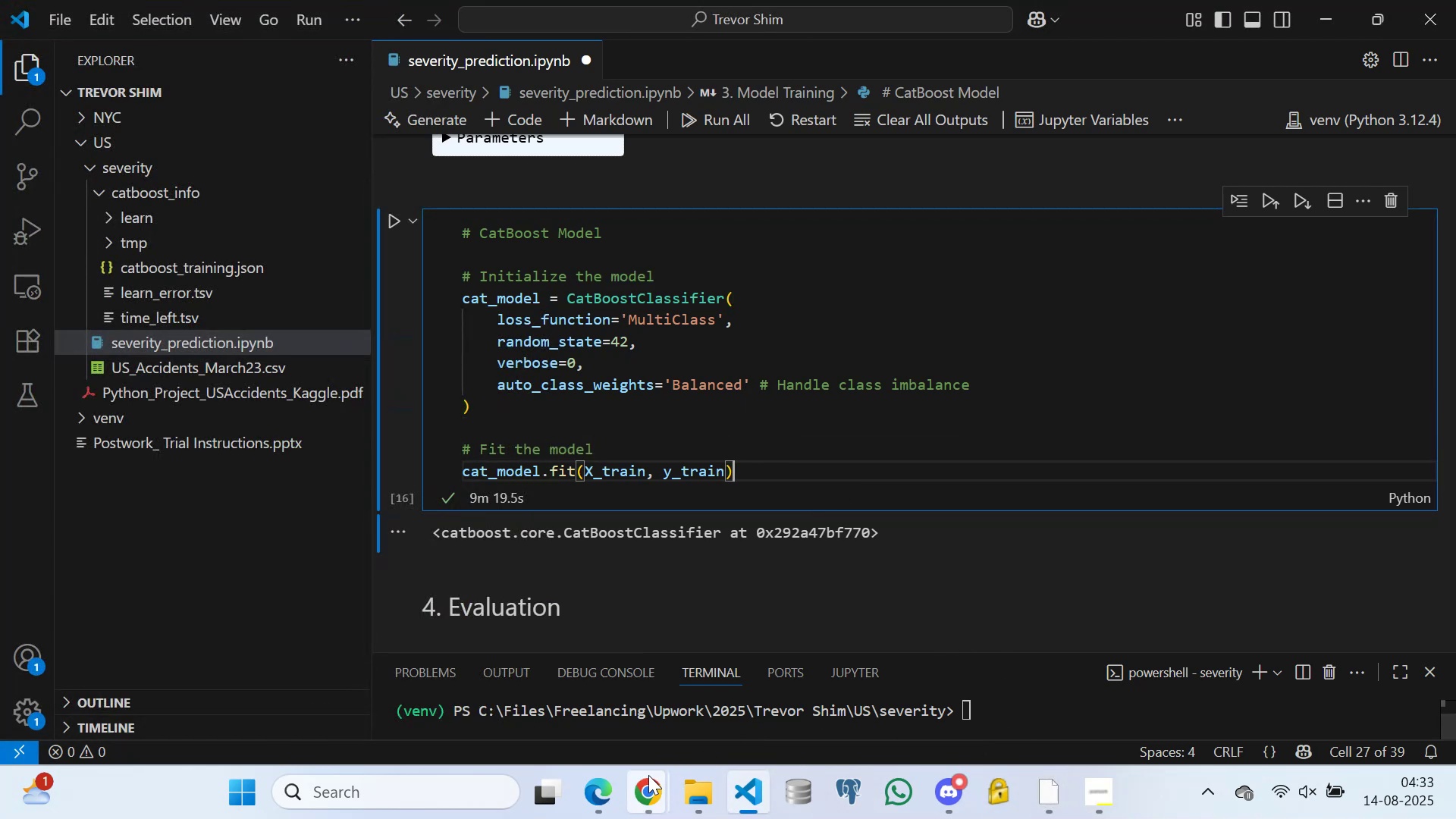 
left_click([645, 787])
 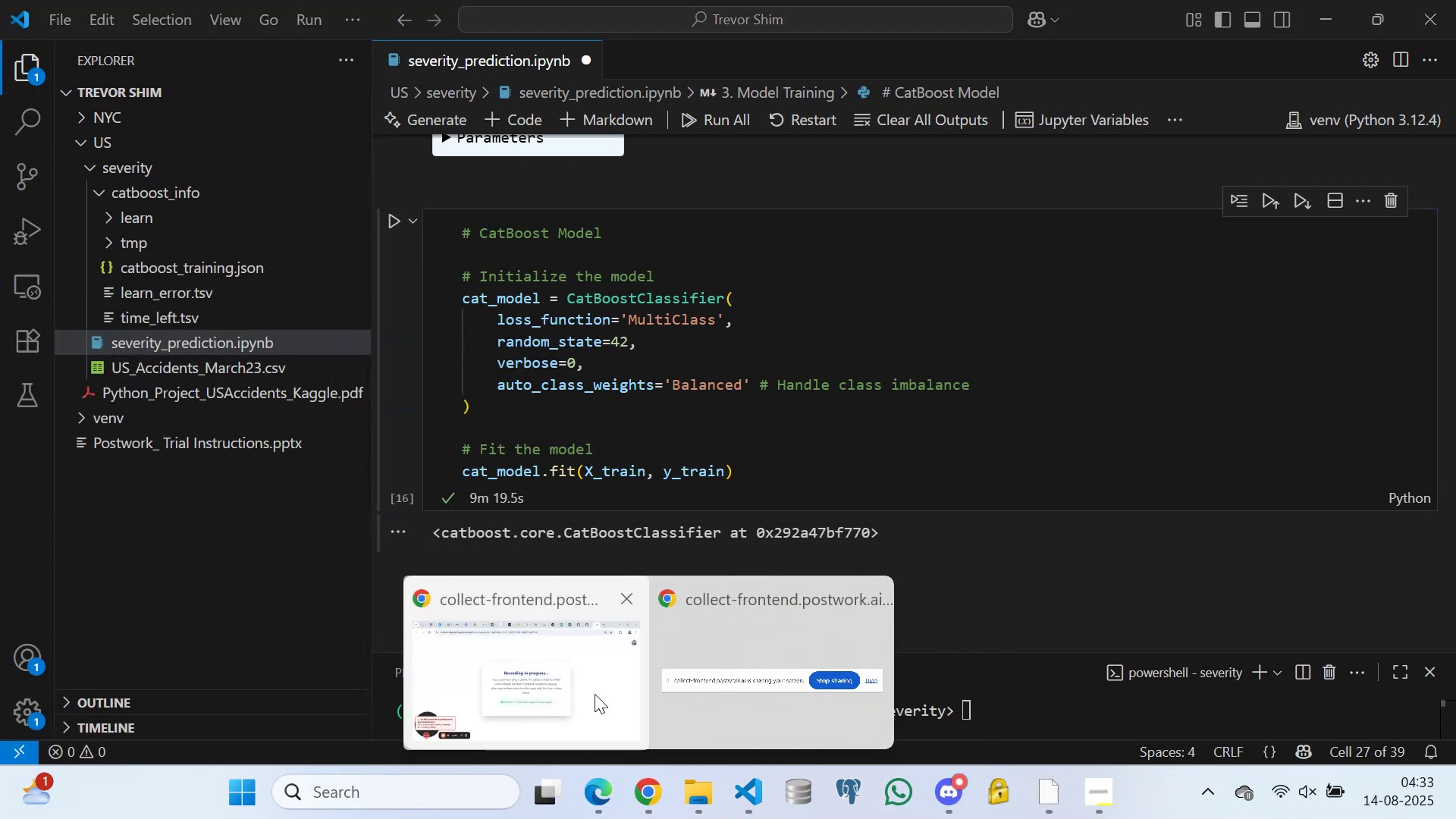 
left_click([595, 694])
 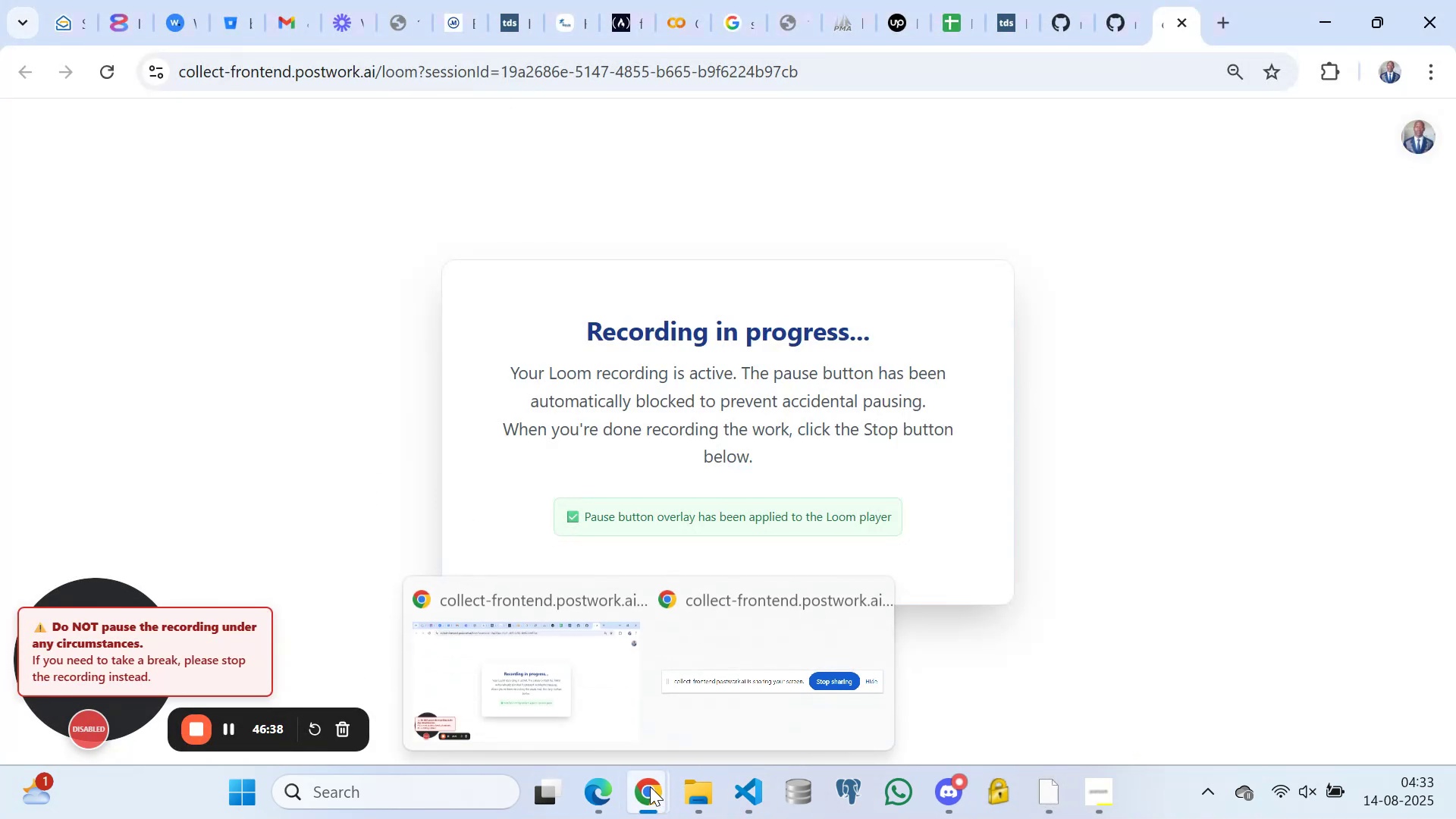 
left_click([595, 694])
 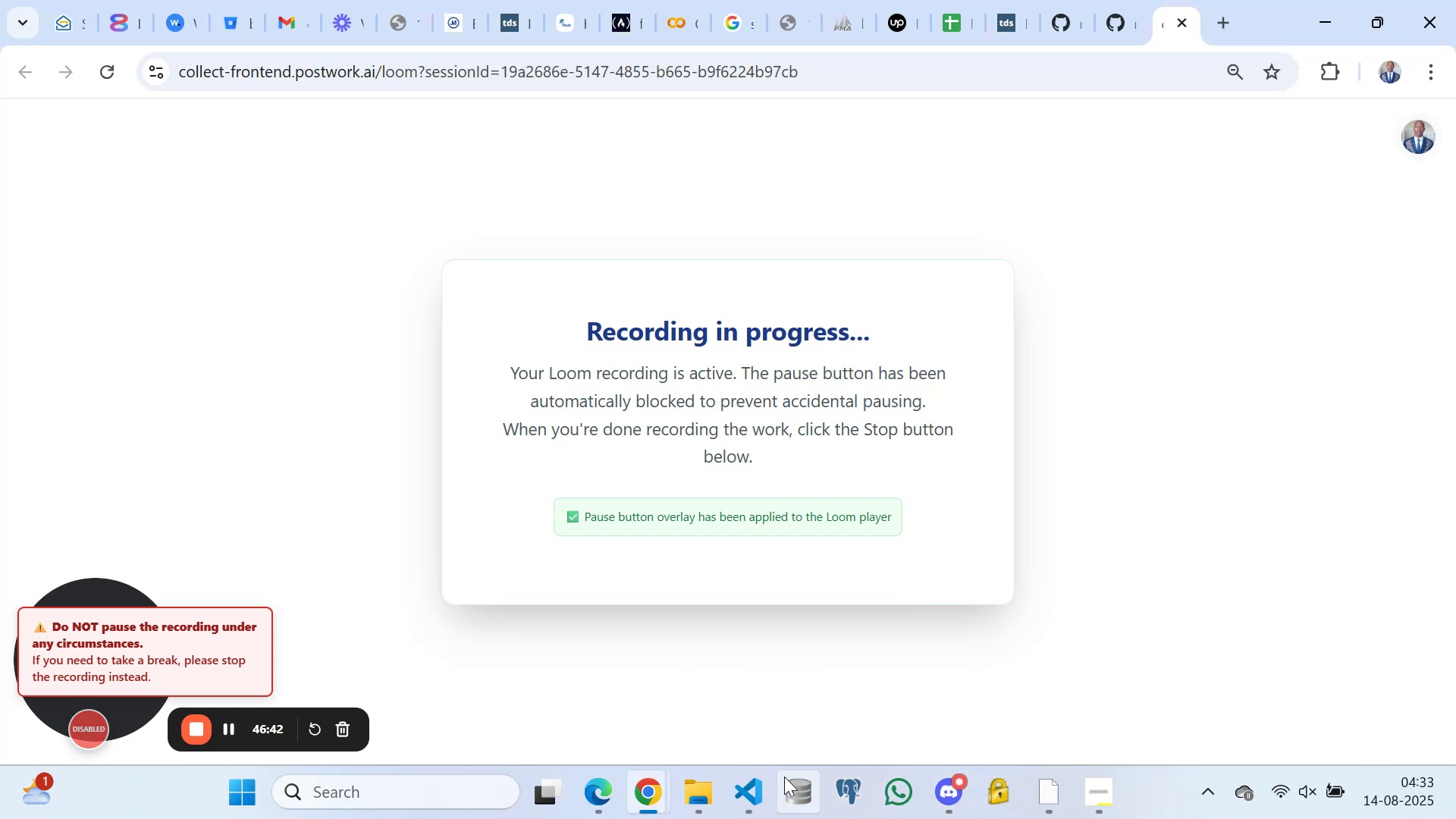 
left_click([755, 777])
 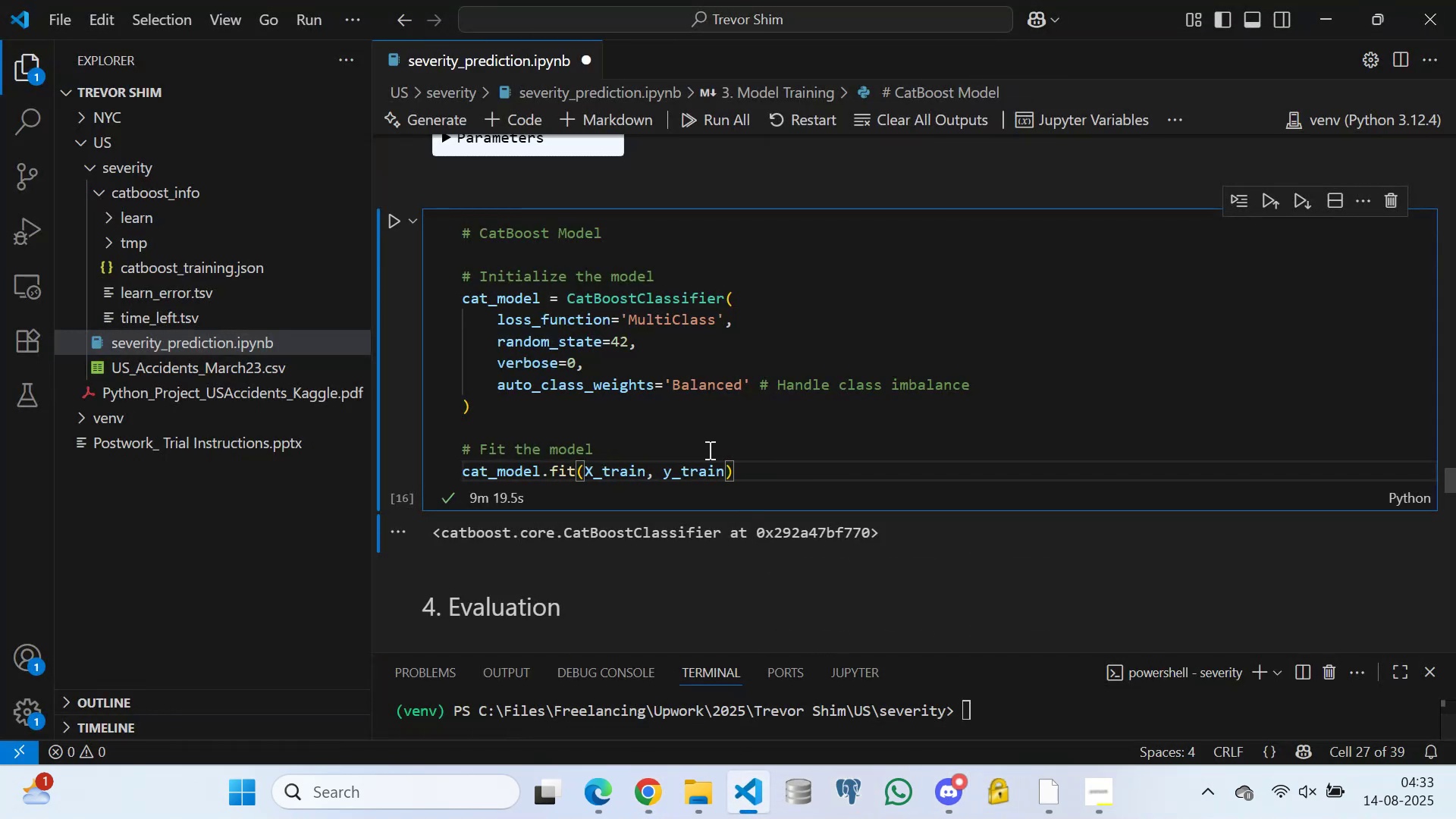 
left_click([716, 425])
 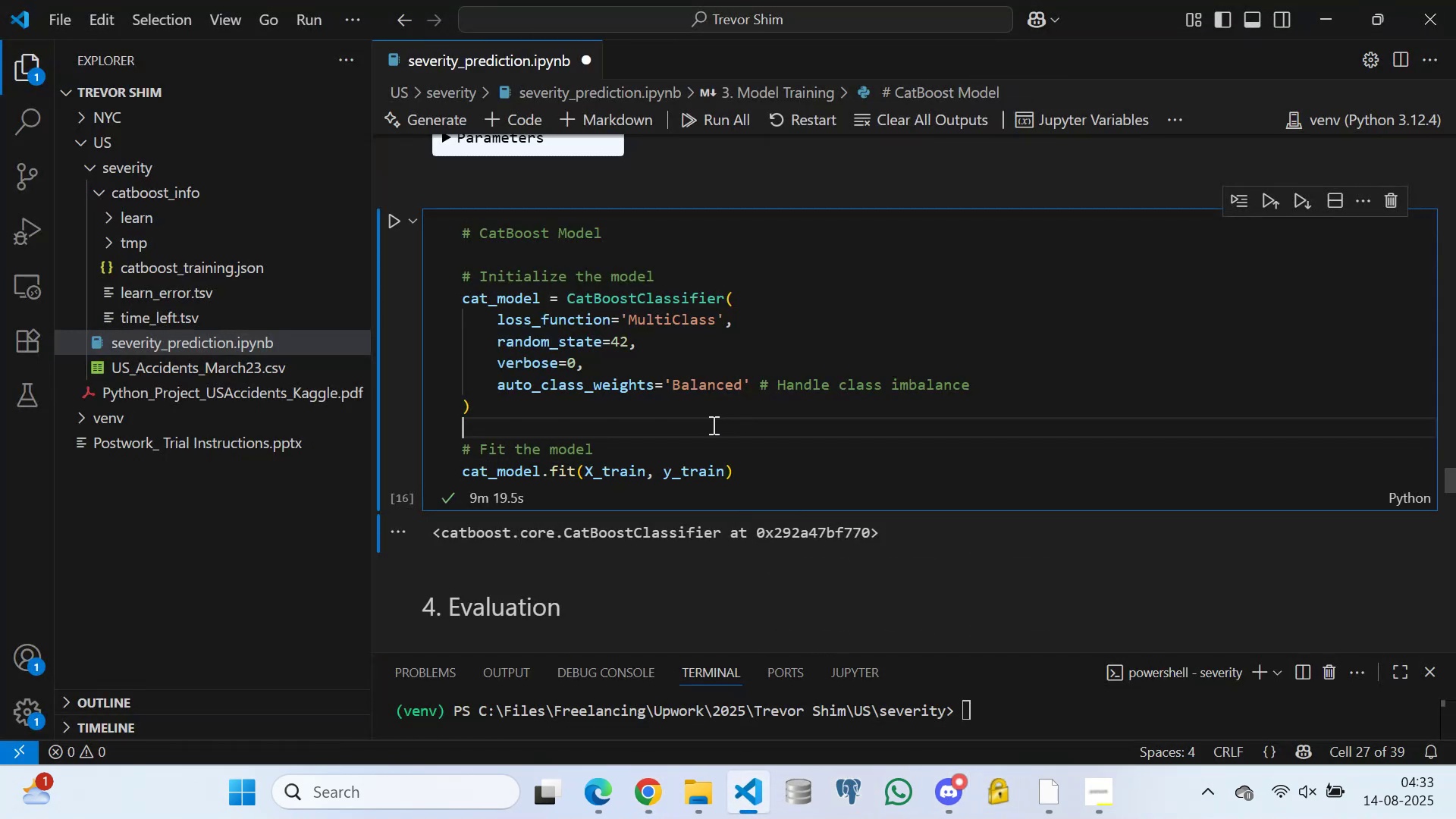 
scroll: coordinate [635, 351], scroll_direction: down, amount: 9.0
 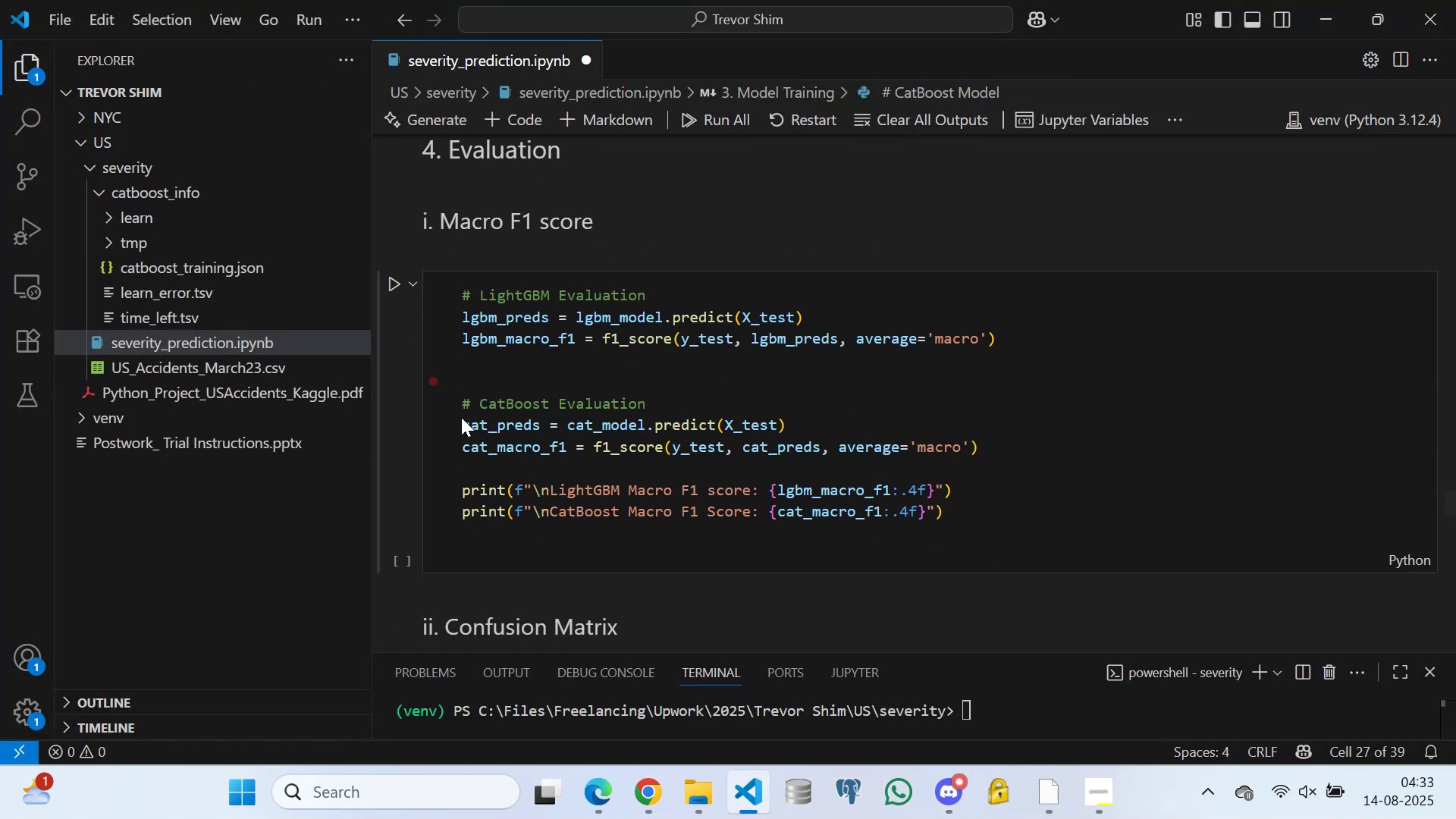 
left_click([513, 372])
 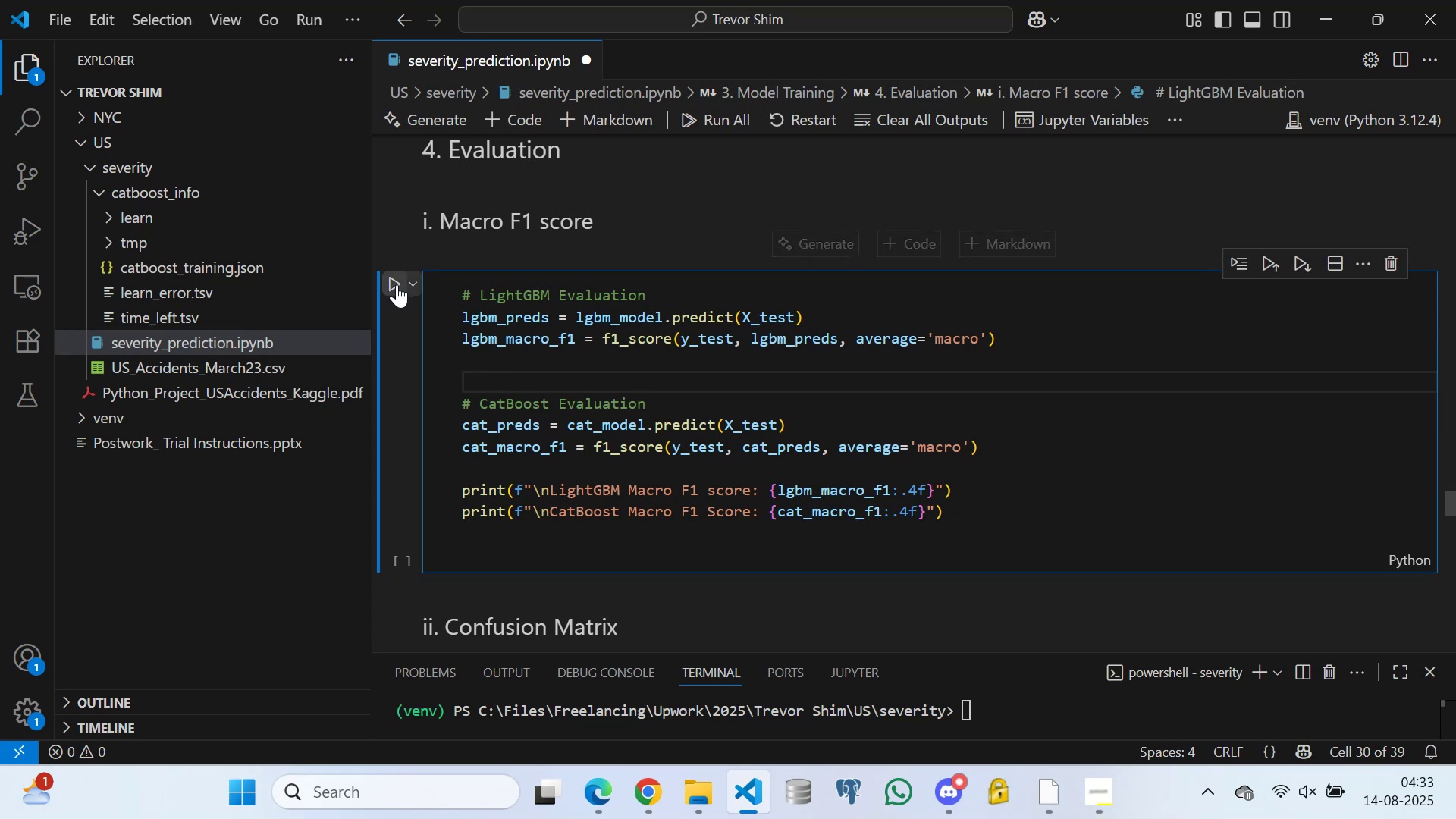 
left_click([397, 284])
 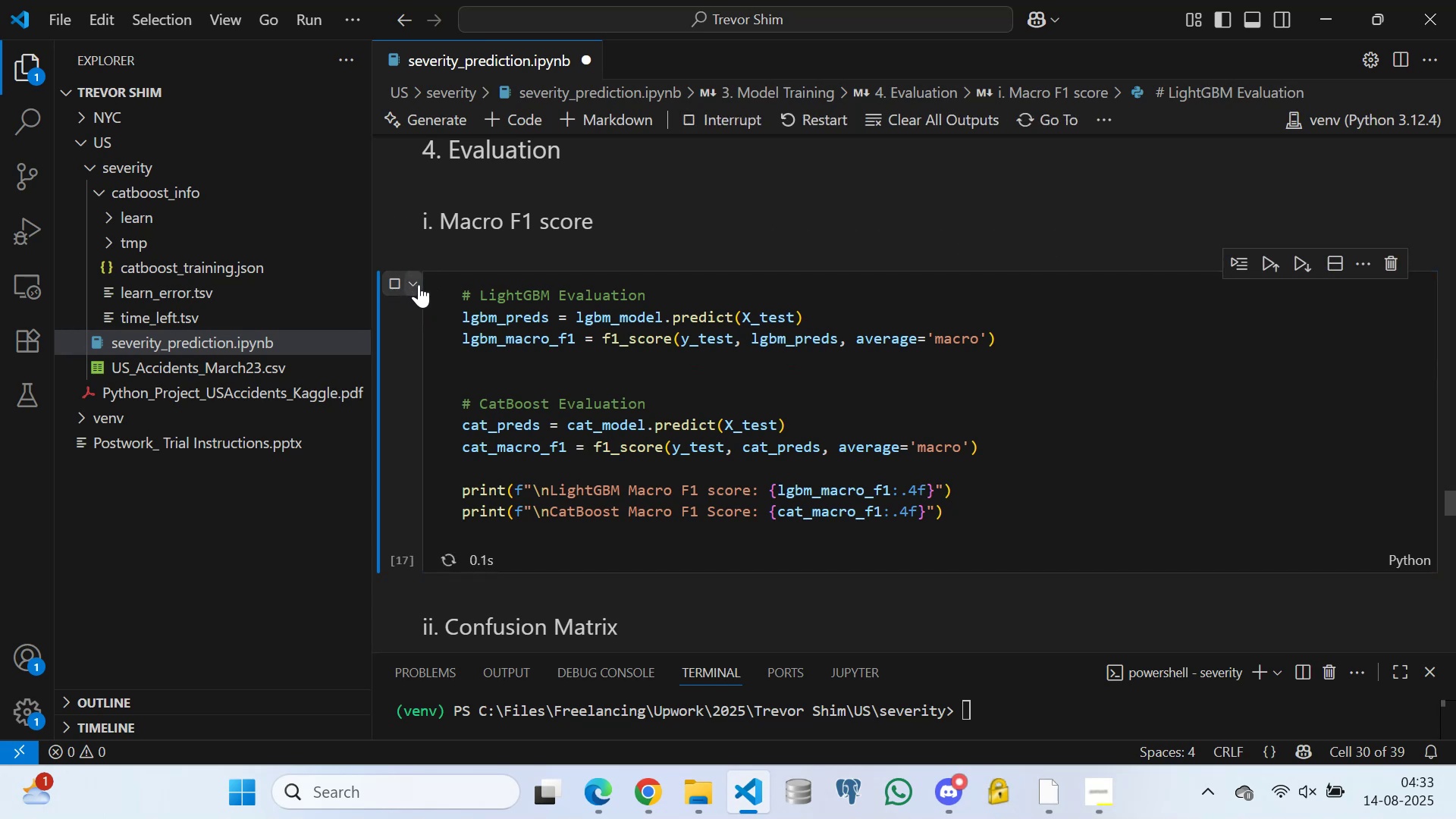 
scroll: coordinate [511, 306], scroll_direction: down, amount: 13.0
 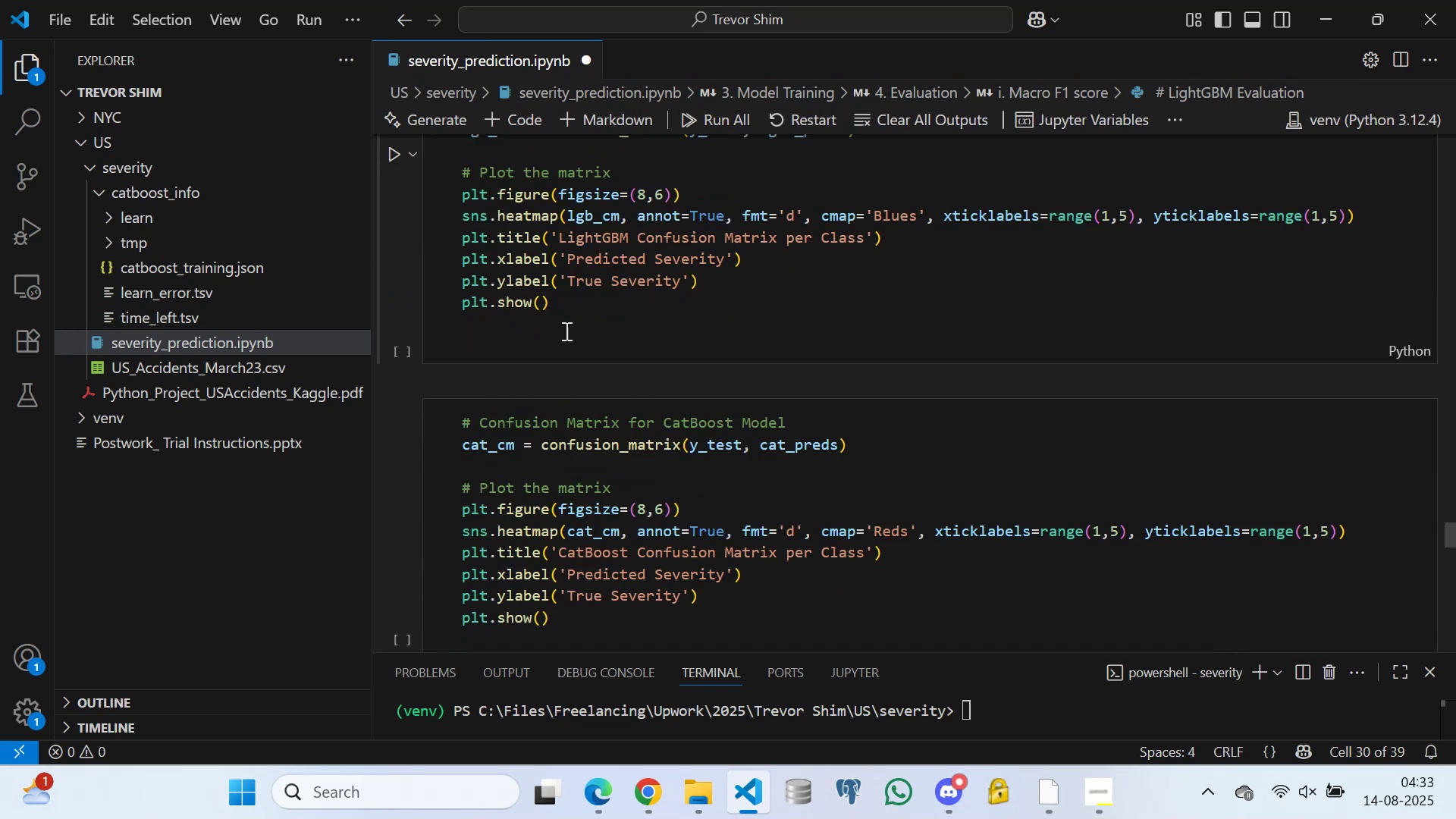 
left_click([576, 323])
 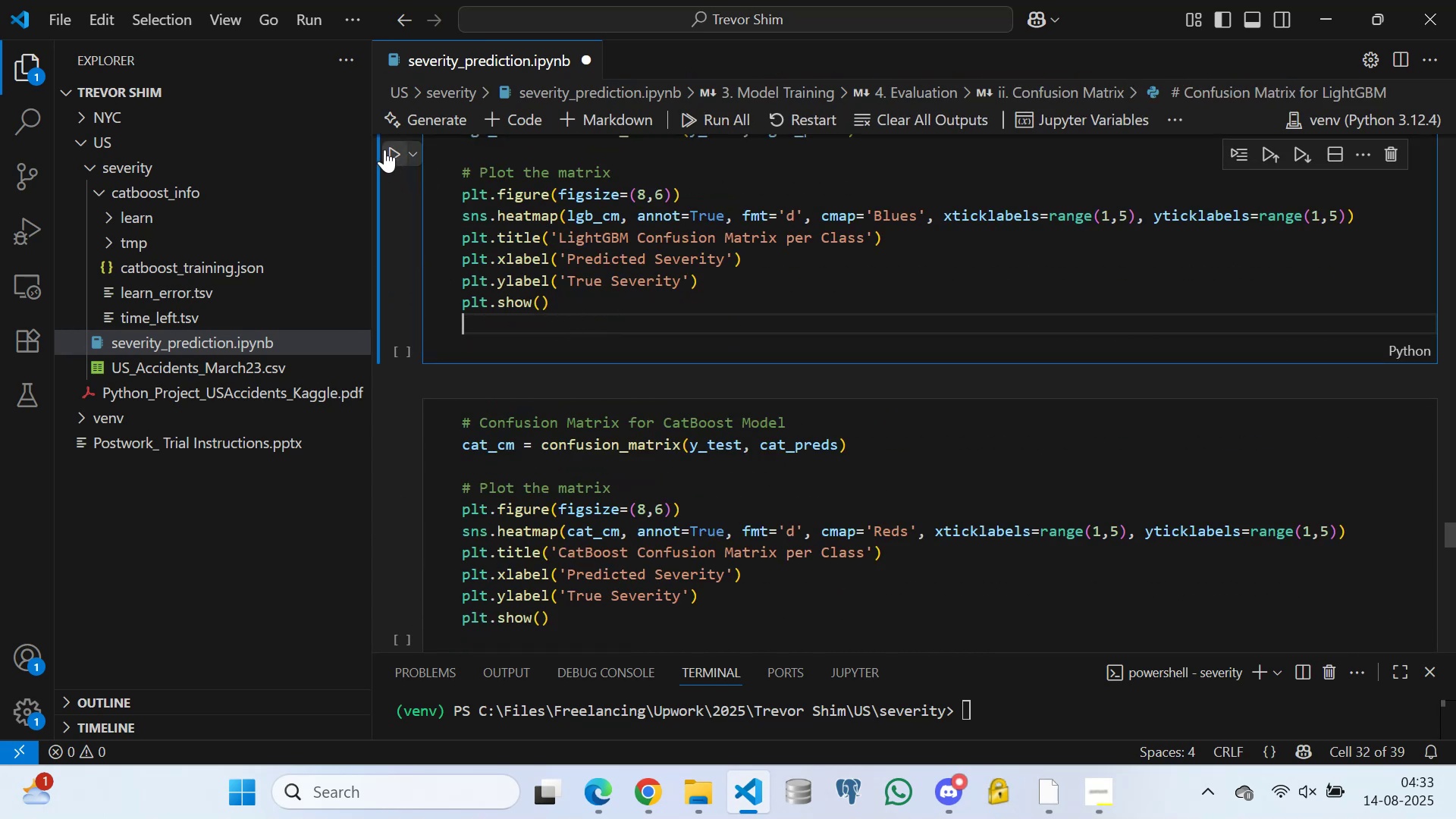 
left_click([385, 149])
 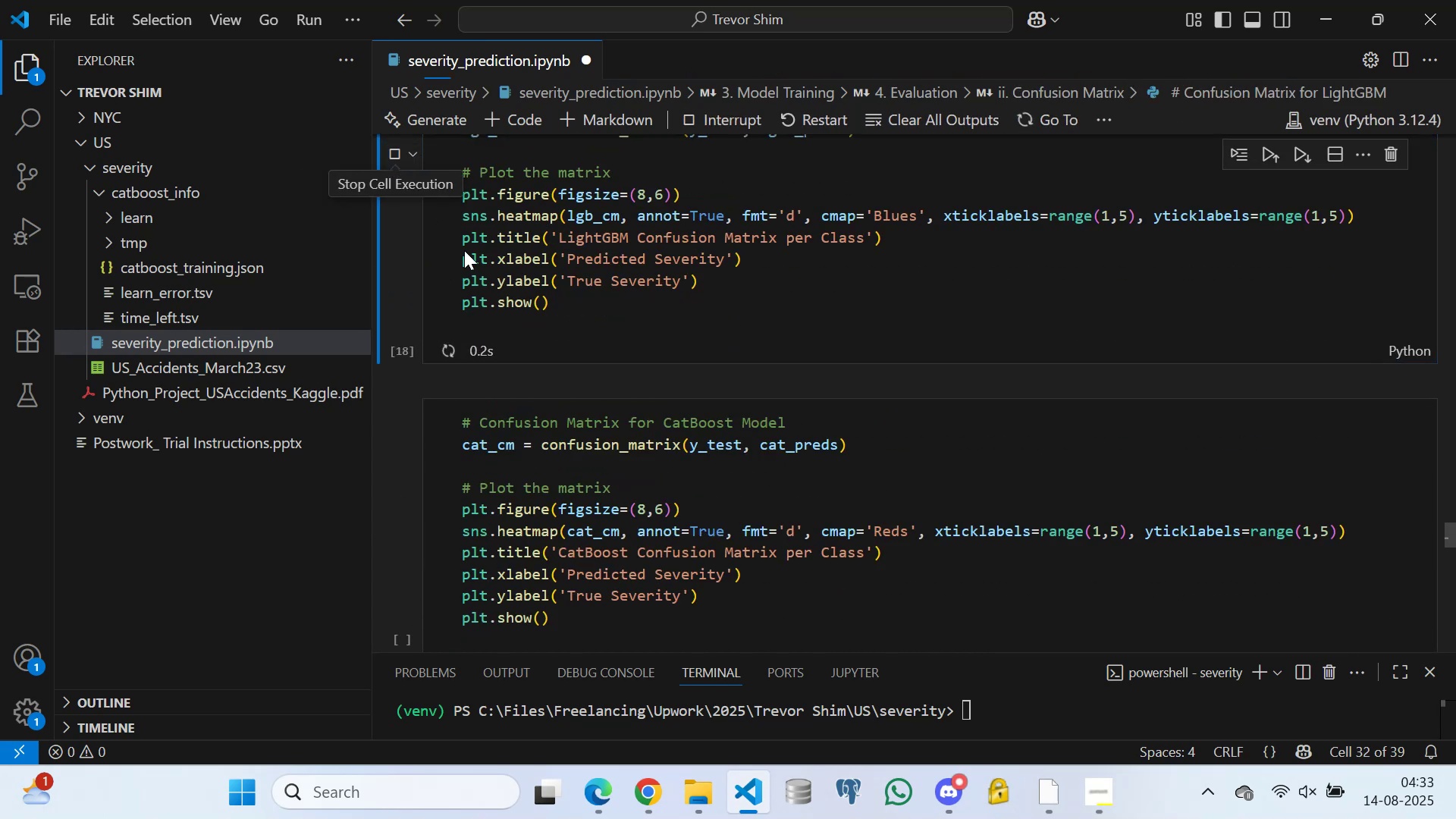 
scroll: coordinate [533, 312], scroll_direction: down, amount: 24.0
 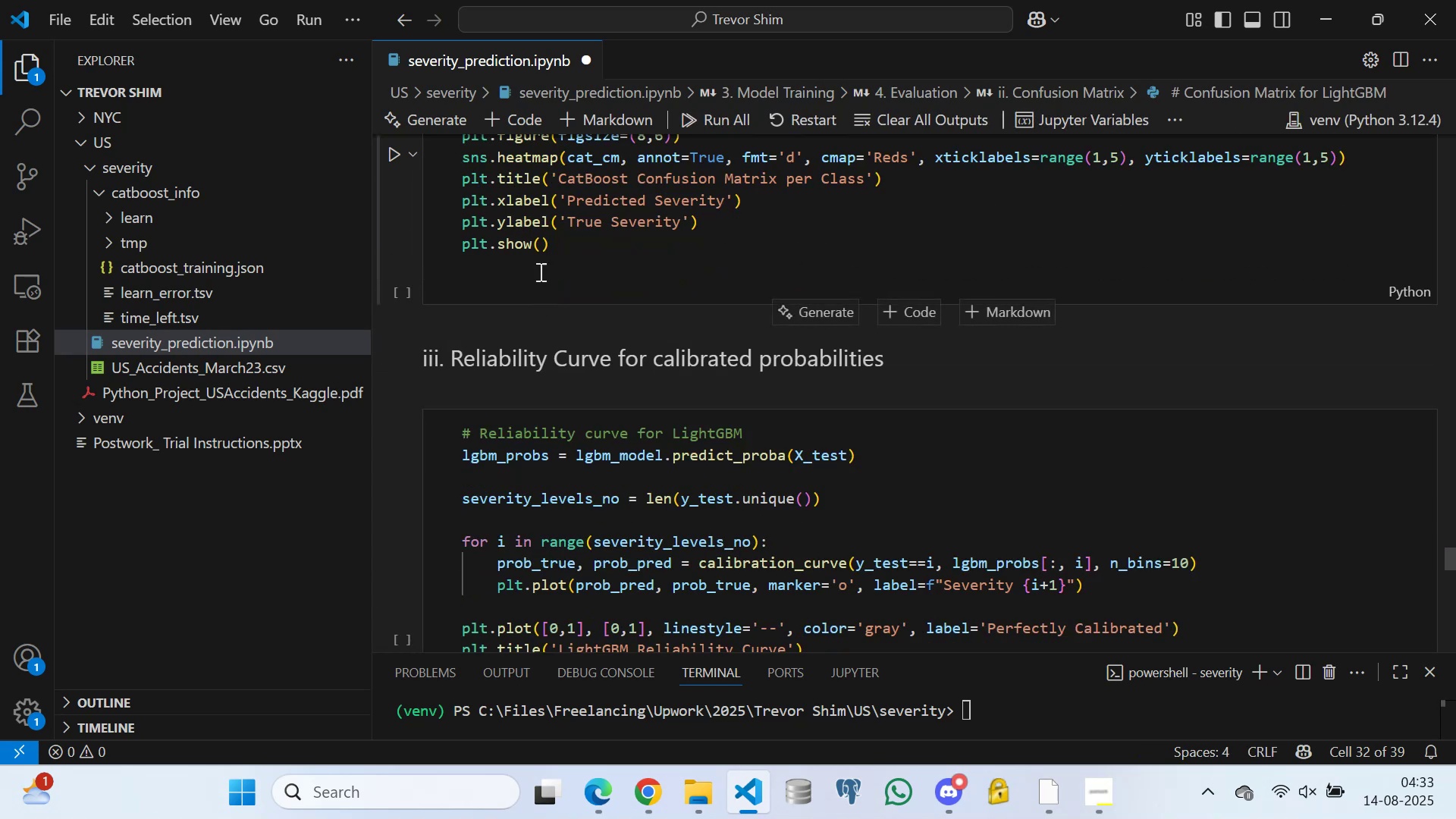 
left_click([539, 271])
 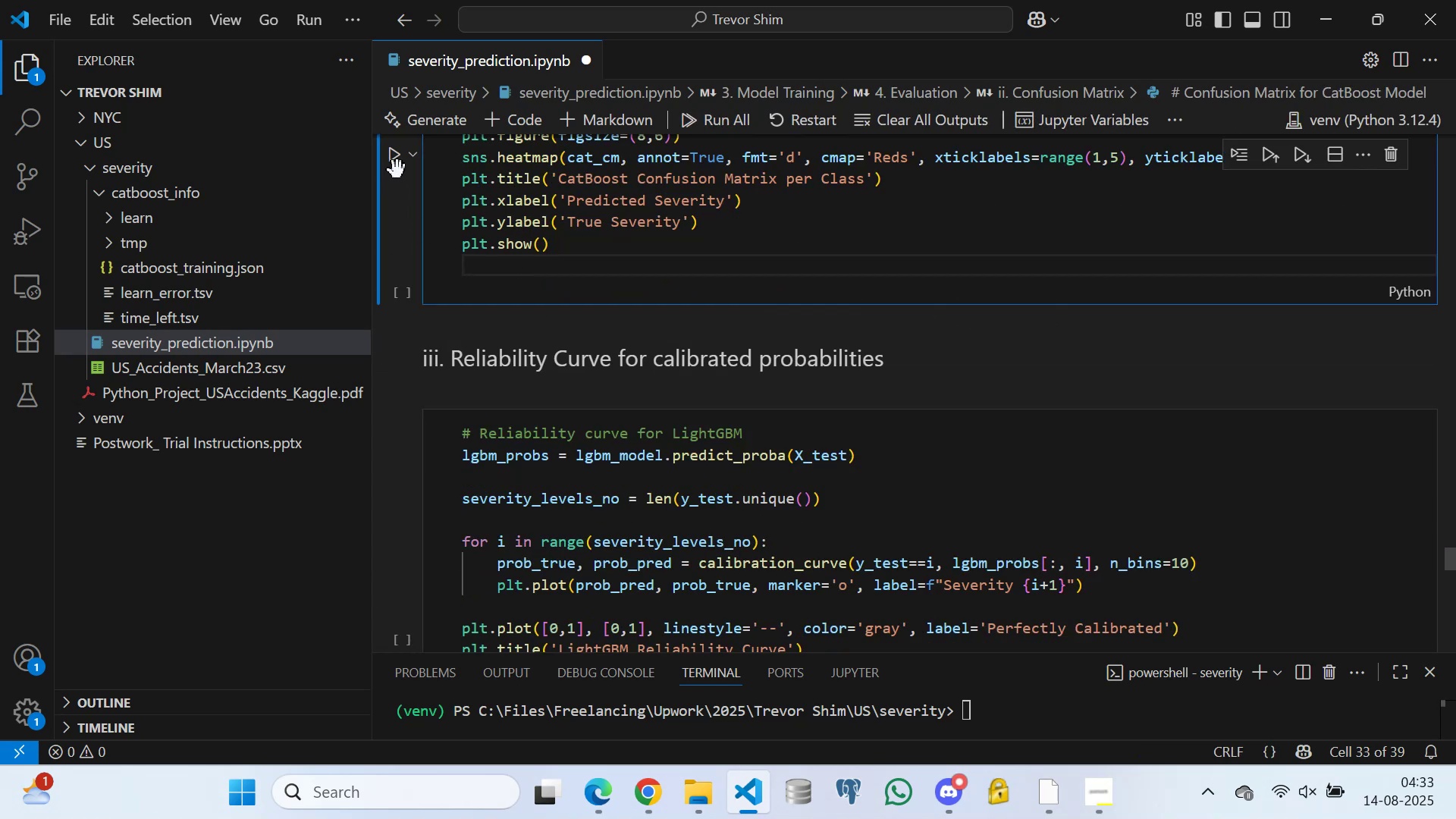 
left_click([398, 165])
 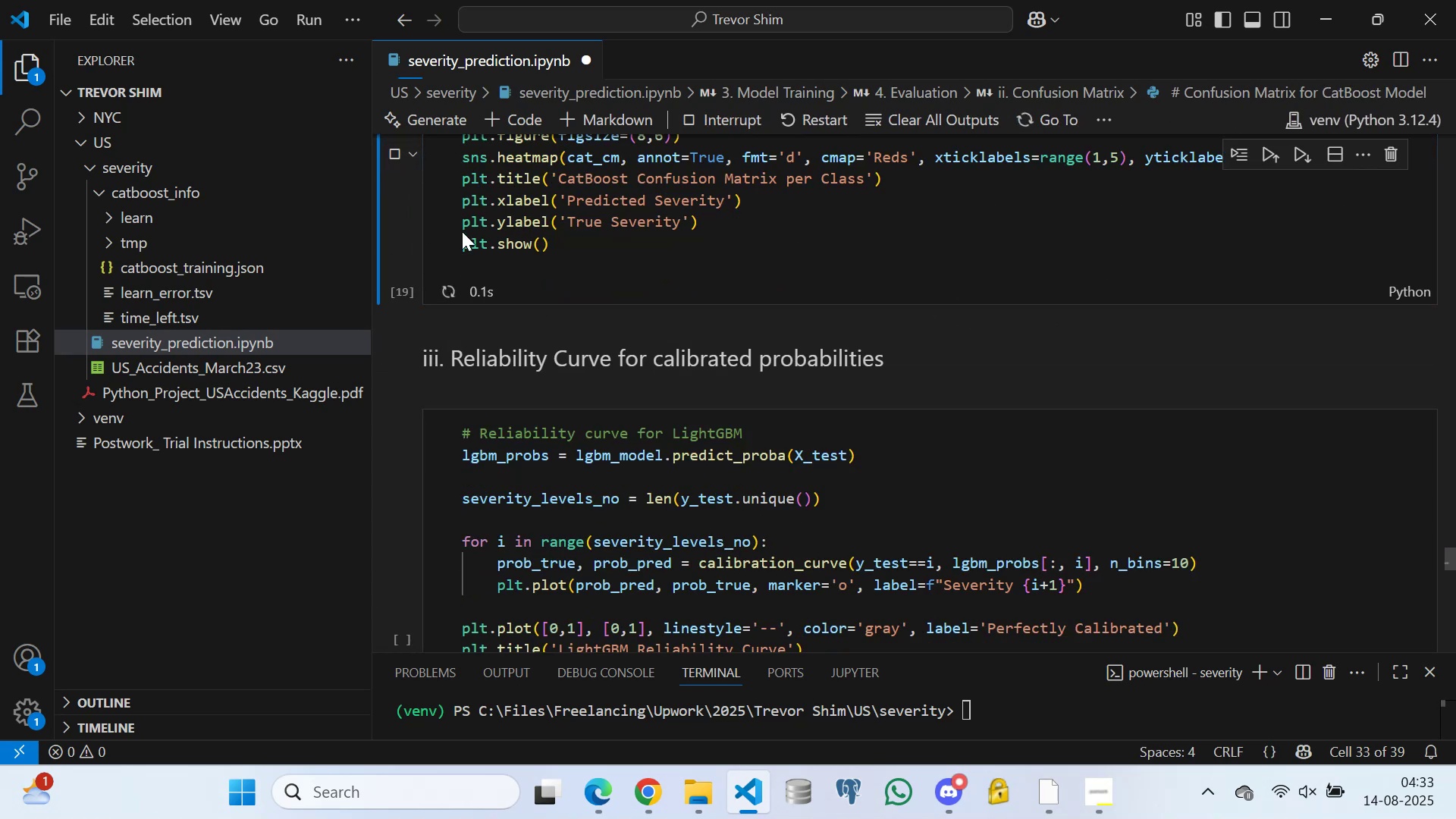 
scroll: coordinate [513, 327], scroll_direction: down, amount: 29.0
 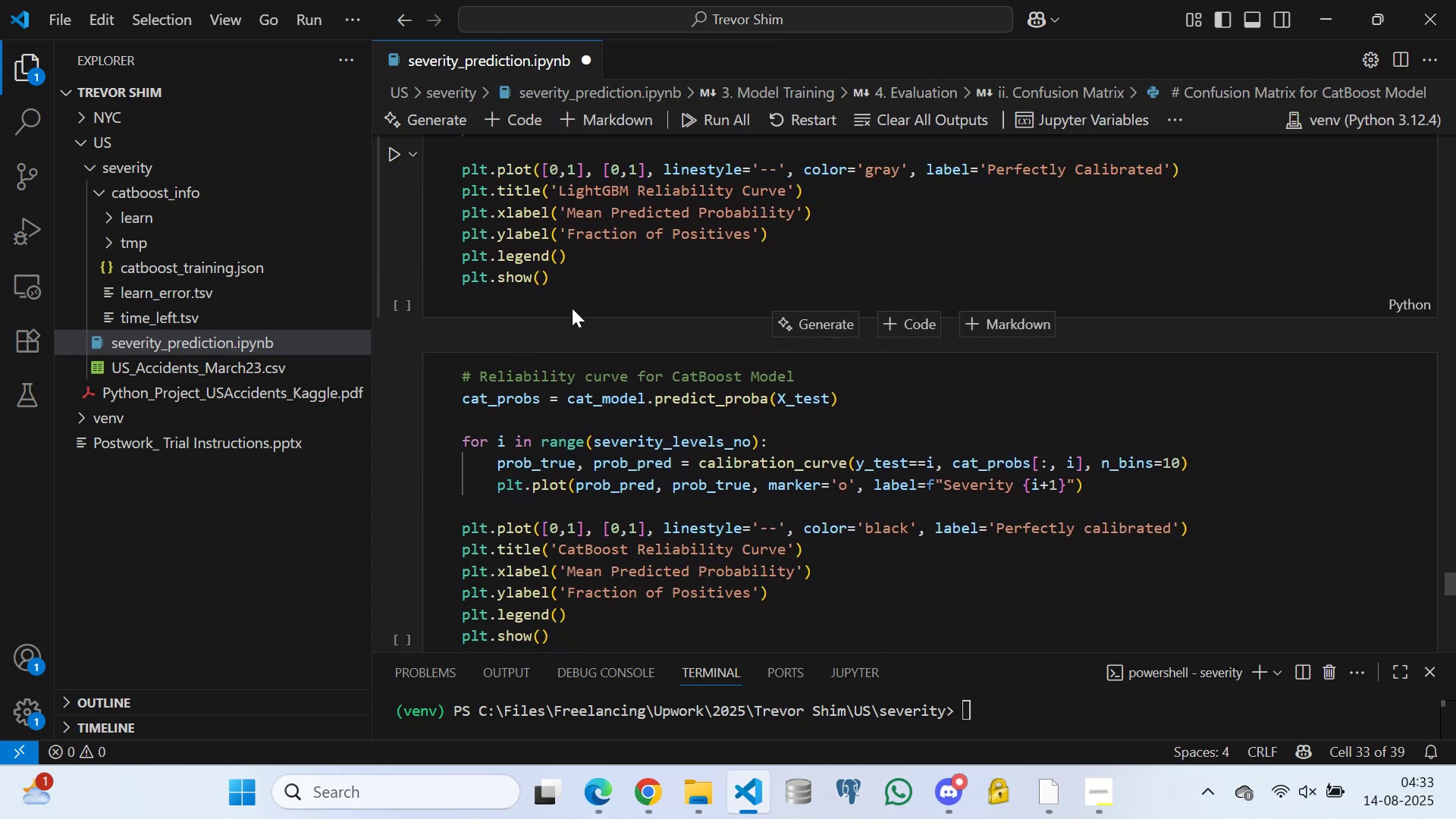 
left_click([579, 301])
 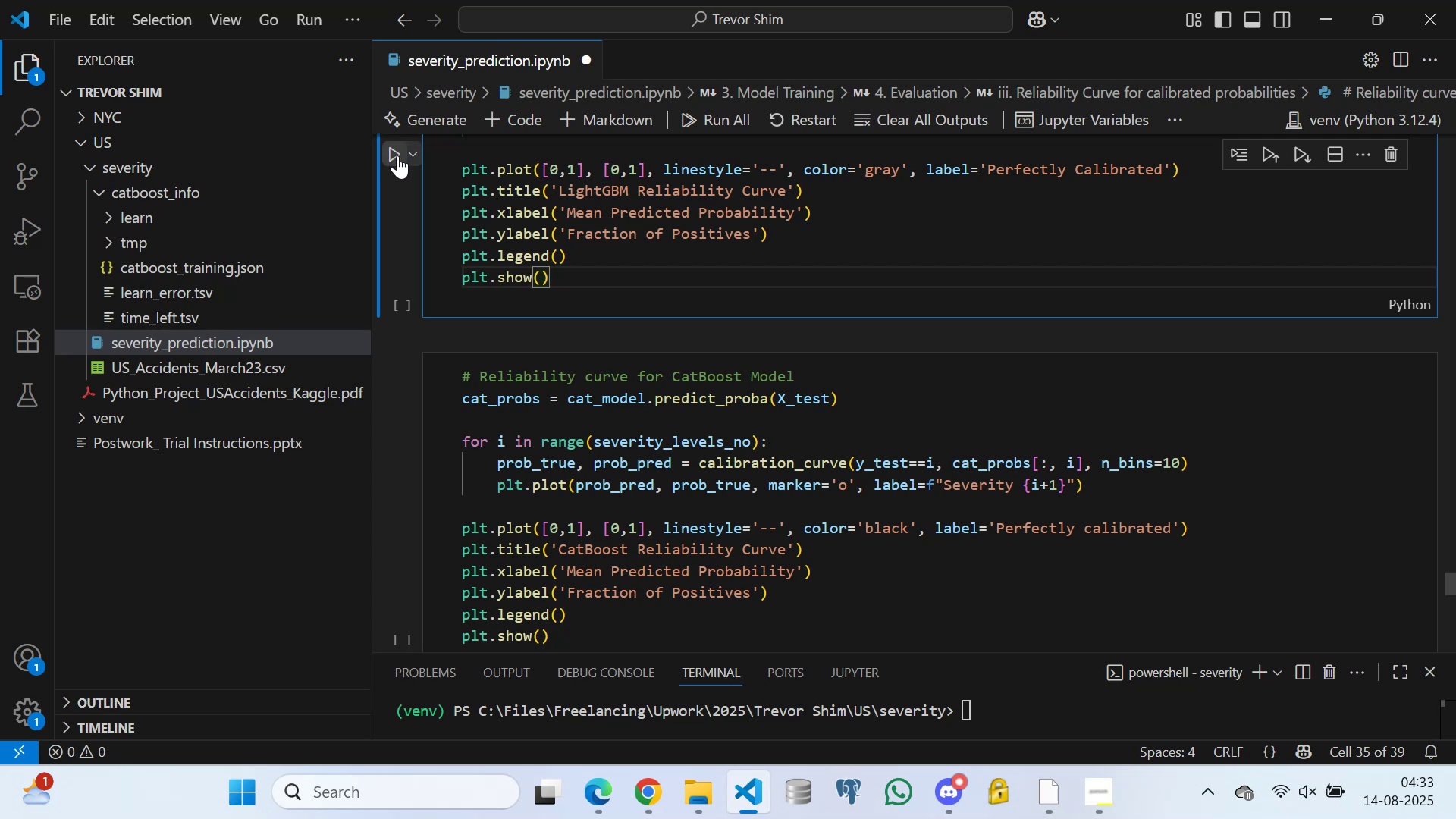 
left_click([397, 152])
 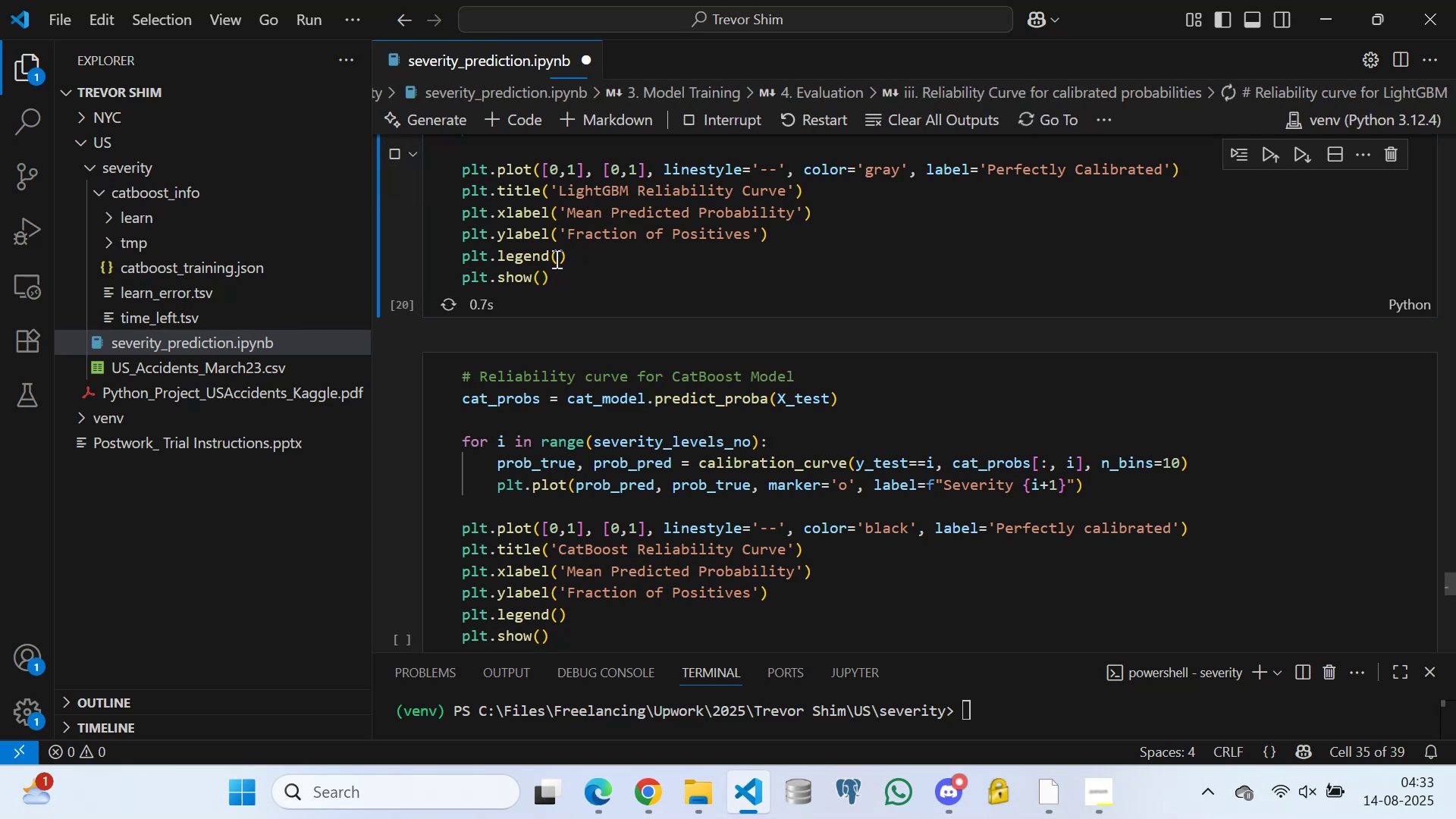 
scroll: coordinate [693, 324], scroll_direction: down, amount: 9.0
 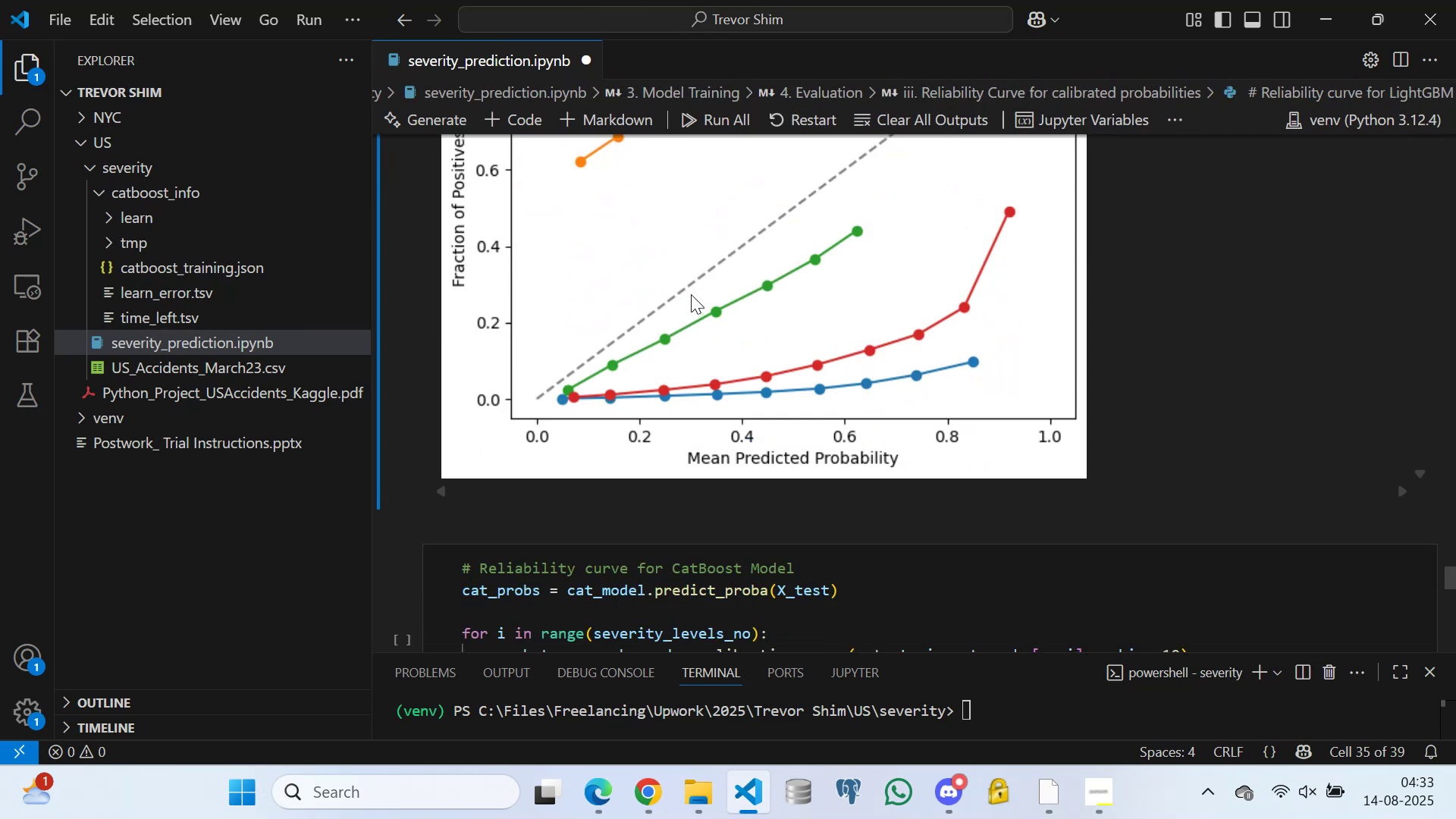 
double_click([617, 268])
 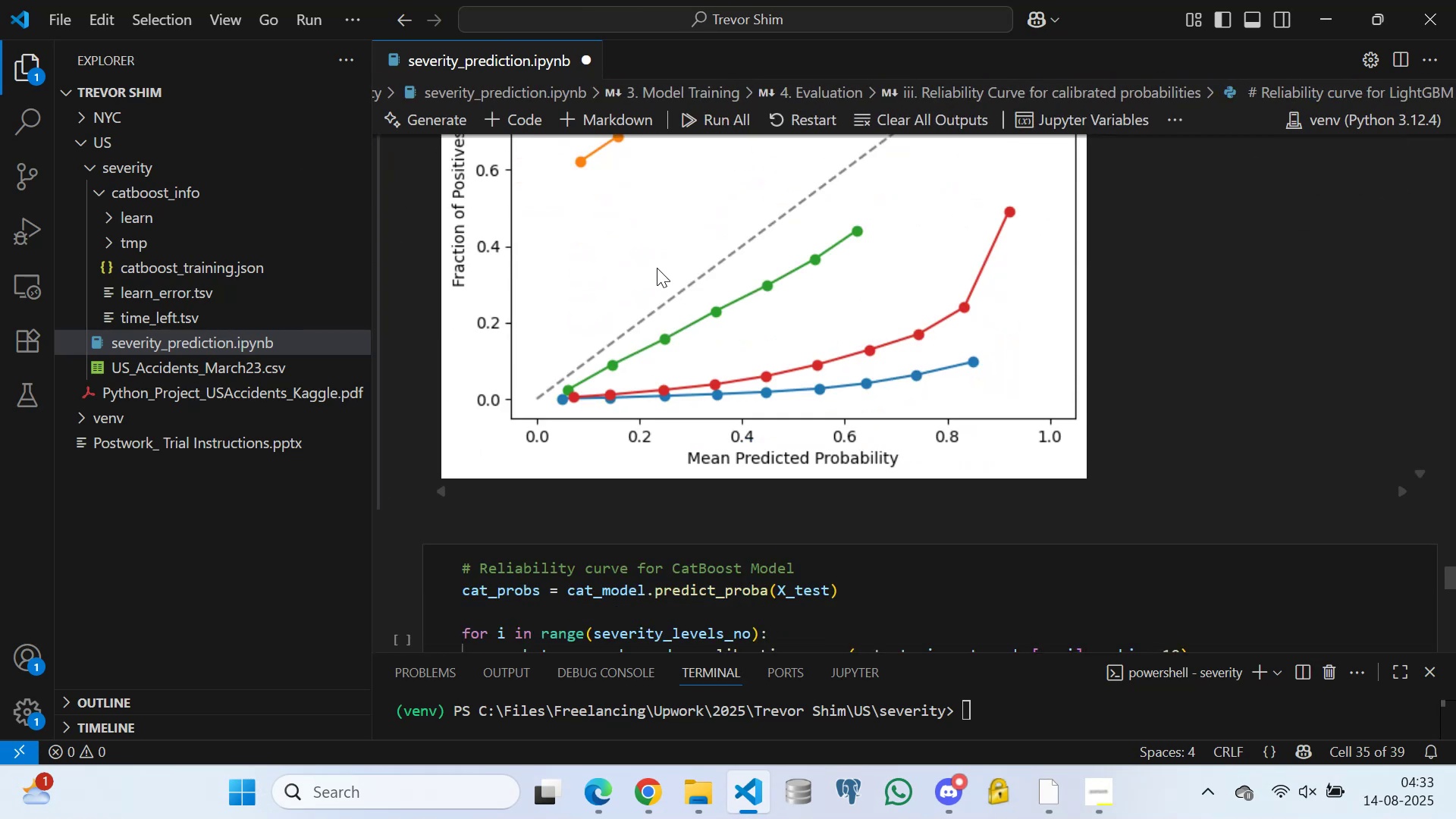 
triple_click([657, 268])
 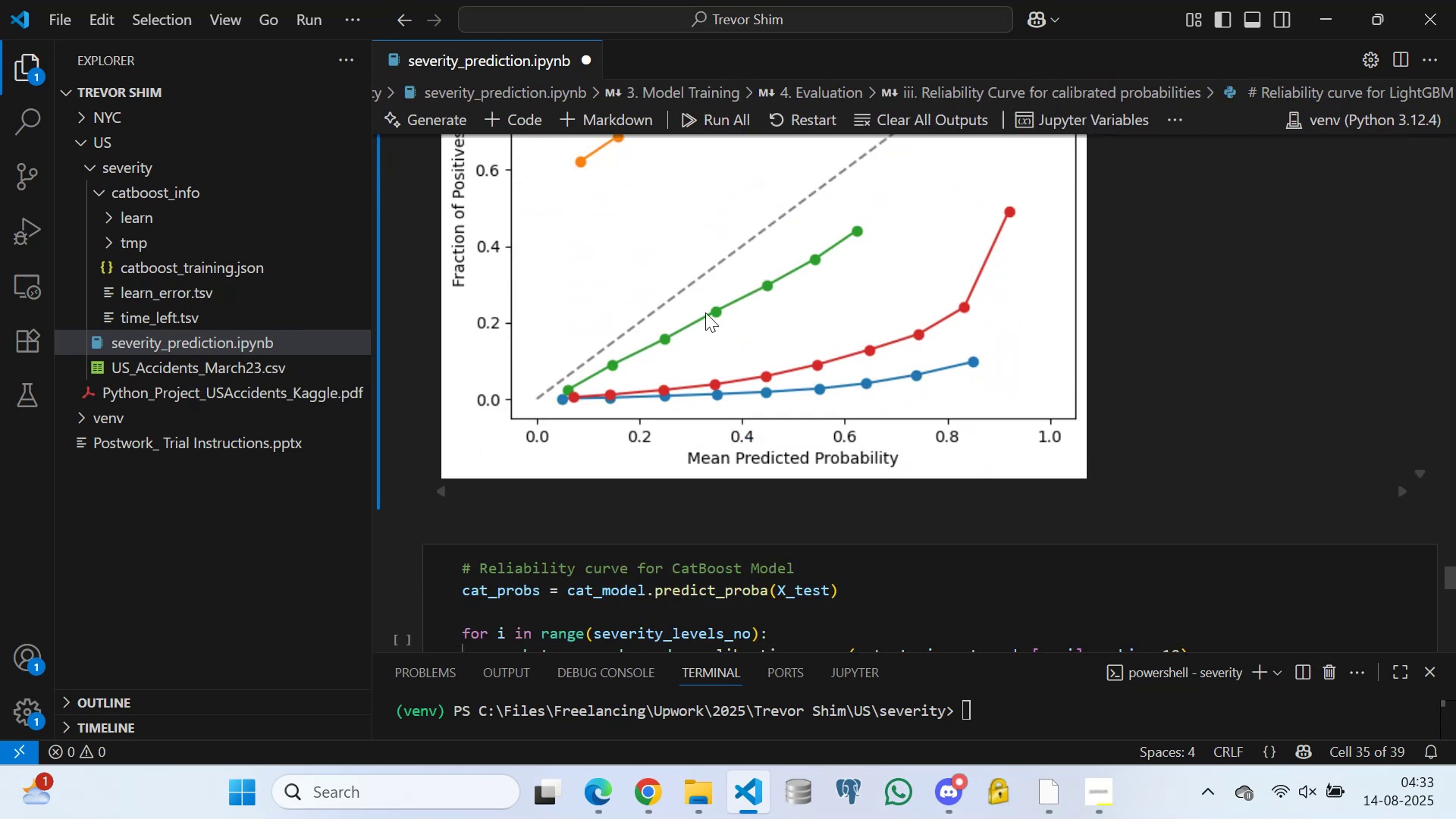 
triple_click([705, 312])
 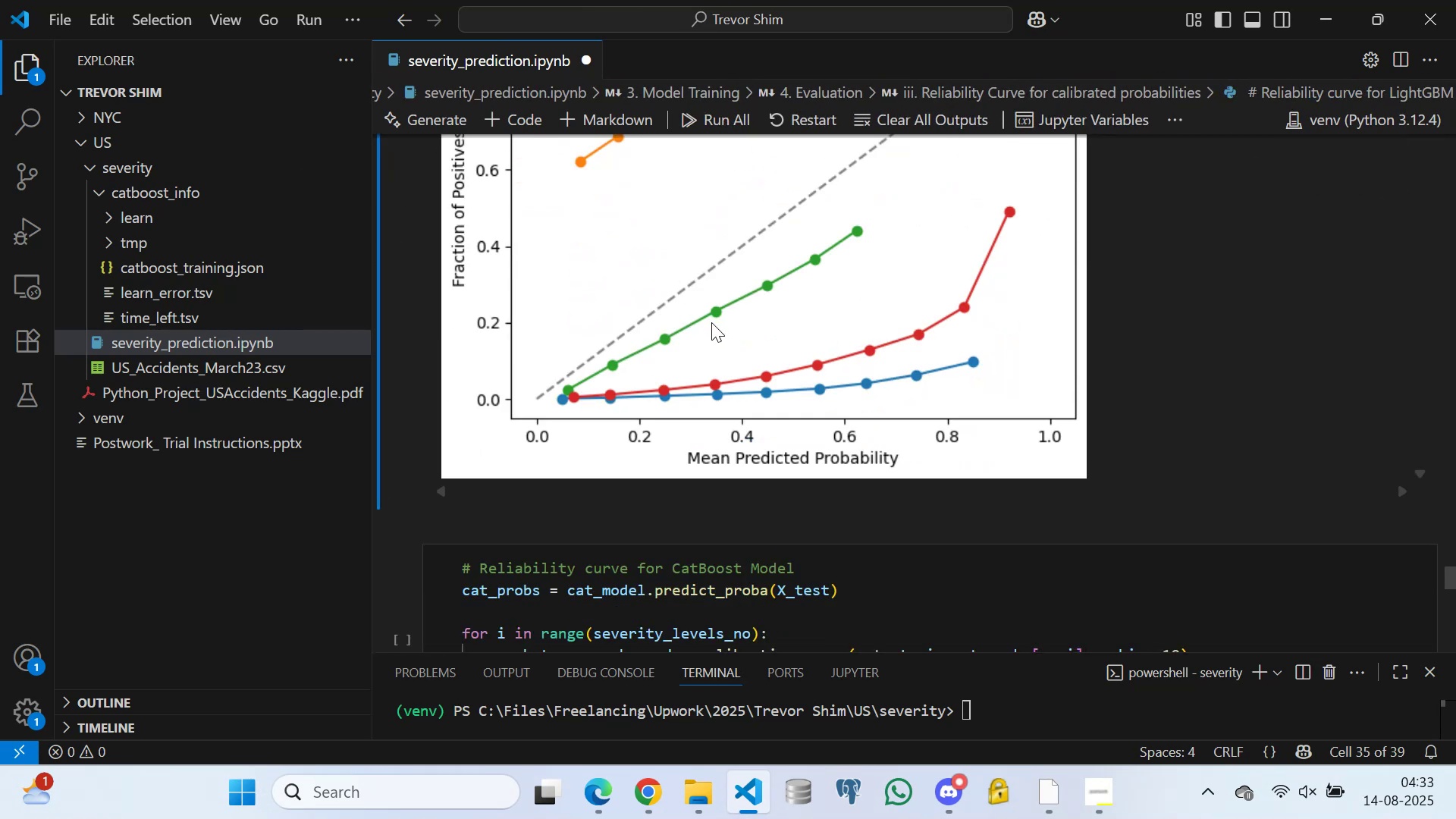 
scroll: coordinate [595, 352], scroll_direction: down, amount: 9.0
 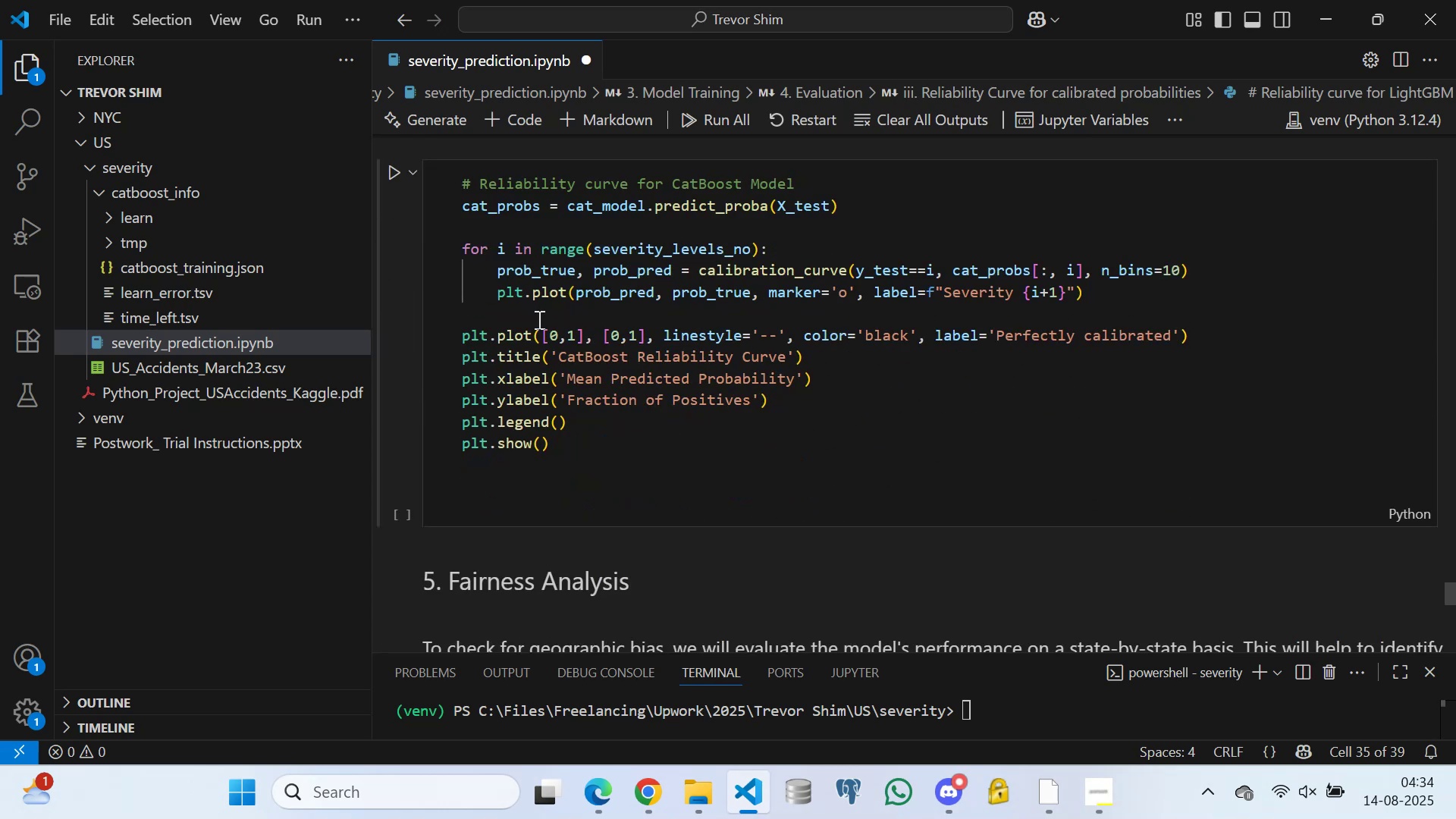 
left_click([538, 318])
 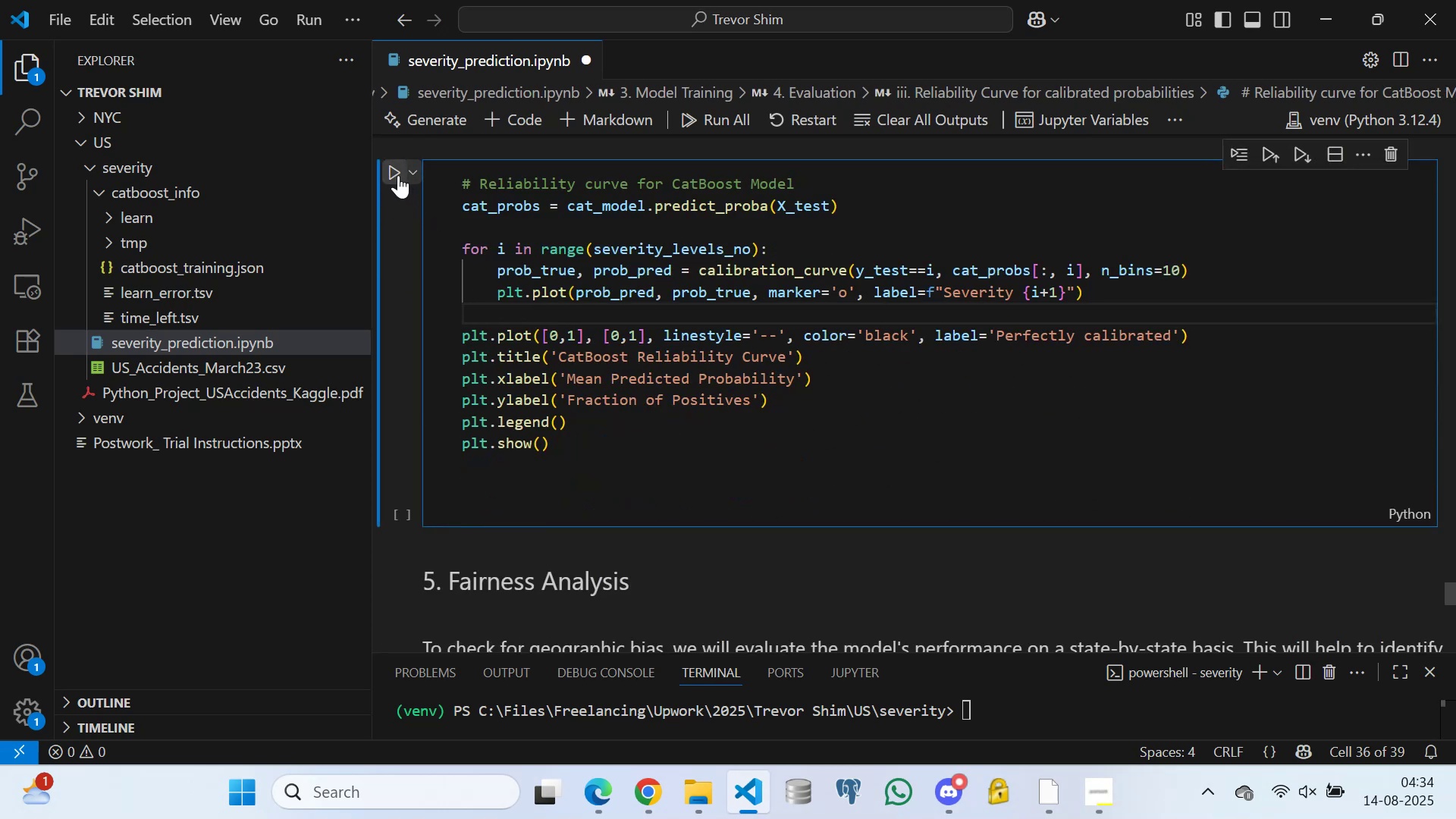 
left_click([397, 172])
 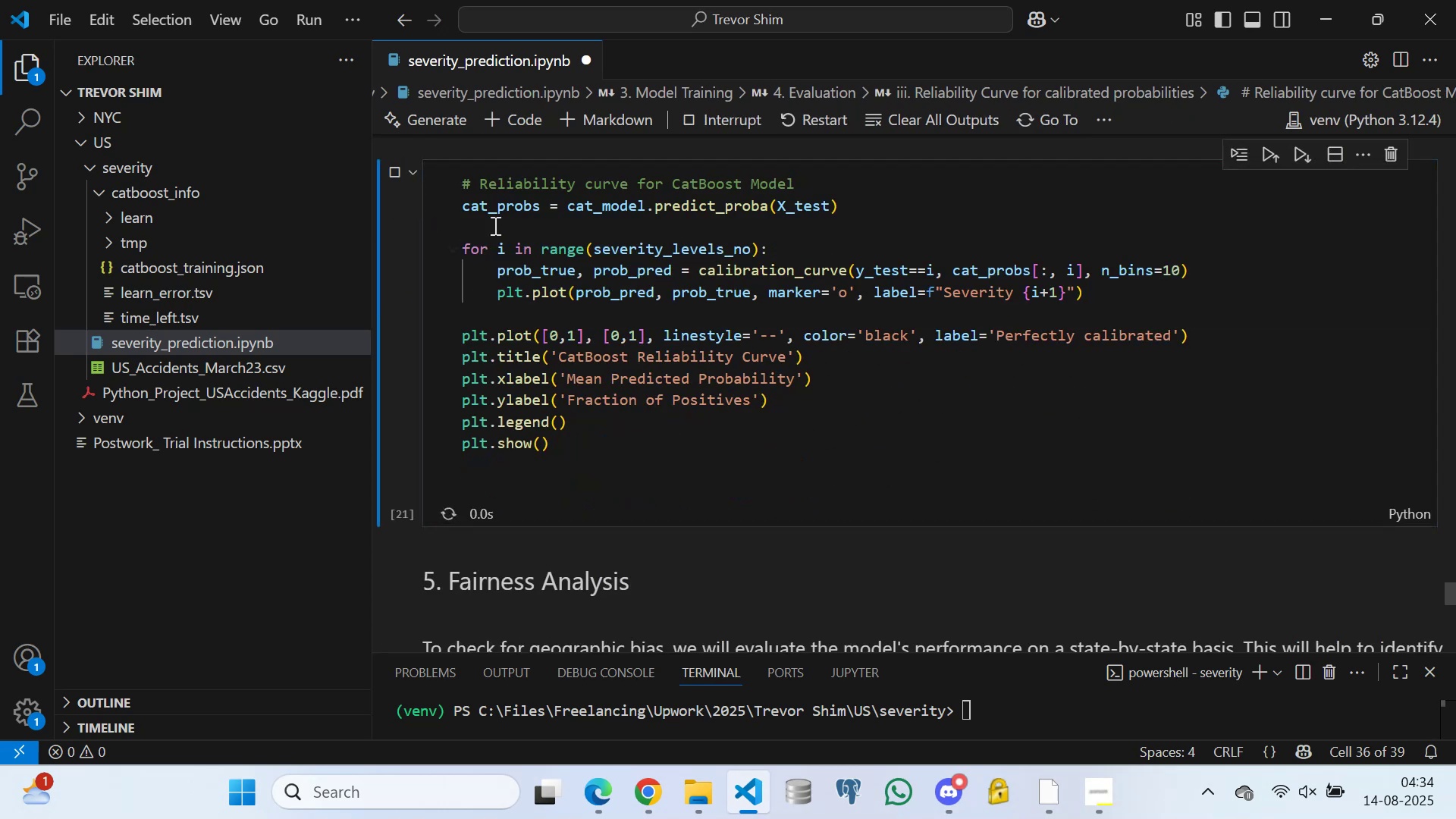 
scroll: coordinate [554, 288], scroll_direction: down, amount: 9.0
 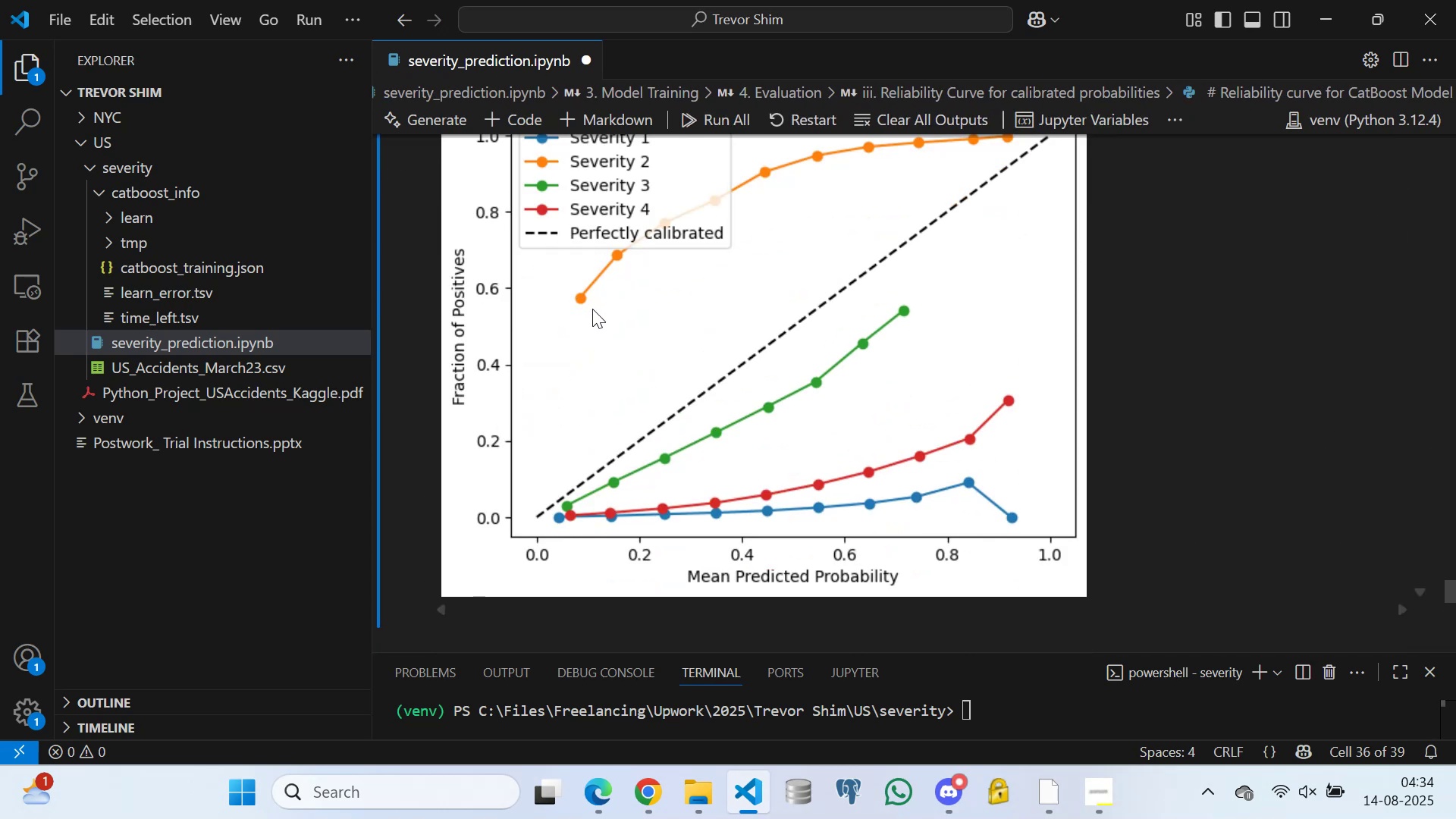 
left_click([594, 309])
 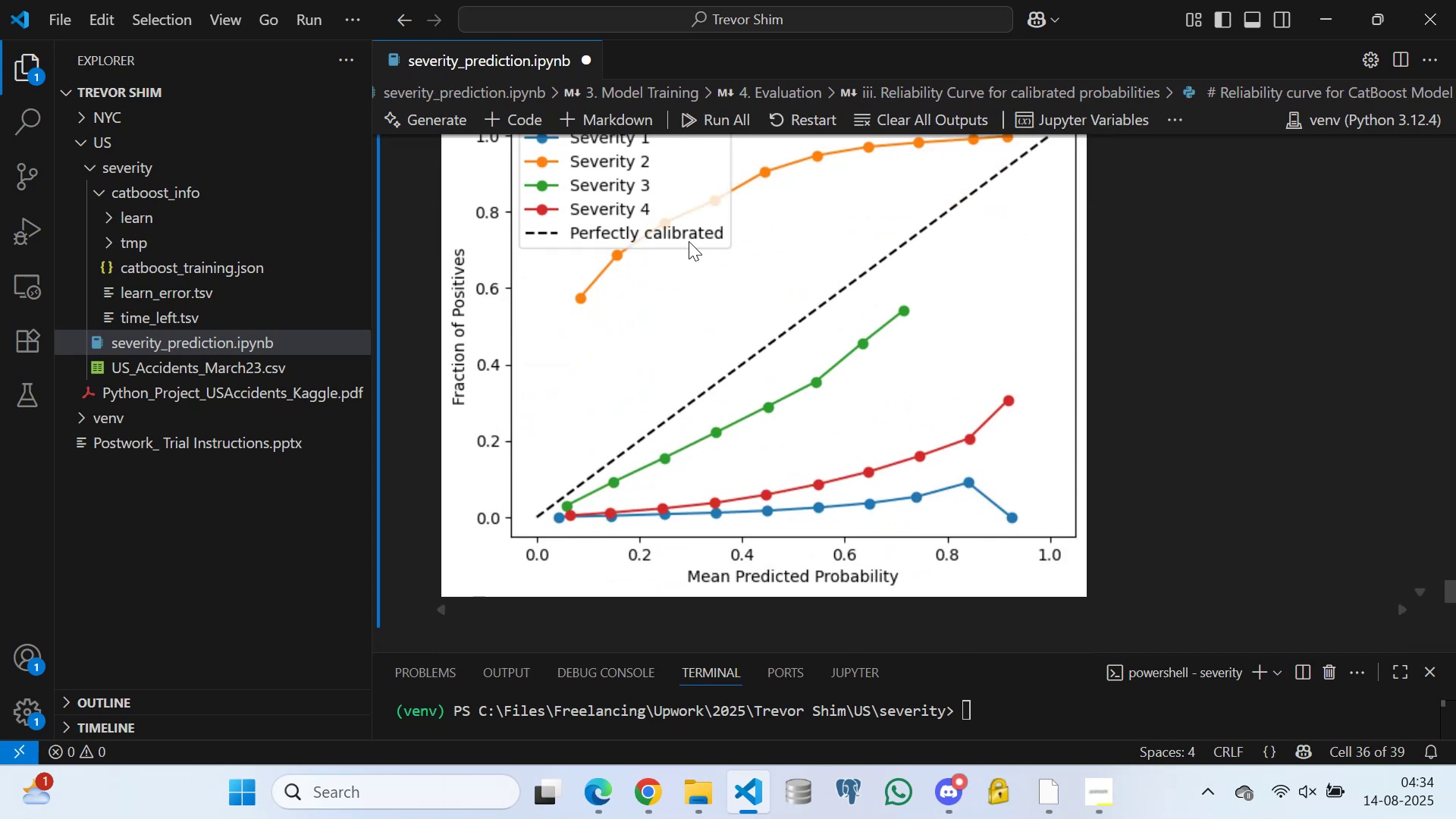 
left_click([647, 206])
 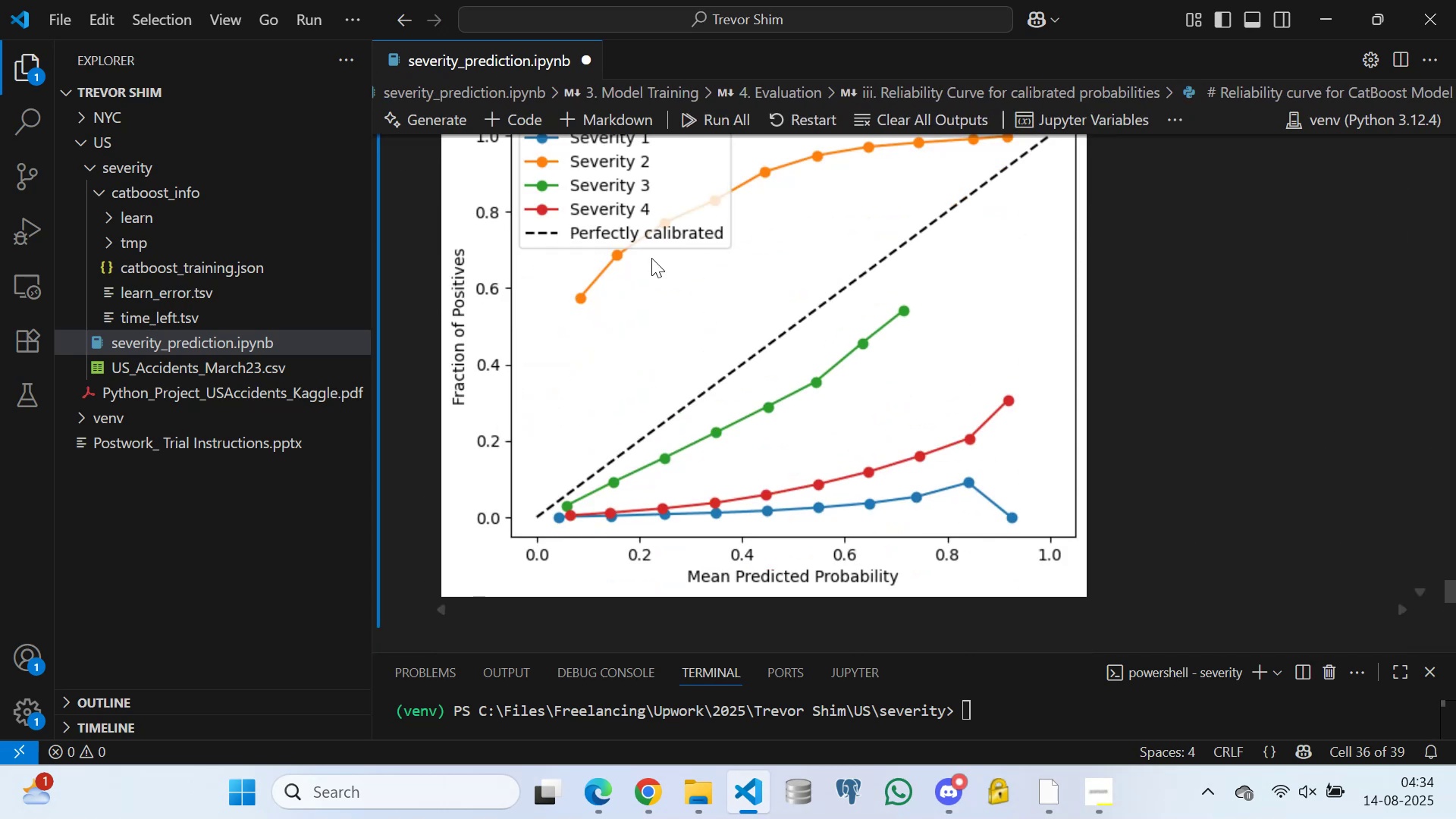 
scroll: coordinate [654, 270], scroll_direction: up, amount: 1.0
 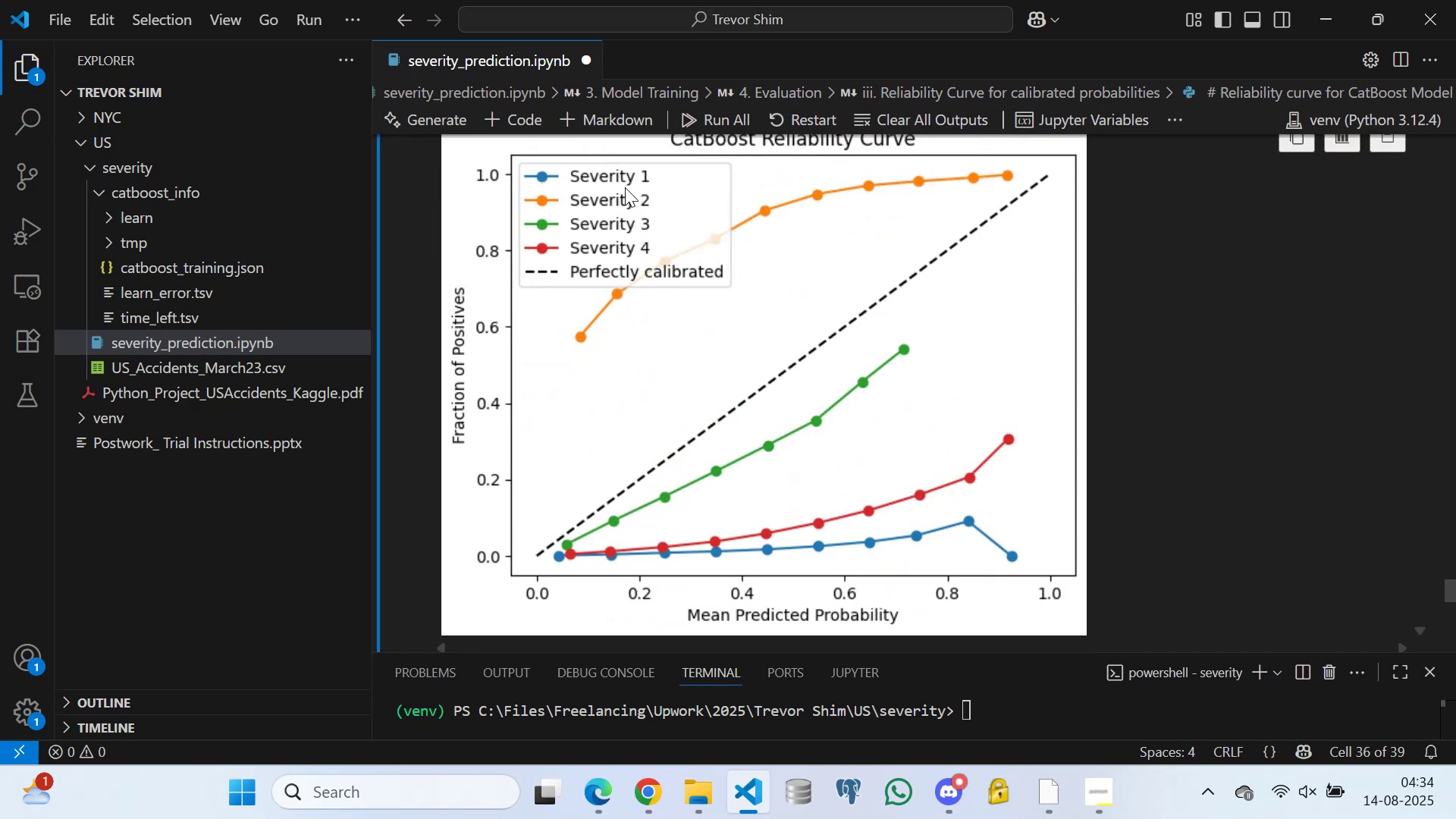 
double_click([667, 199])
 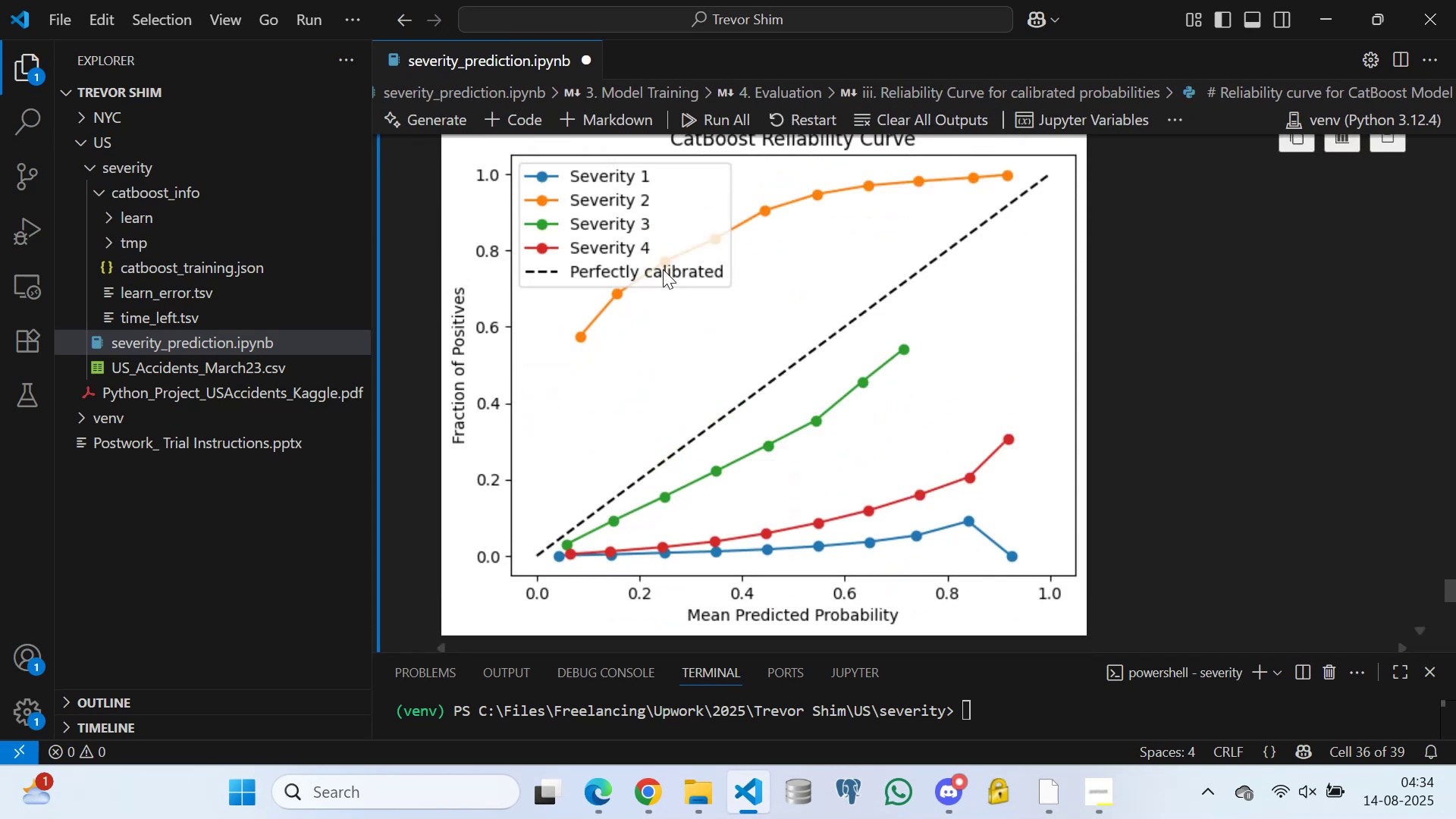 
triple_click([663, 269])
 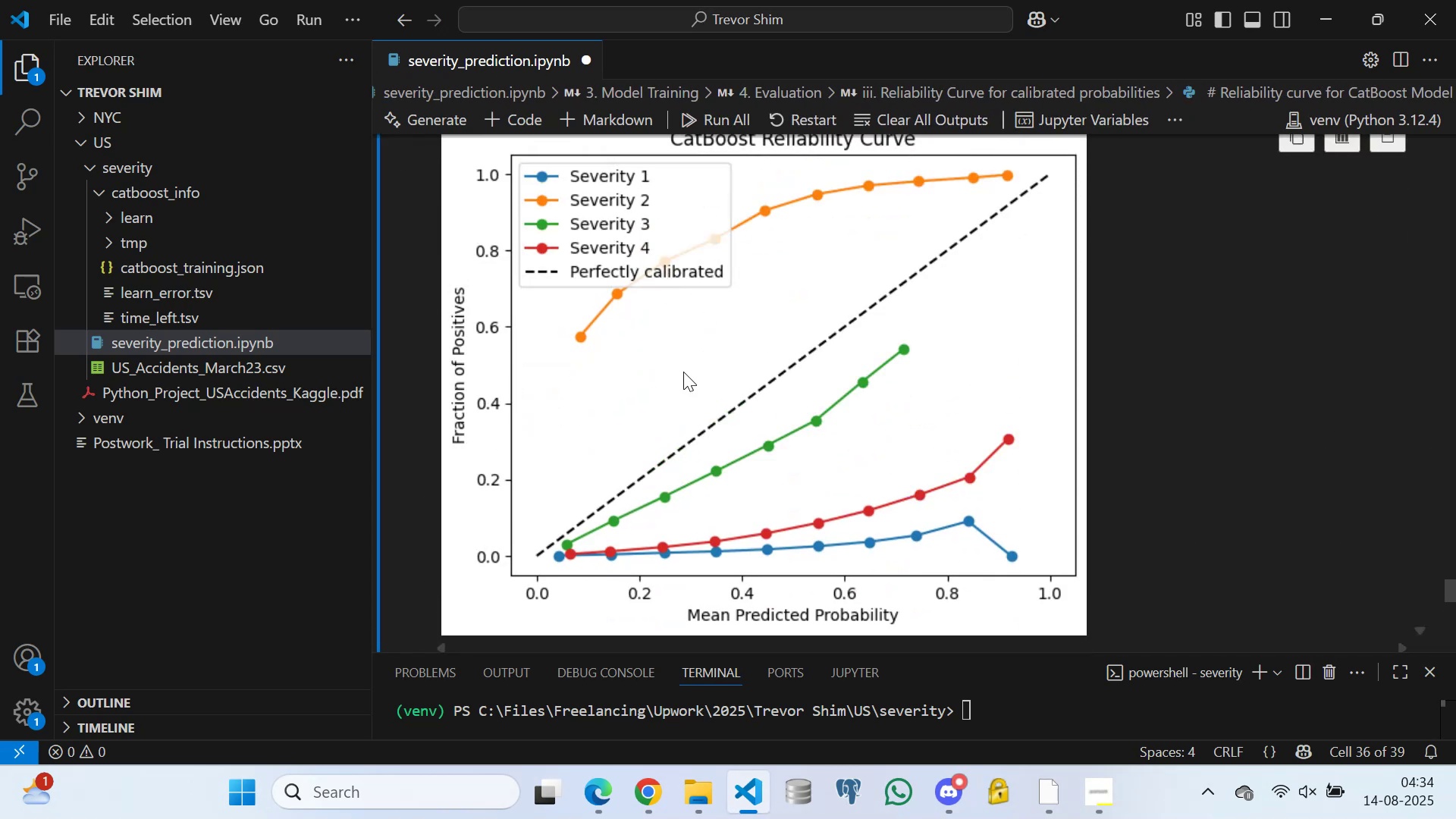 
triple_click([683, 372])
 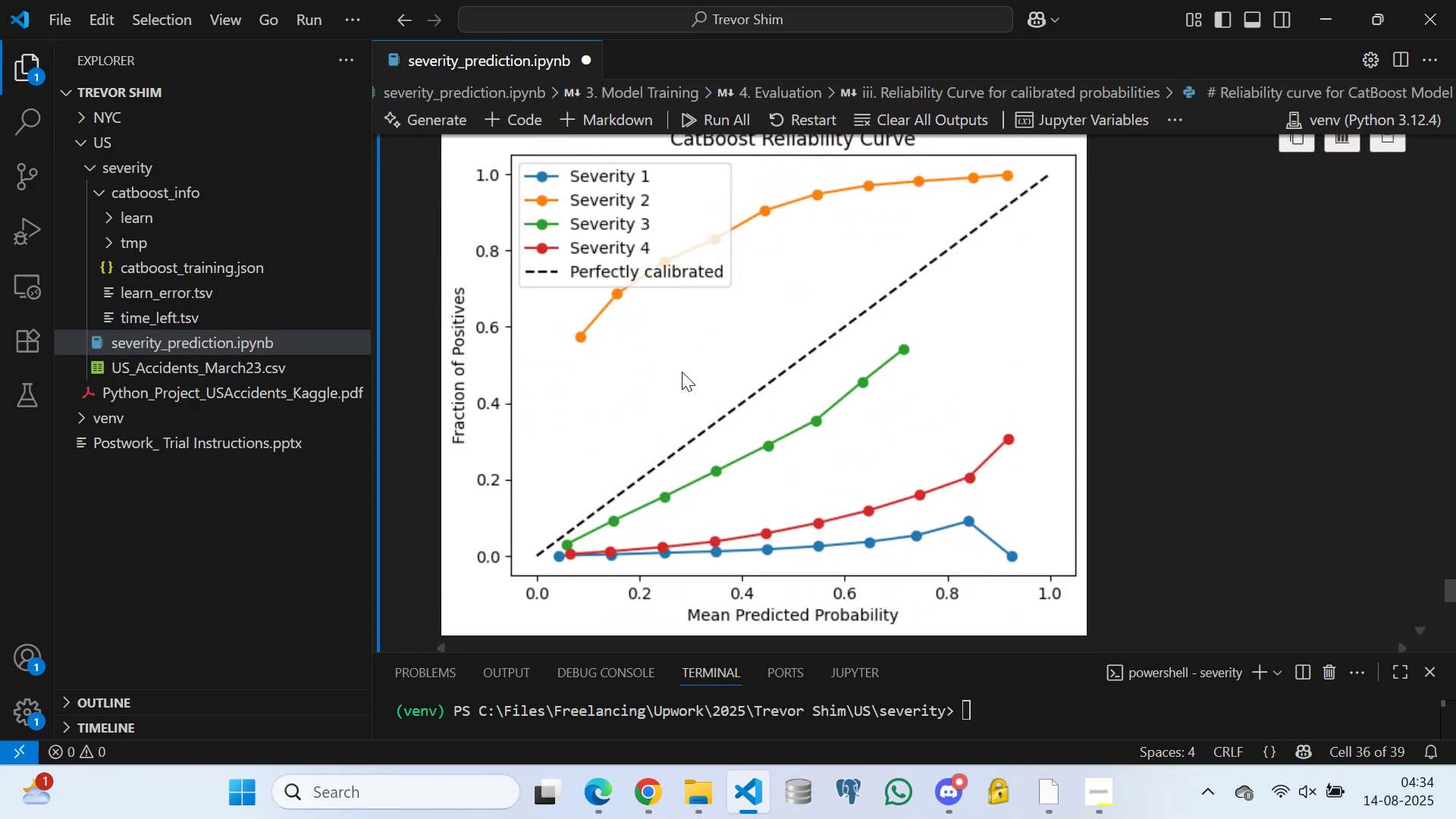 
scroll: coordinate [531, 329], scroll_direction: down, amount: 20.0
 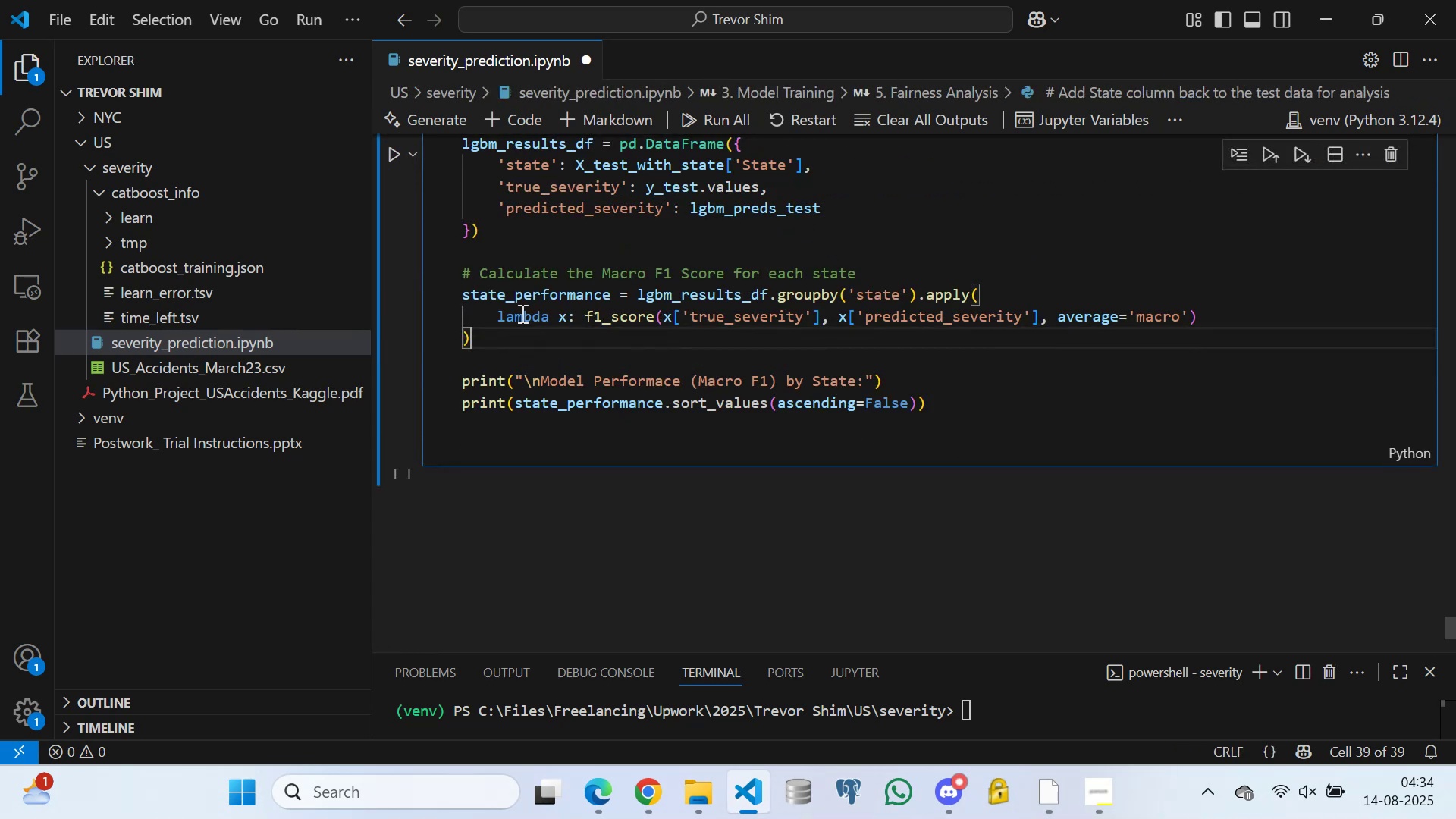 
left_click([509, 239])
 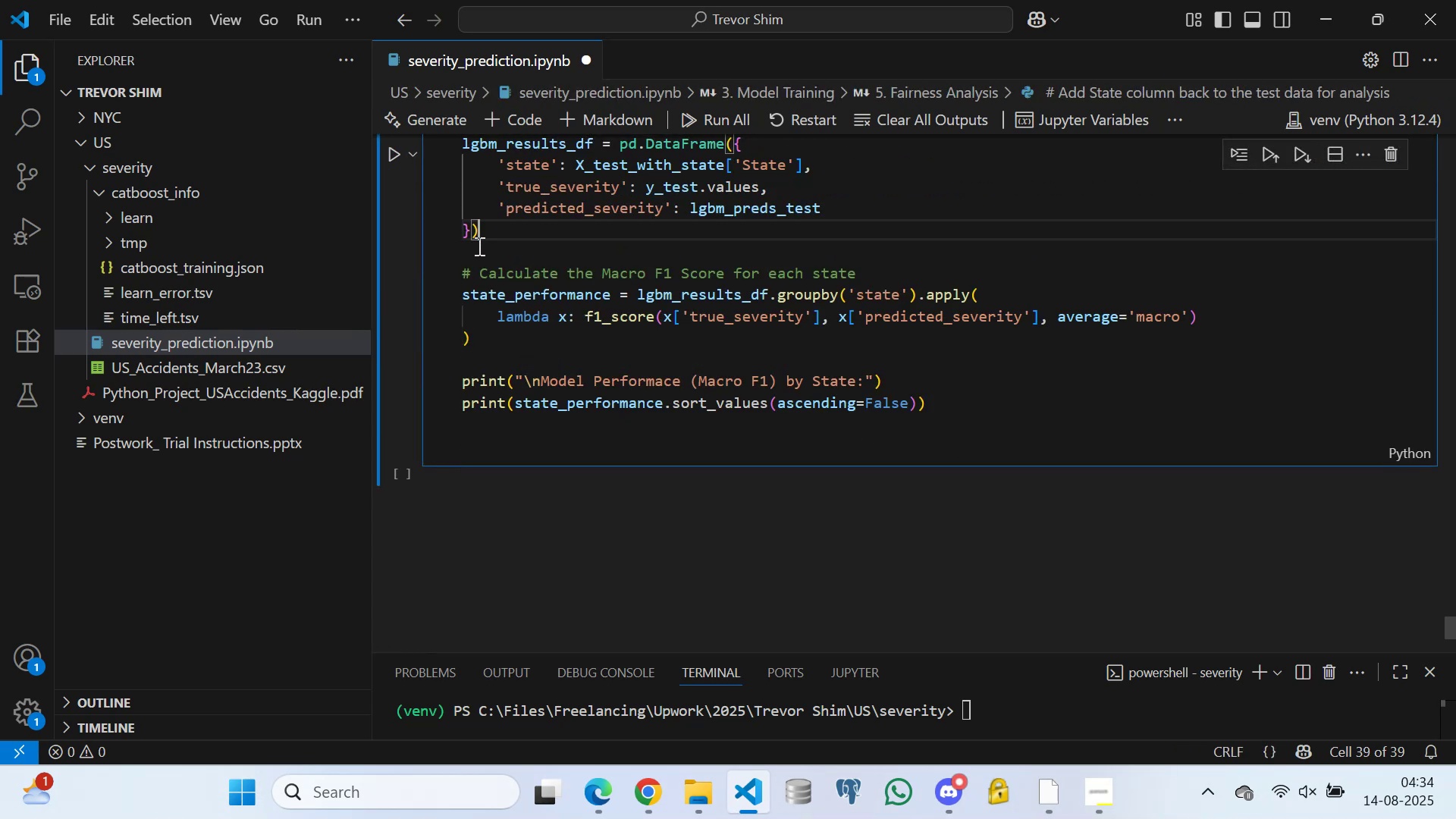 
left_click([478, 246])
 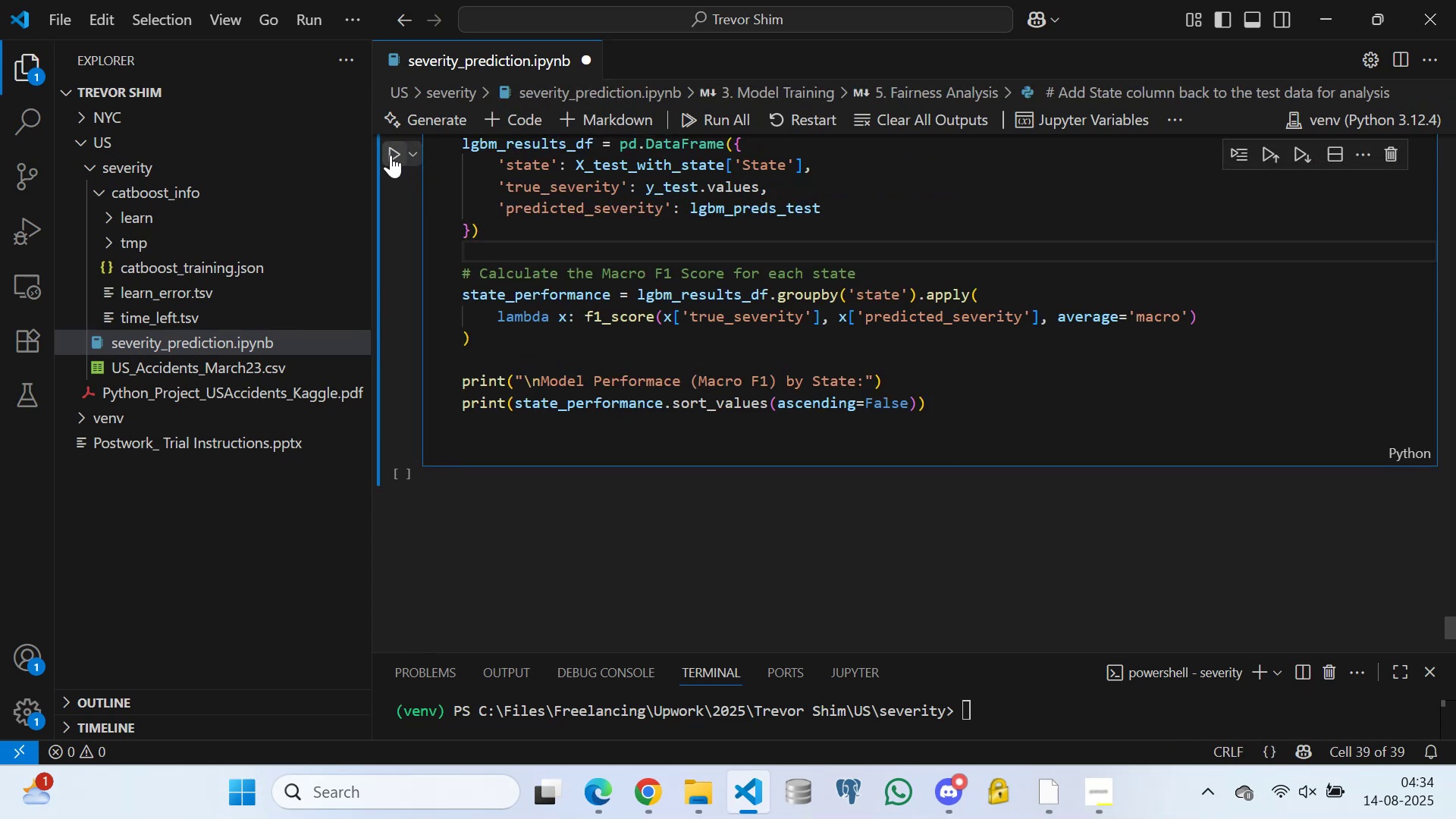 
left_click([391, 155])
 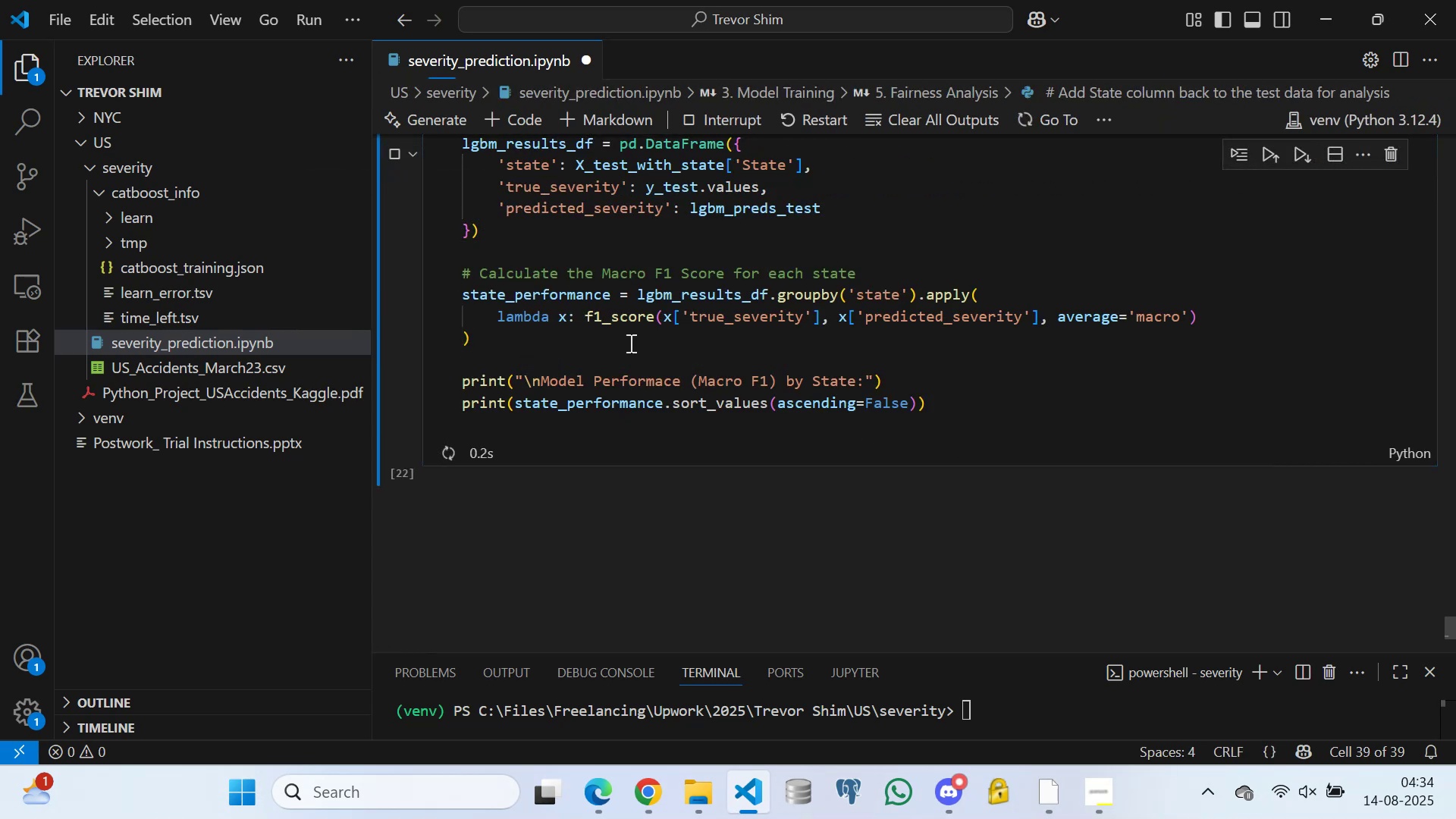 
scroll: coordinate [630, 345], scroll_direction: down, amount: 1.0
 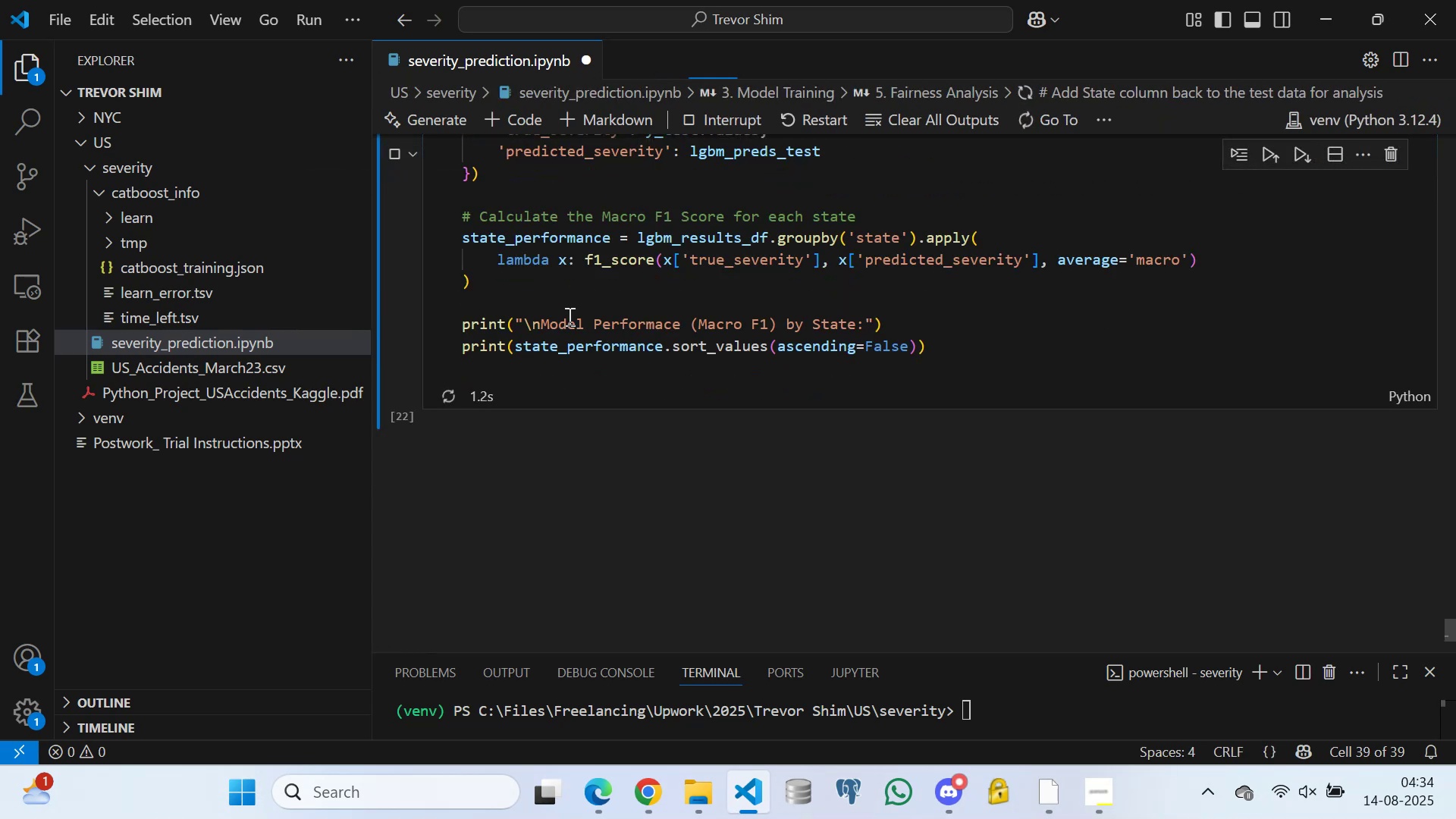 
scroll: coordinate [563, 322], scroll_direction: up, amount: 1.0
 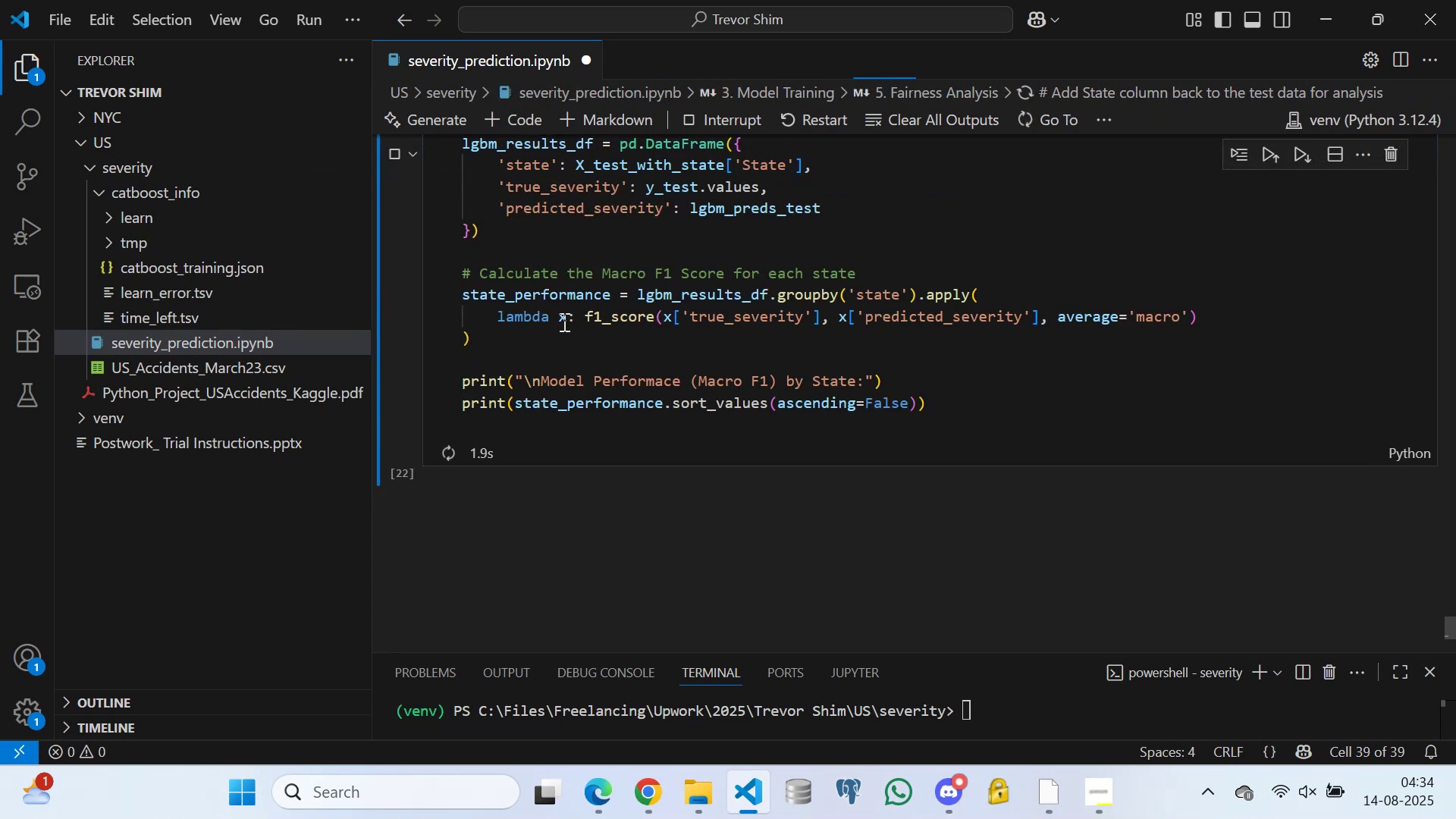 
scroll: coordinate [560, 326], scroll_direction: down, amount: 1.0
 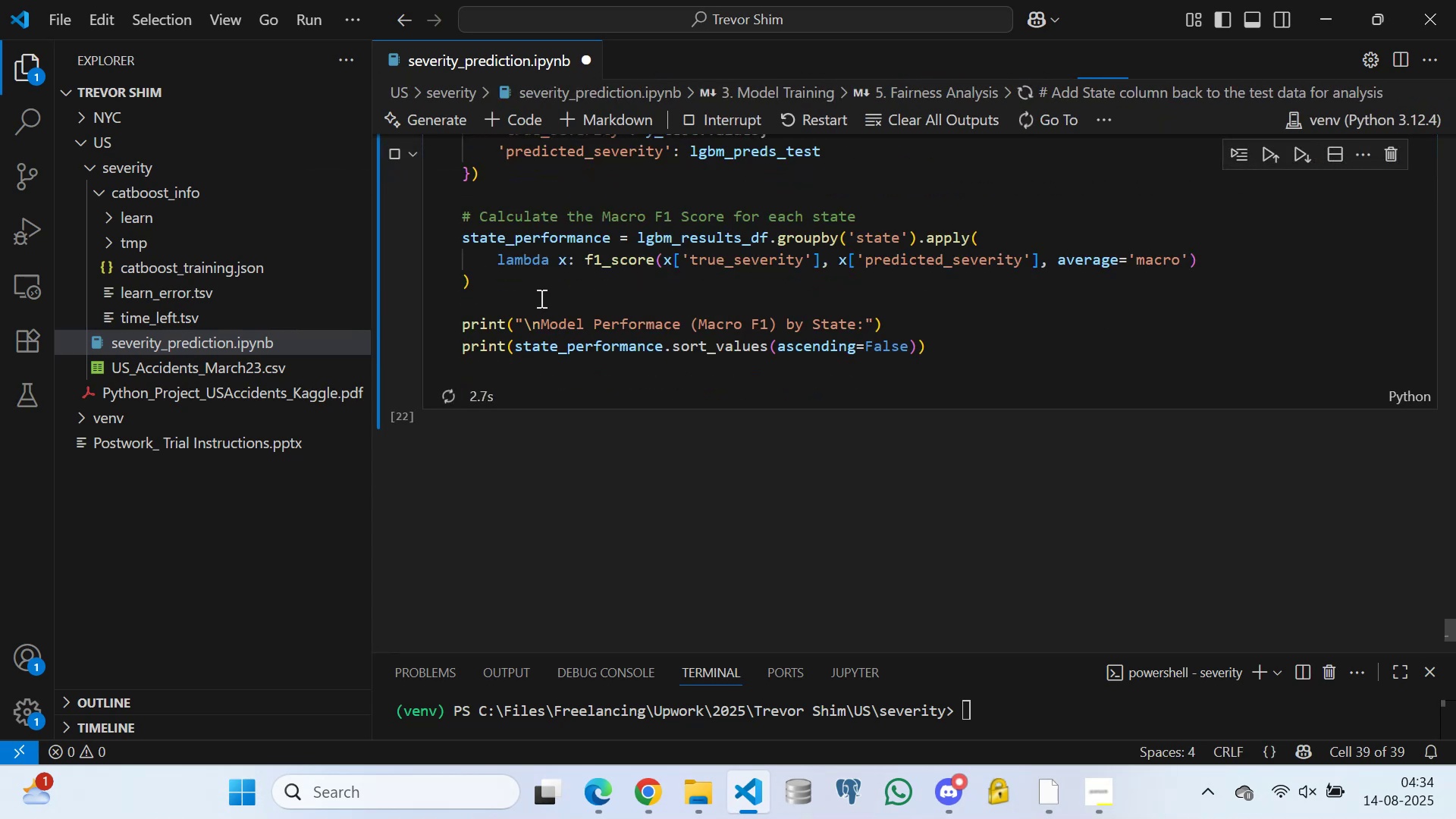 
left_click([540, 298])
 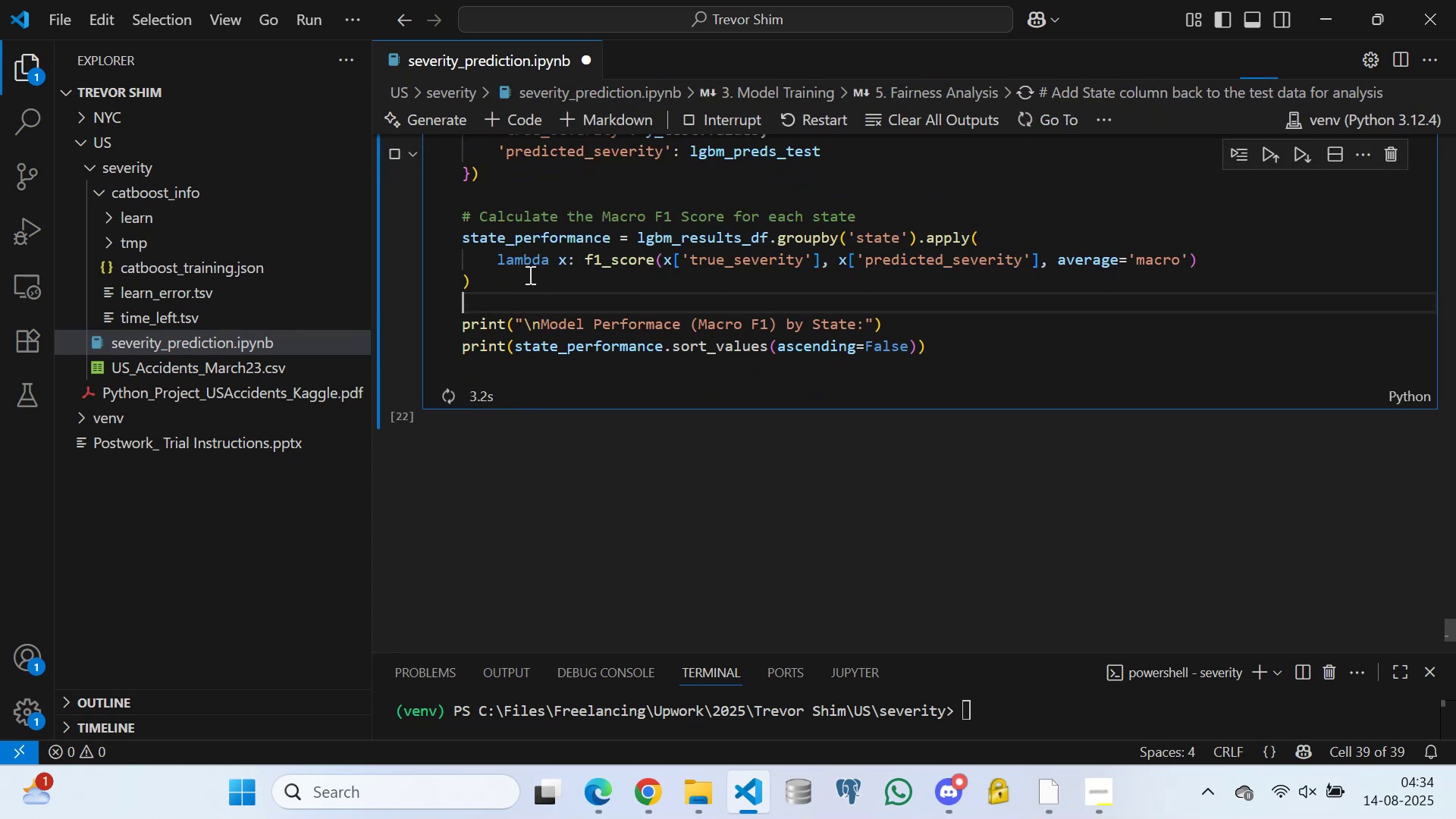 
left_click([529, 275])
 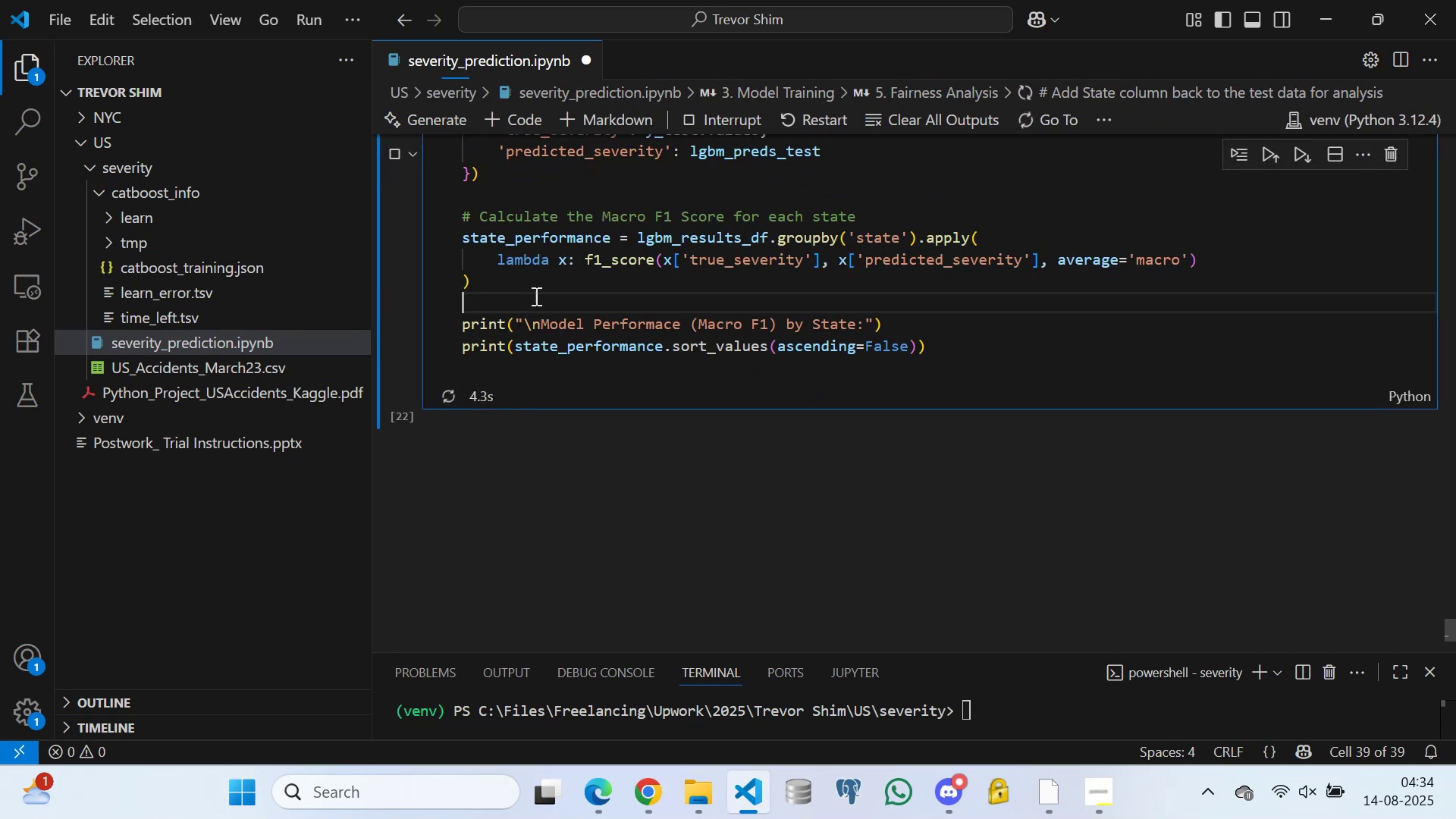 
double_click([533, 277])
 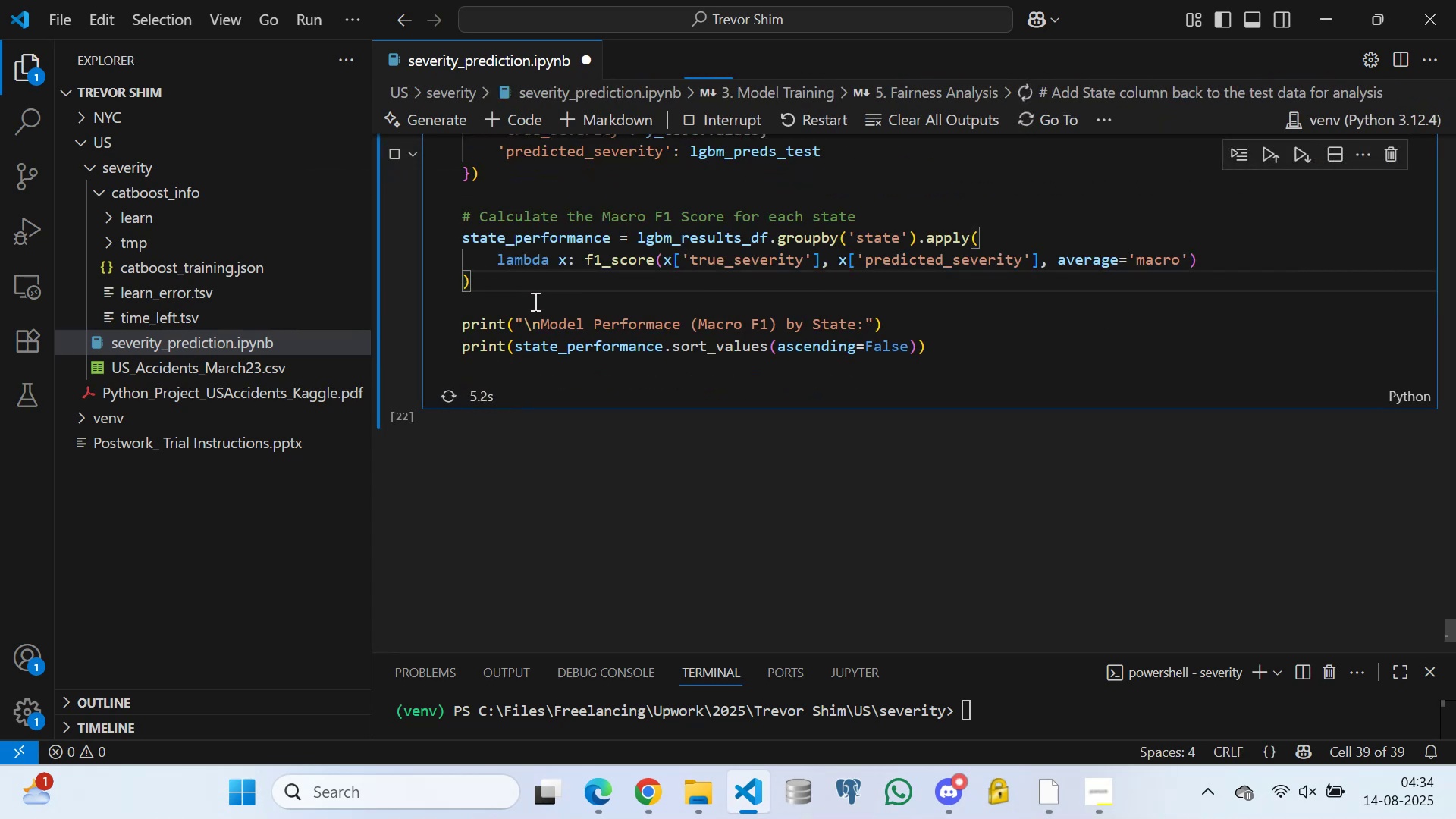 
left_click([534, 301])
 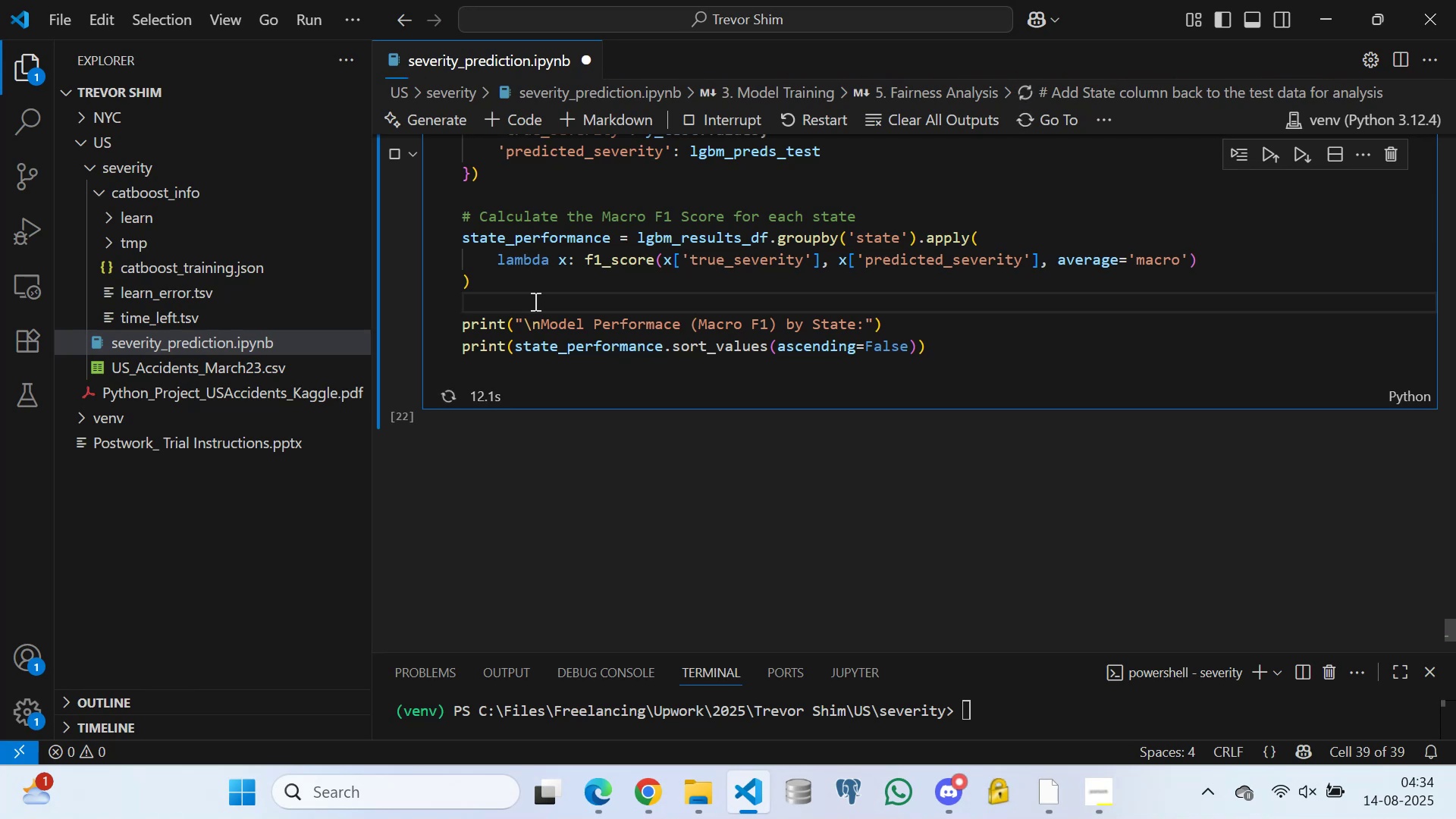 
wait(11.59)
 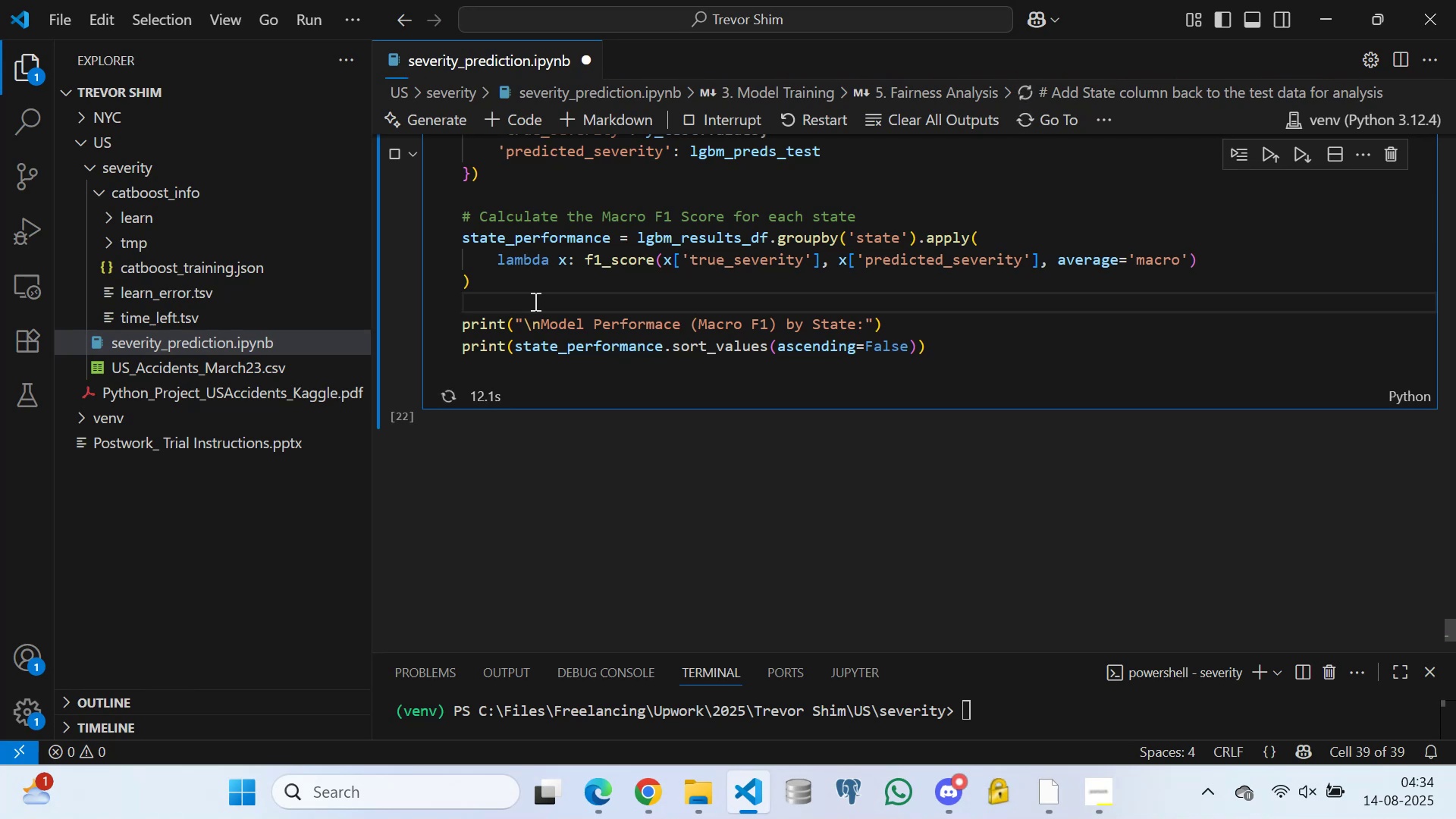 
scroll: coordinate [643, 256], scroll_direction: up, amount: 4.0
 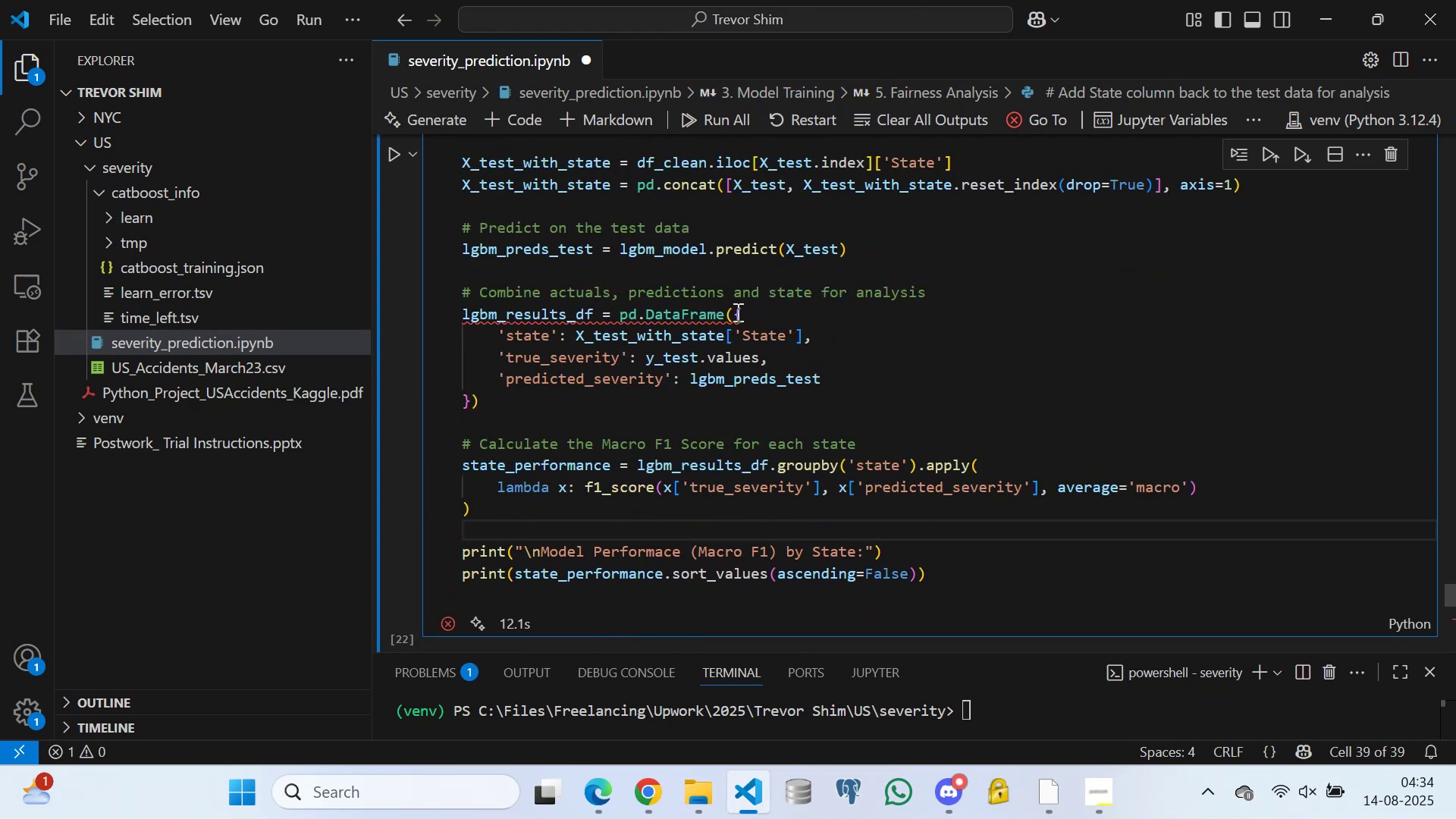 
left_click([770, 313])
 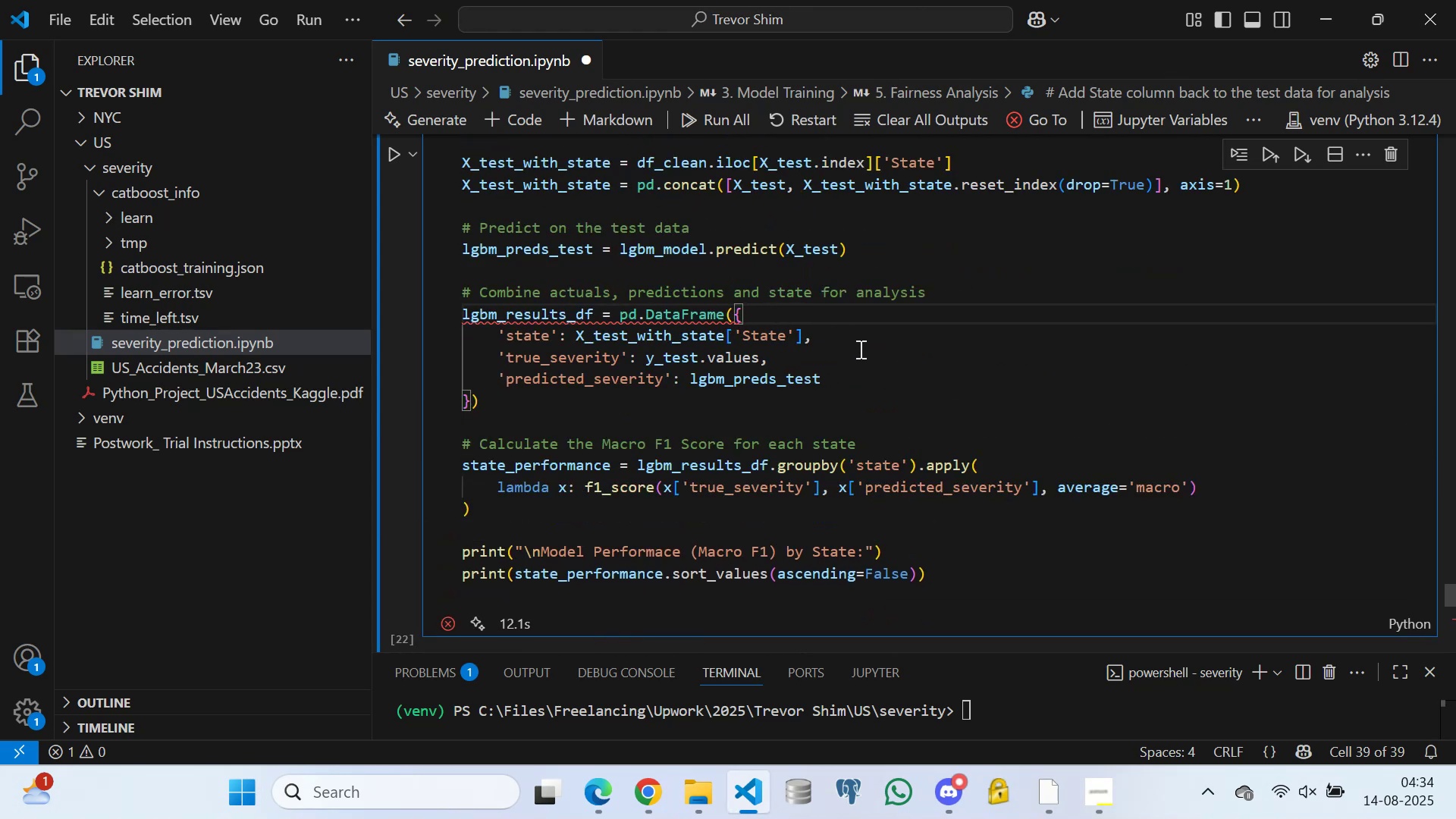 
left_click([856, 344])
 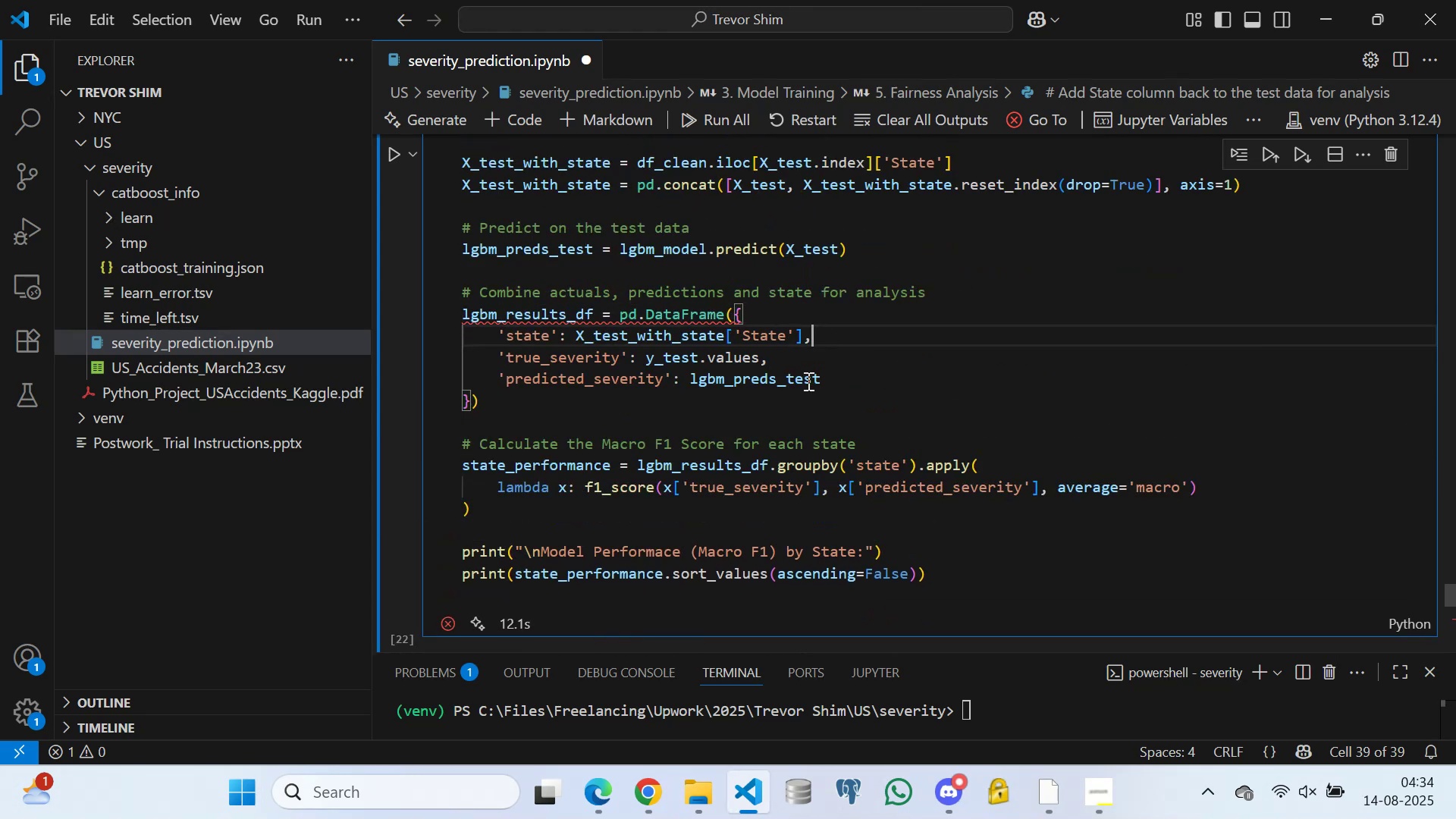 
scroll: coordinate [593, 431], scroll_direction: down, amount: 20.0
 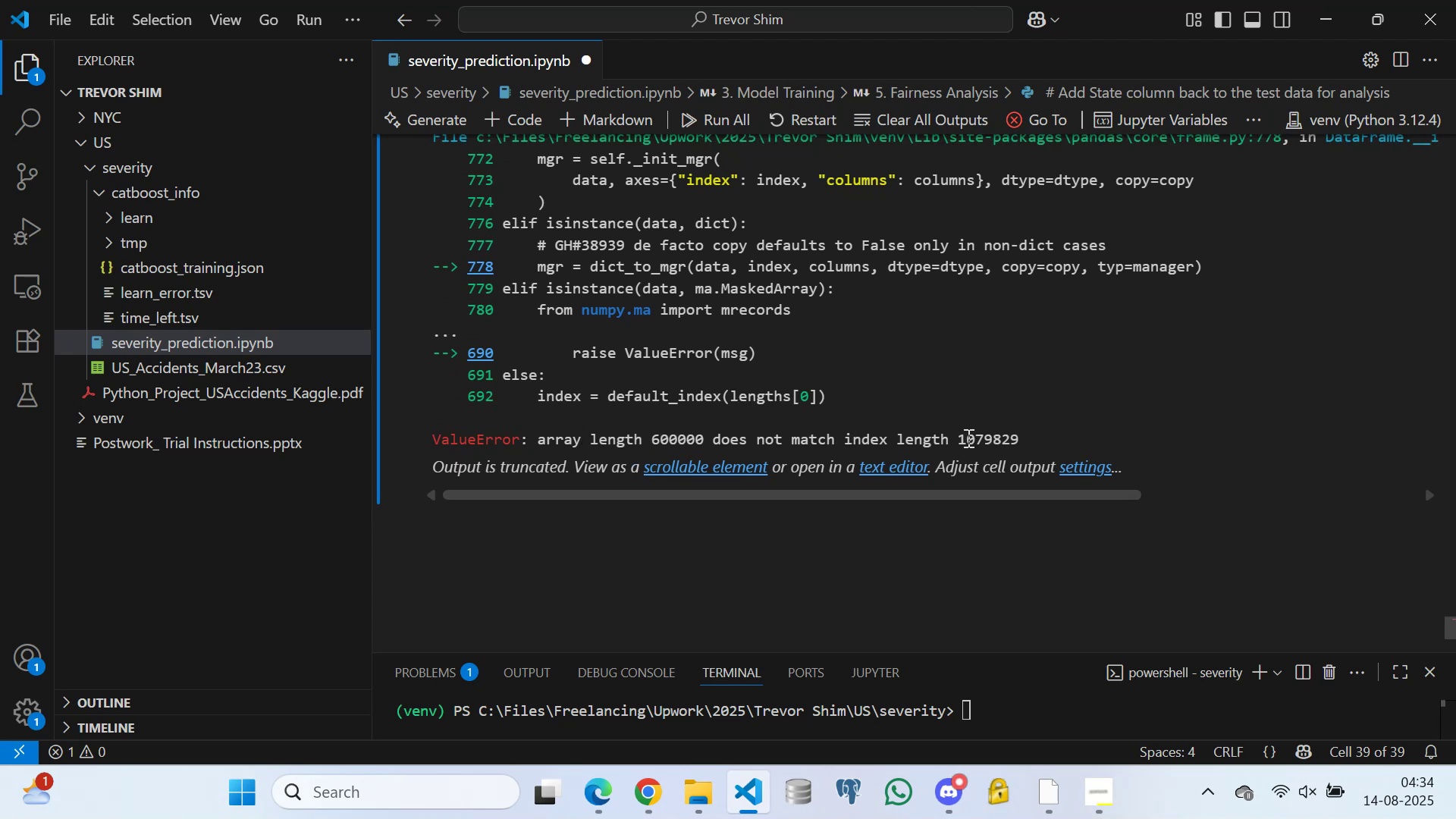 
wait(7.92)
 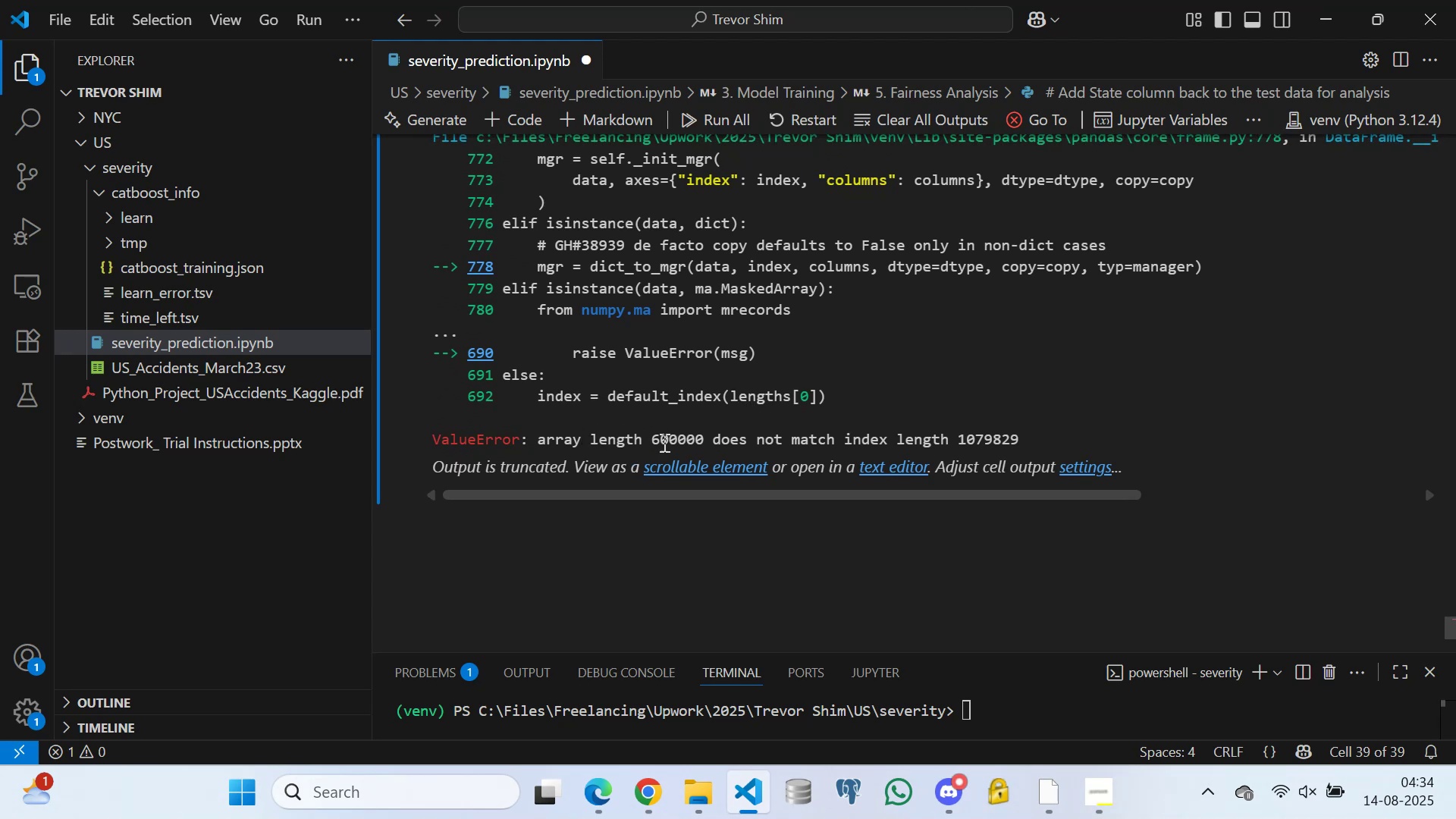 
left_click([675, 441])
 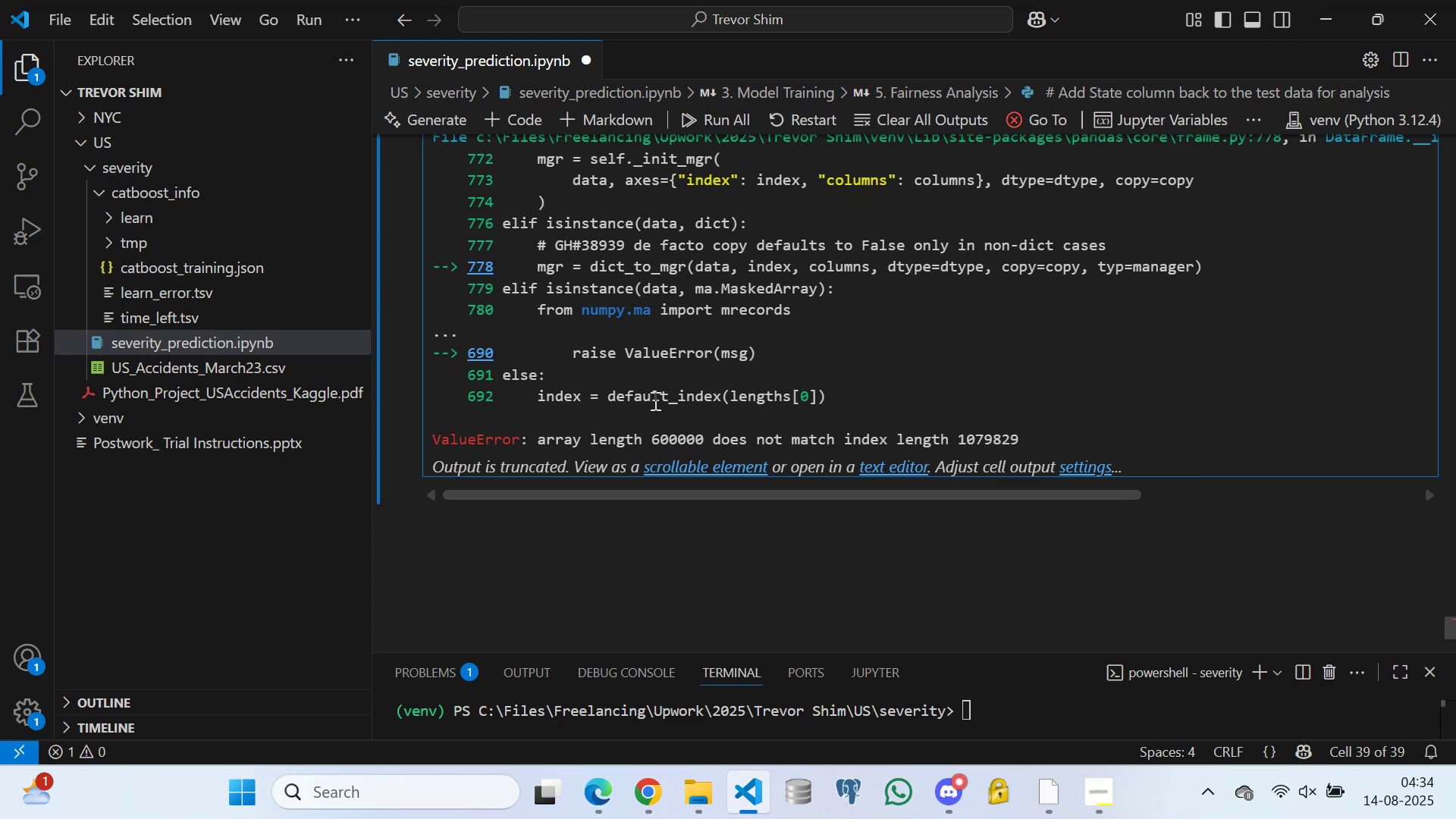 
left_click([654, 400])
 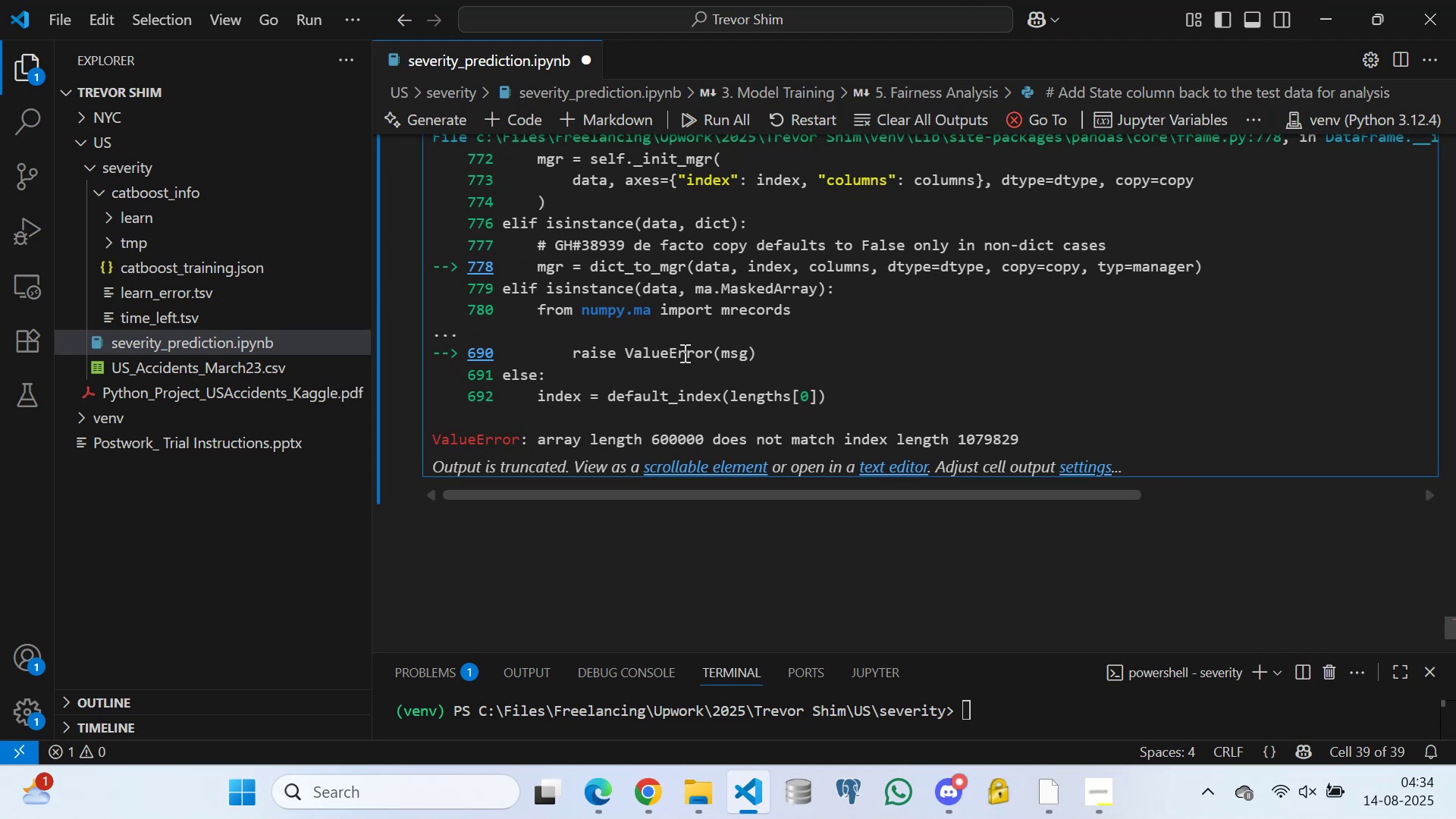 
left_click([683, 353])
 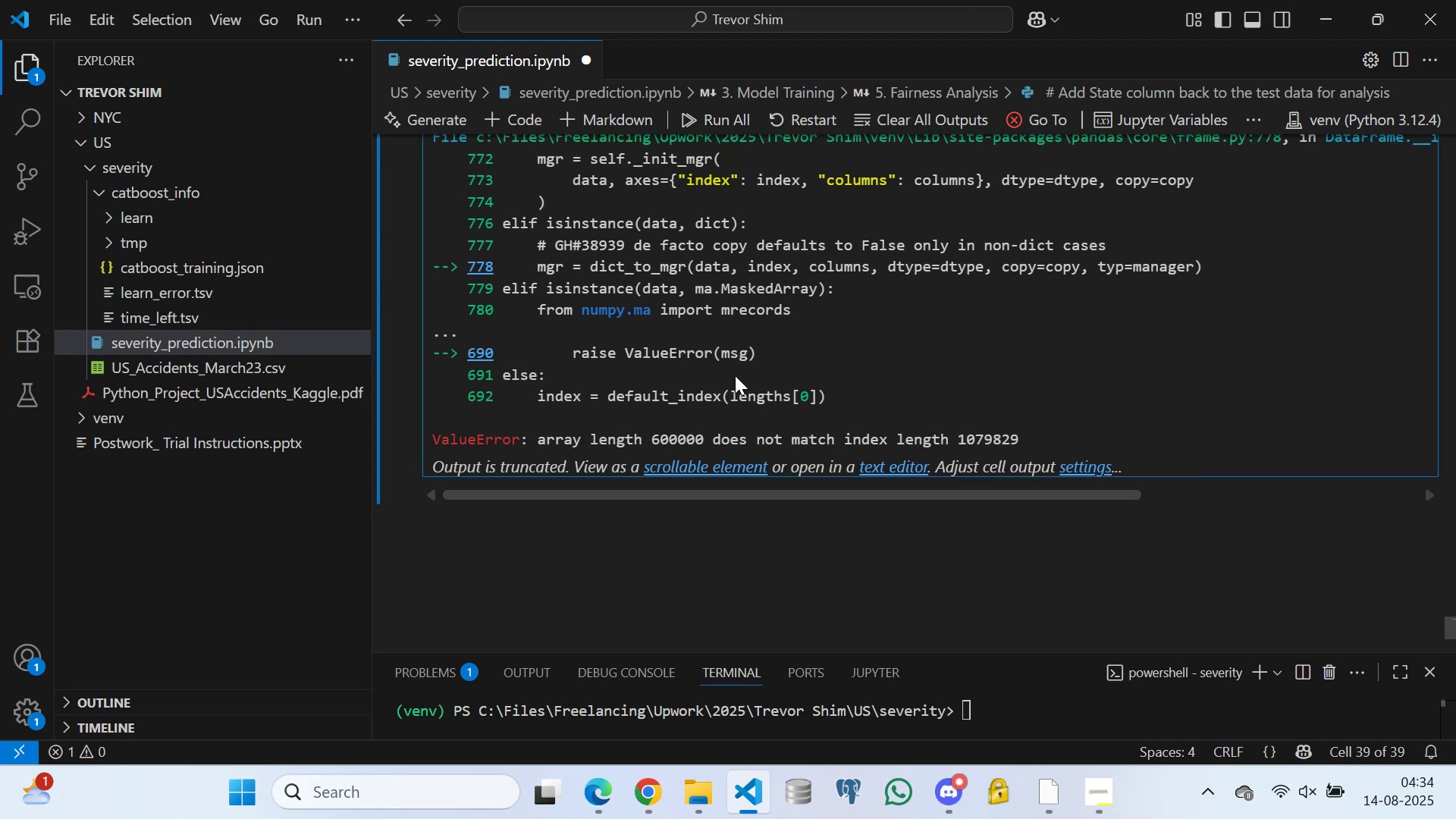 
scroll: coordinate [631, 310], scroll_direction: up, amount: 20.0
 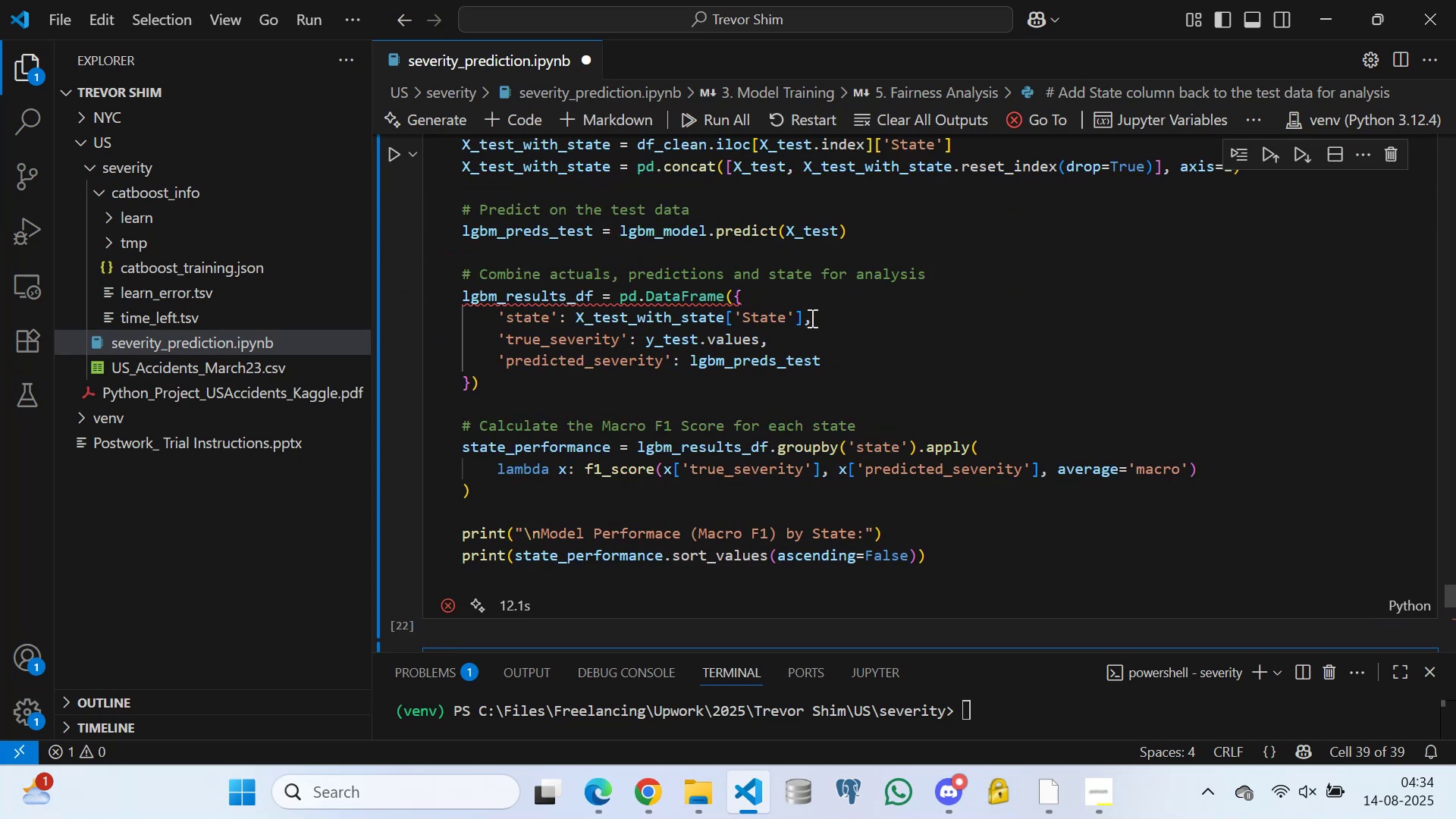 
left_click([817, 317])
 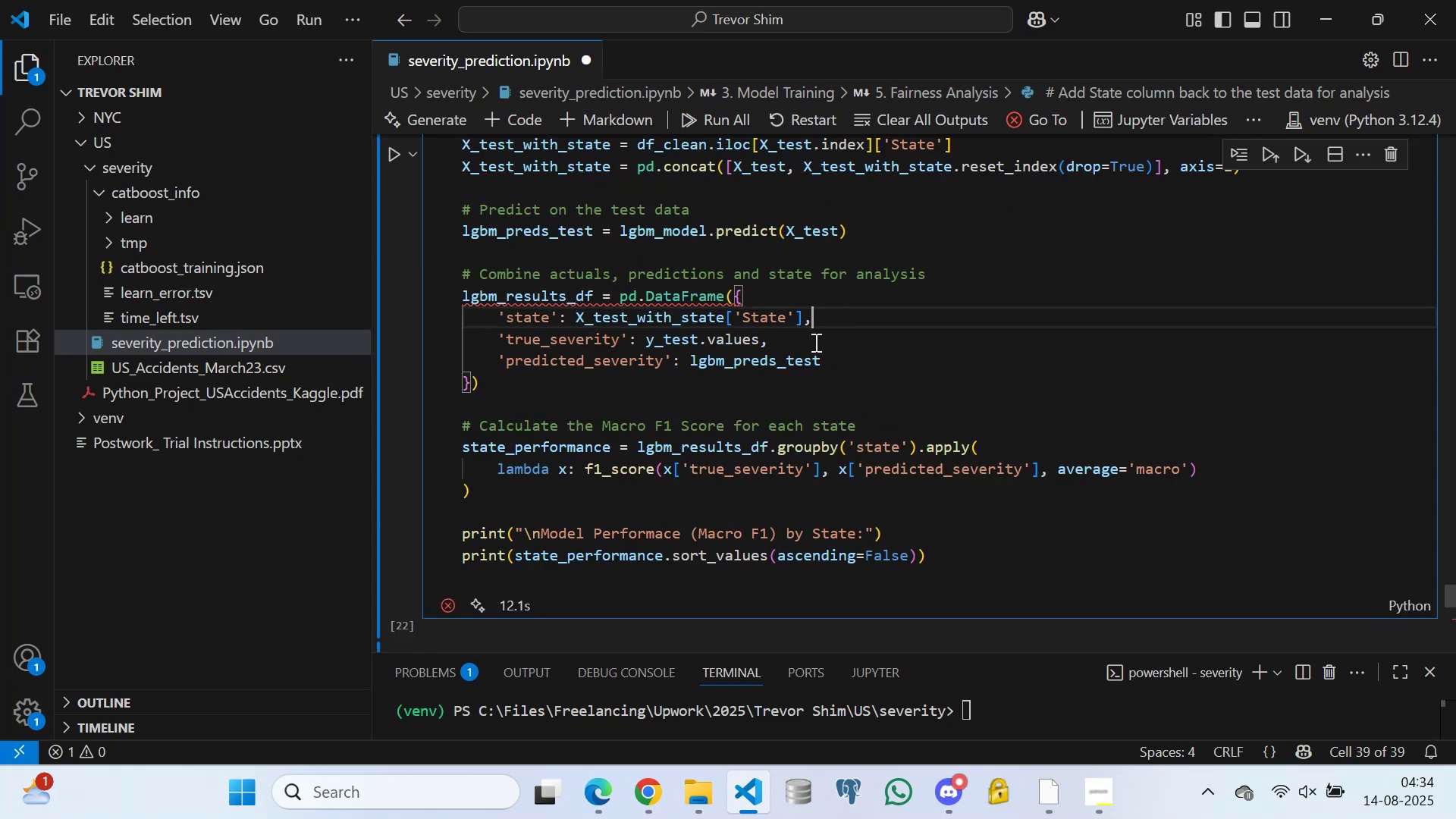 
left_click([813, 340])
 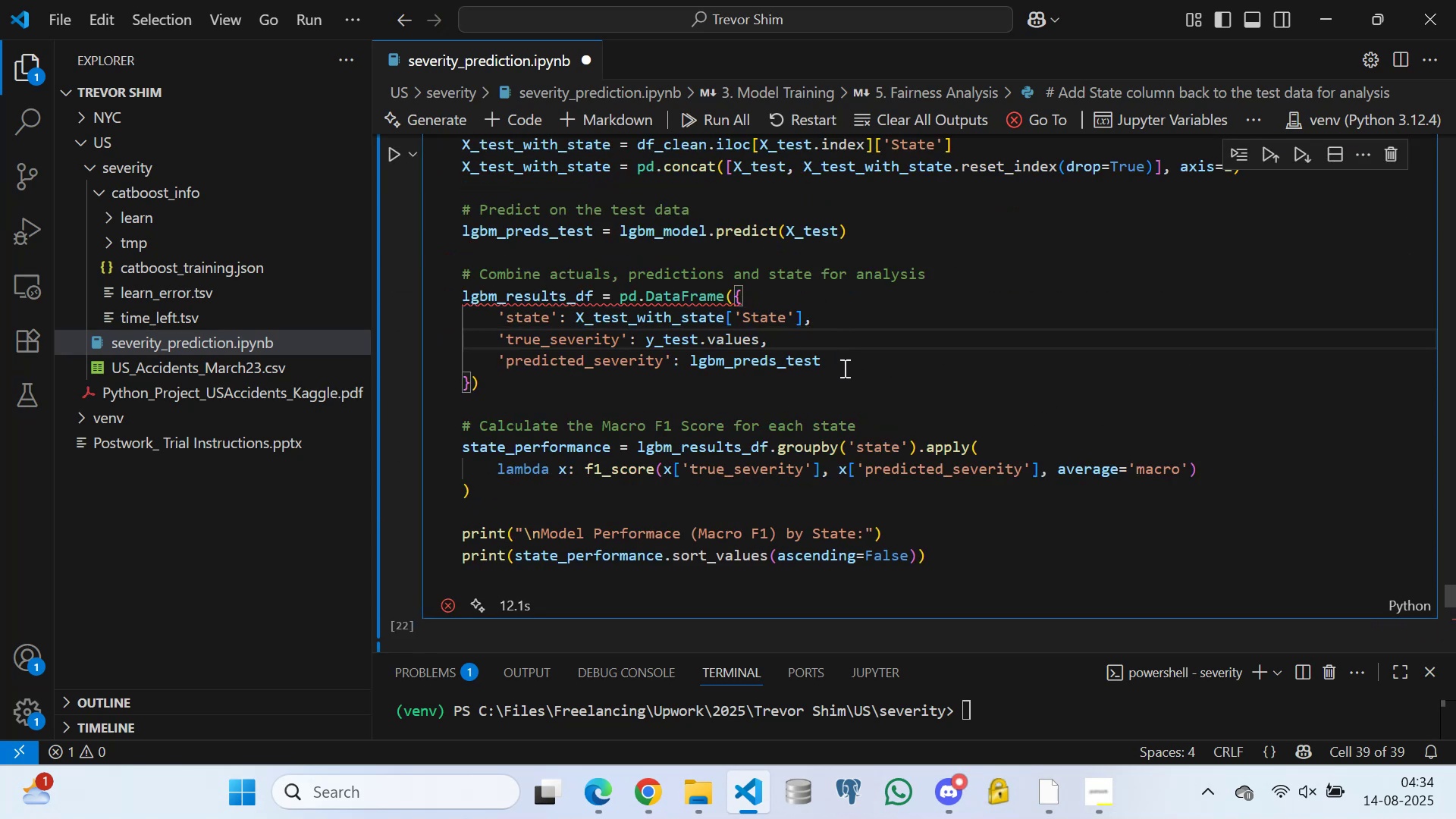 
left_click([843, 368])
 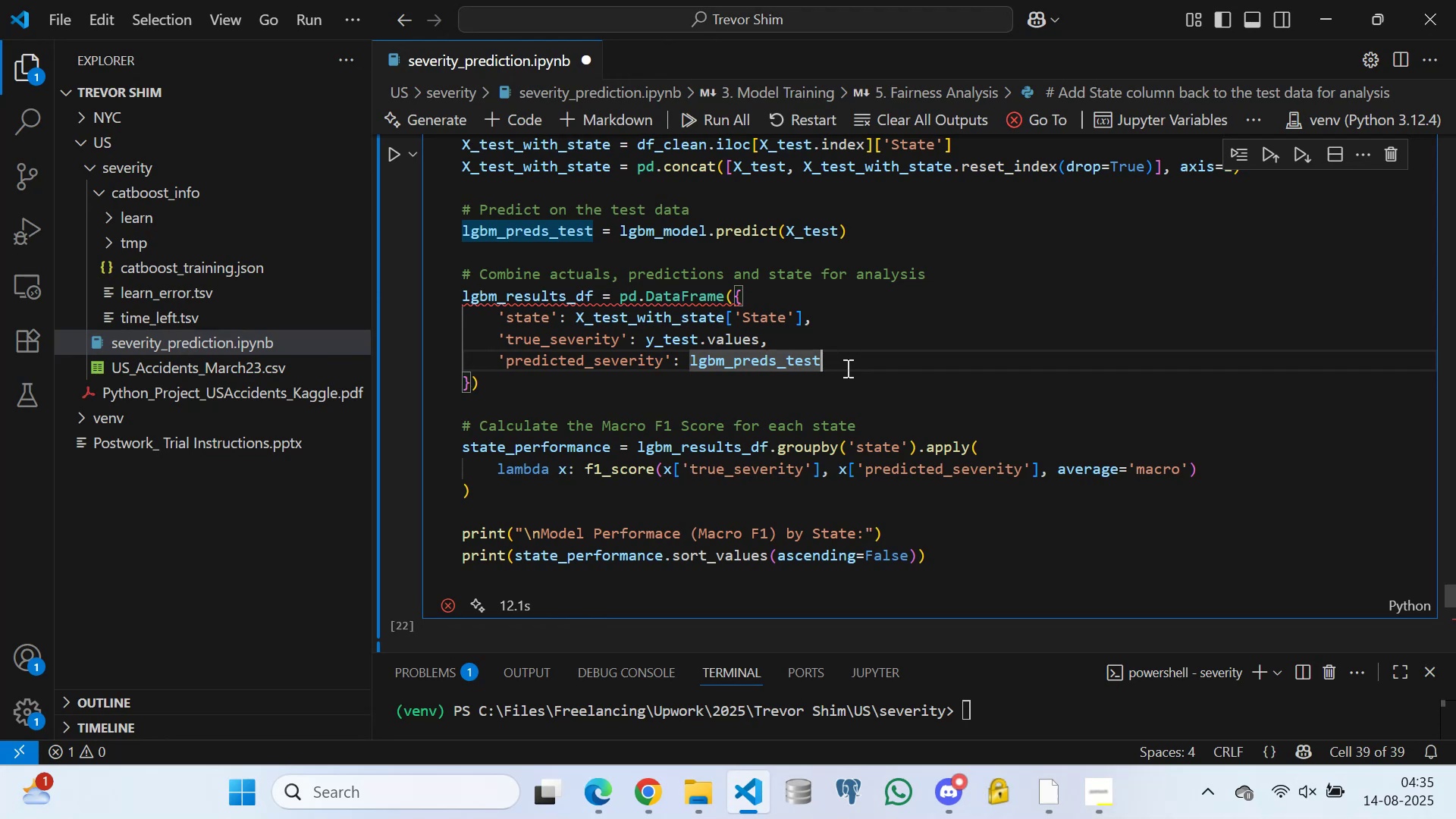 
scroll: coordinate [819, 324], scroll_direction: up, amount: 1.0
 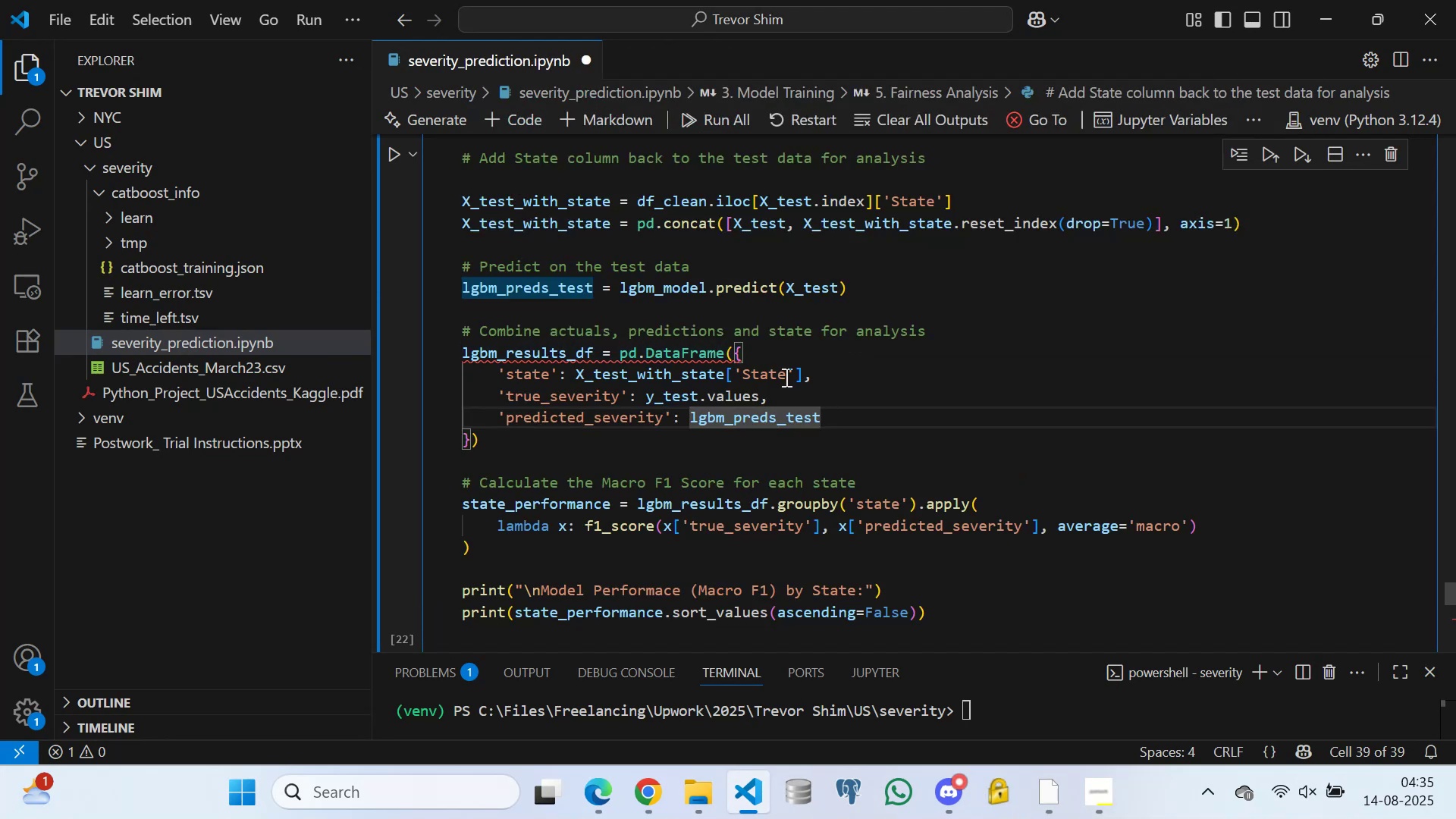 
left_click([836, 378])
 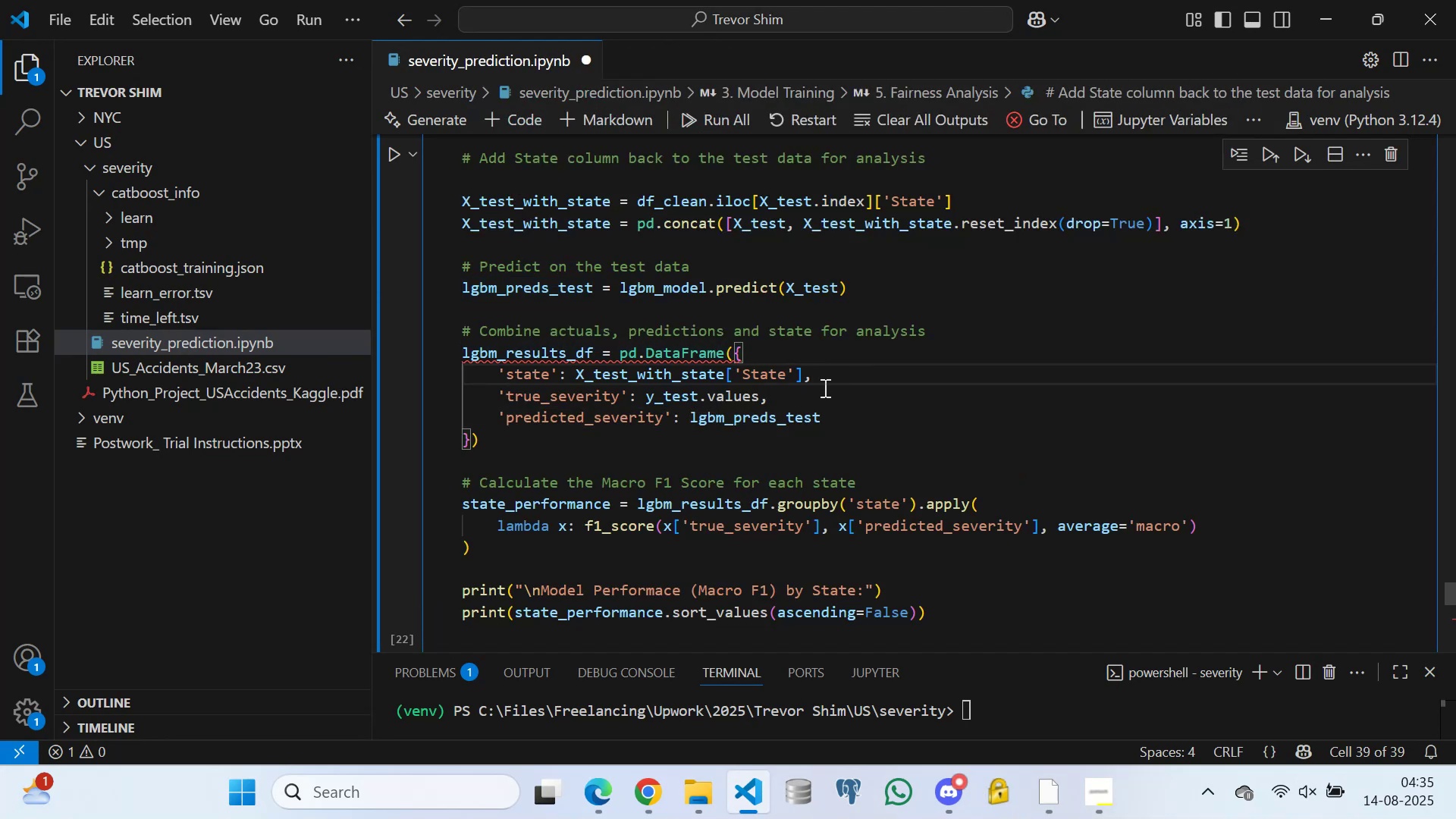 
left_click([824, 388])
 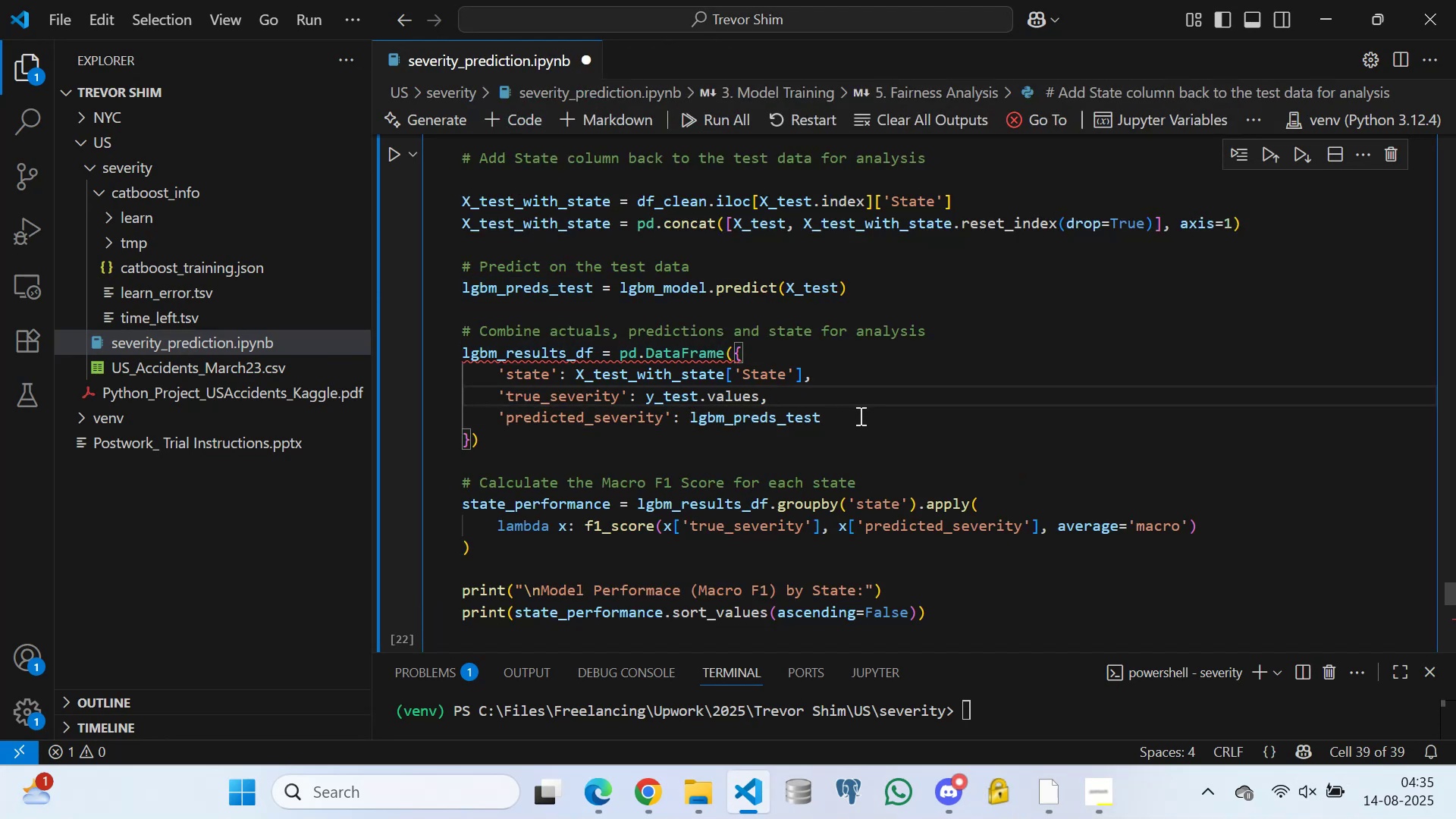 
left_click([859, 416])
 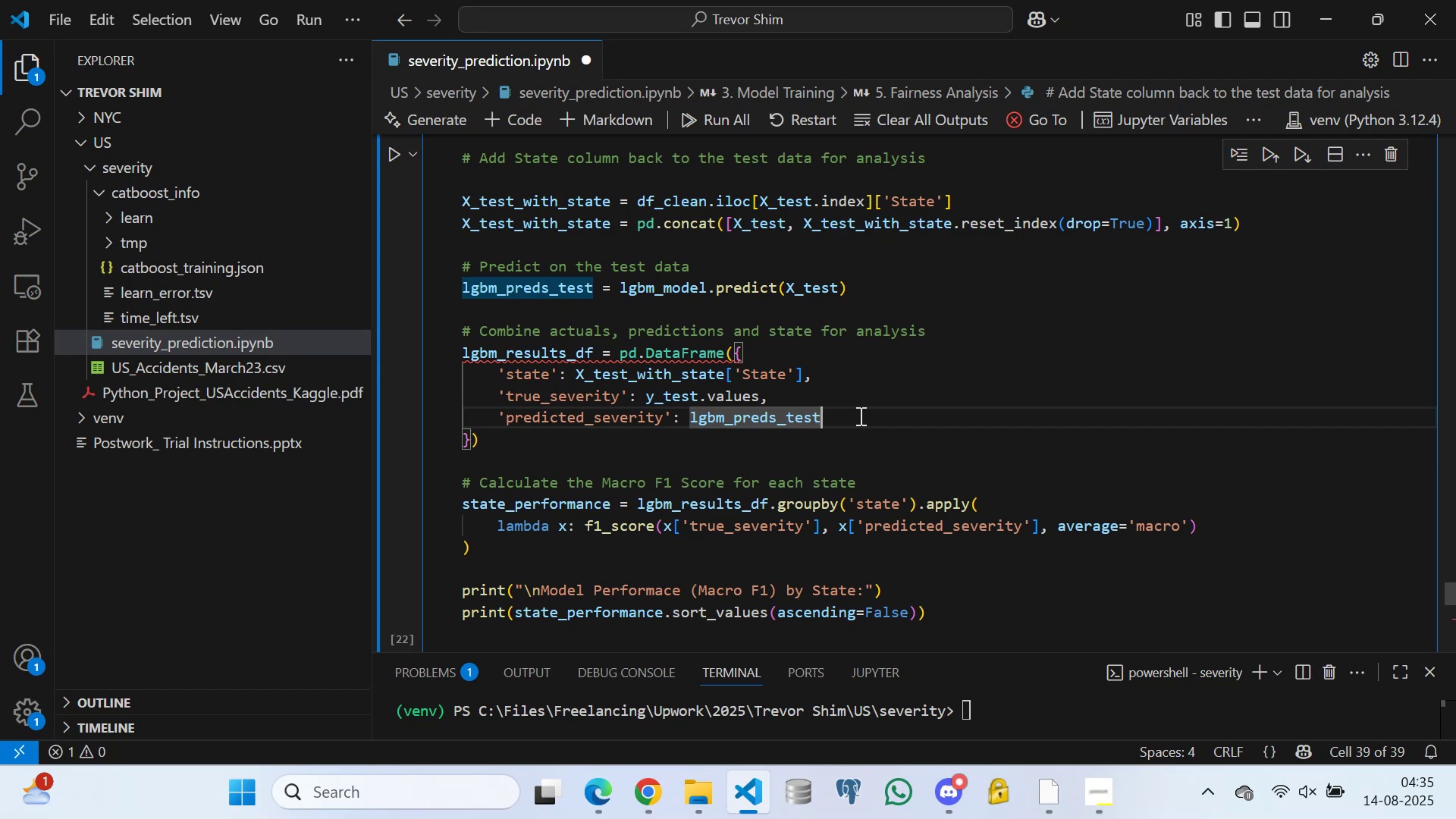 
wait(26.24)
 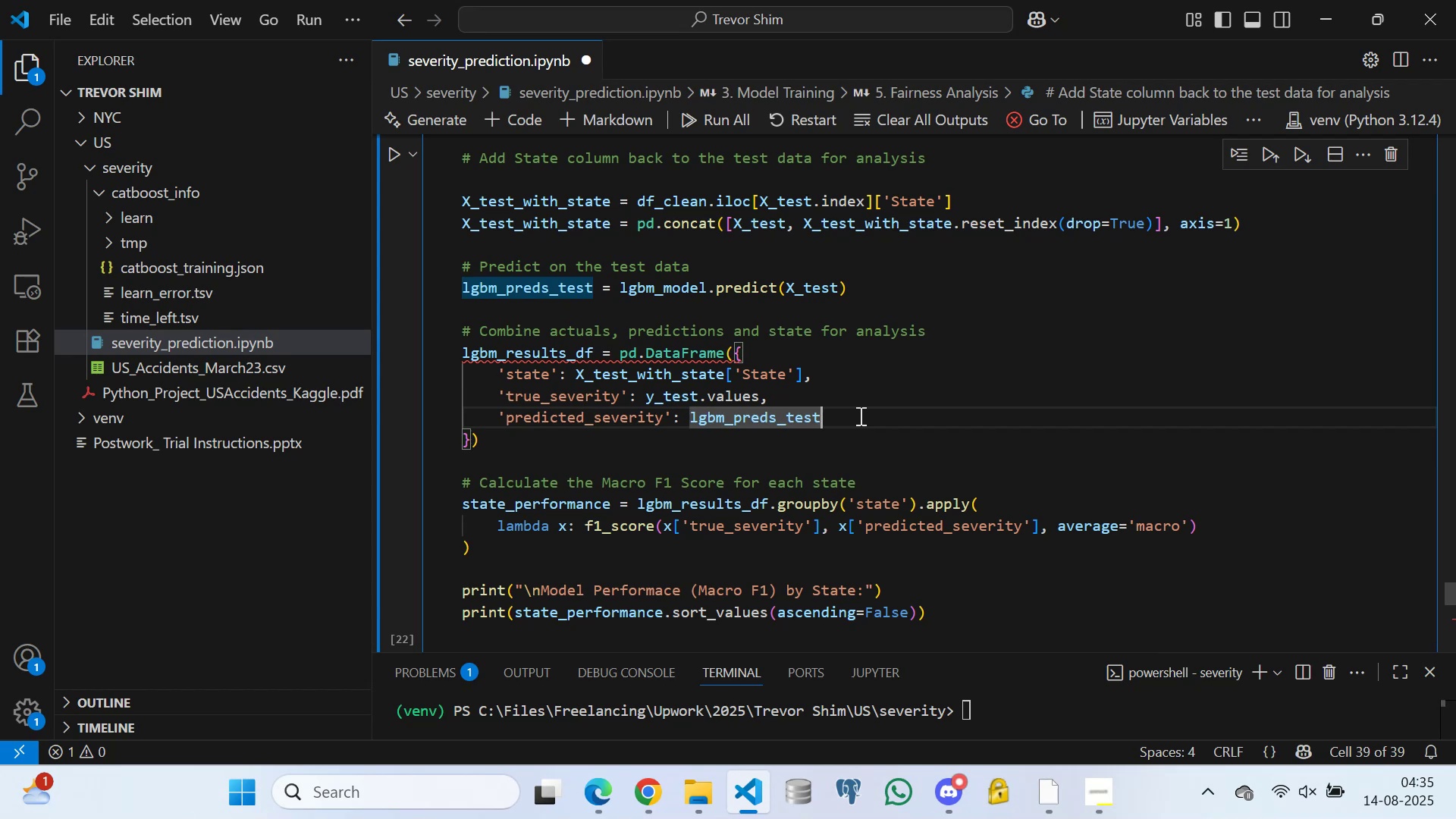 
scroll: coordinate [644, 262], scroll_direction: up, amount: 1.0
 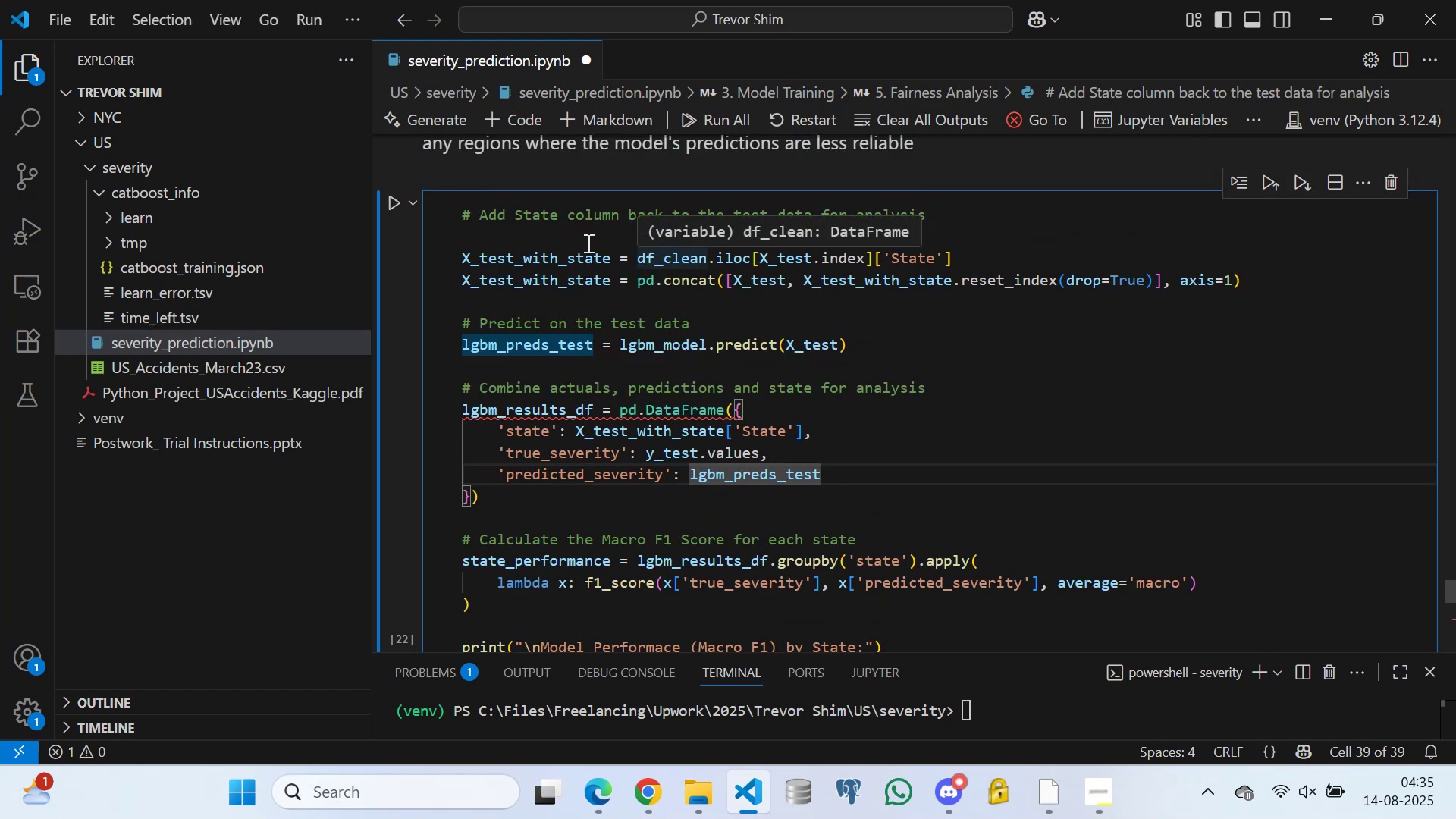 
left_click([585, 243])
 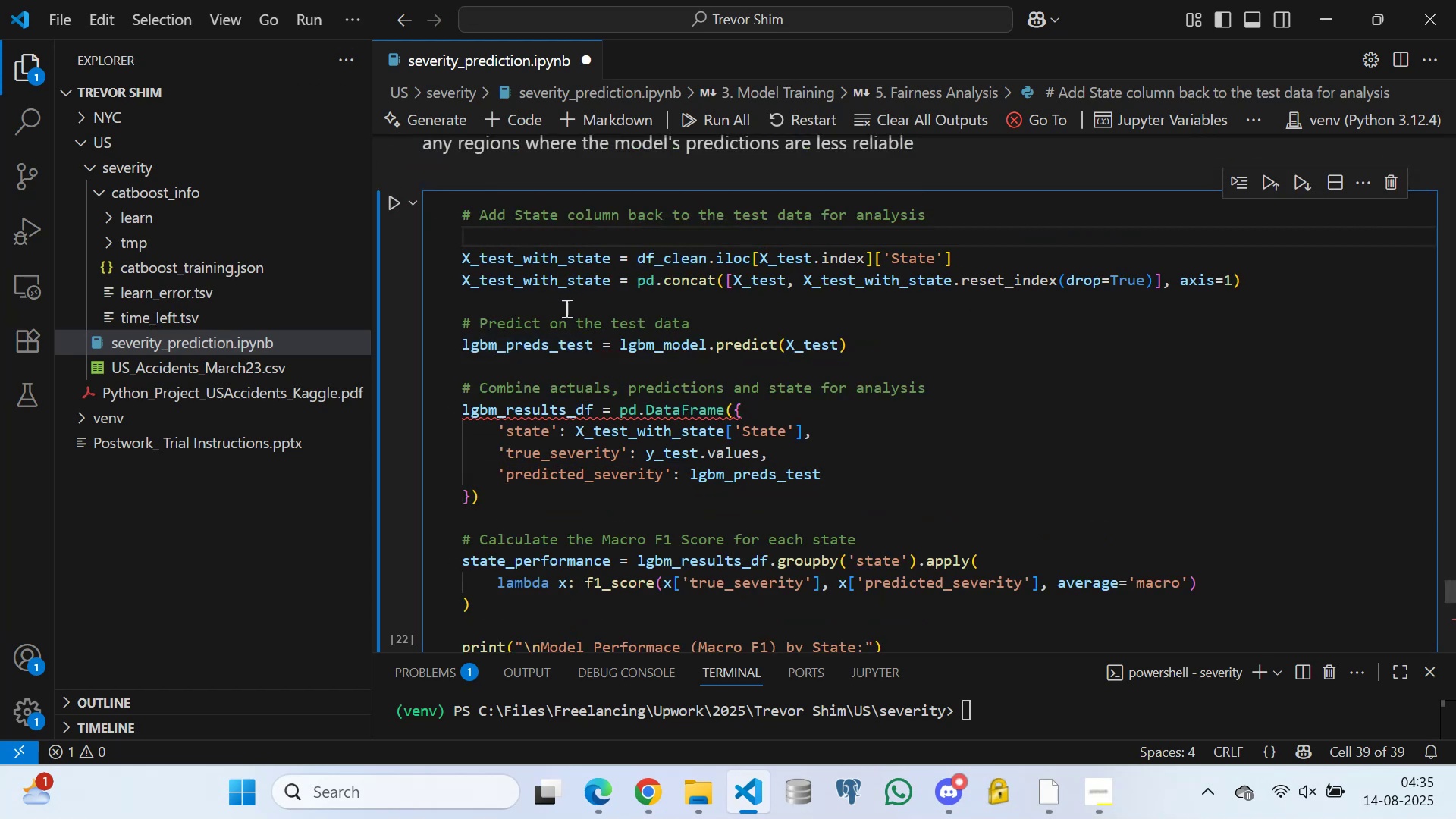 
wait(6.27)
 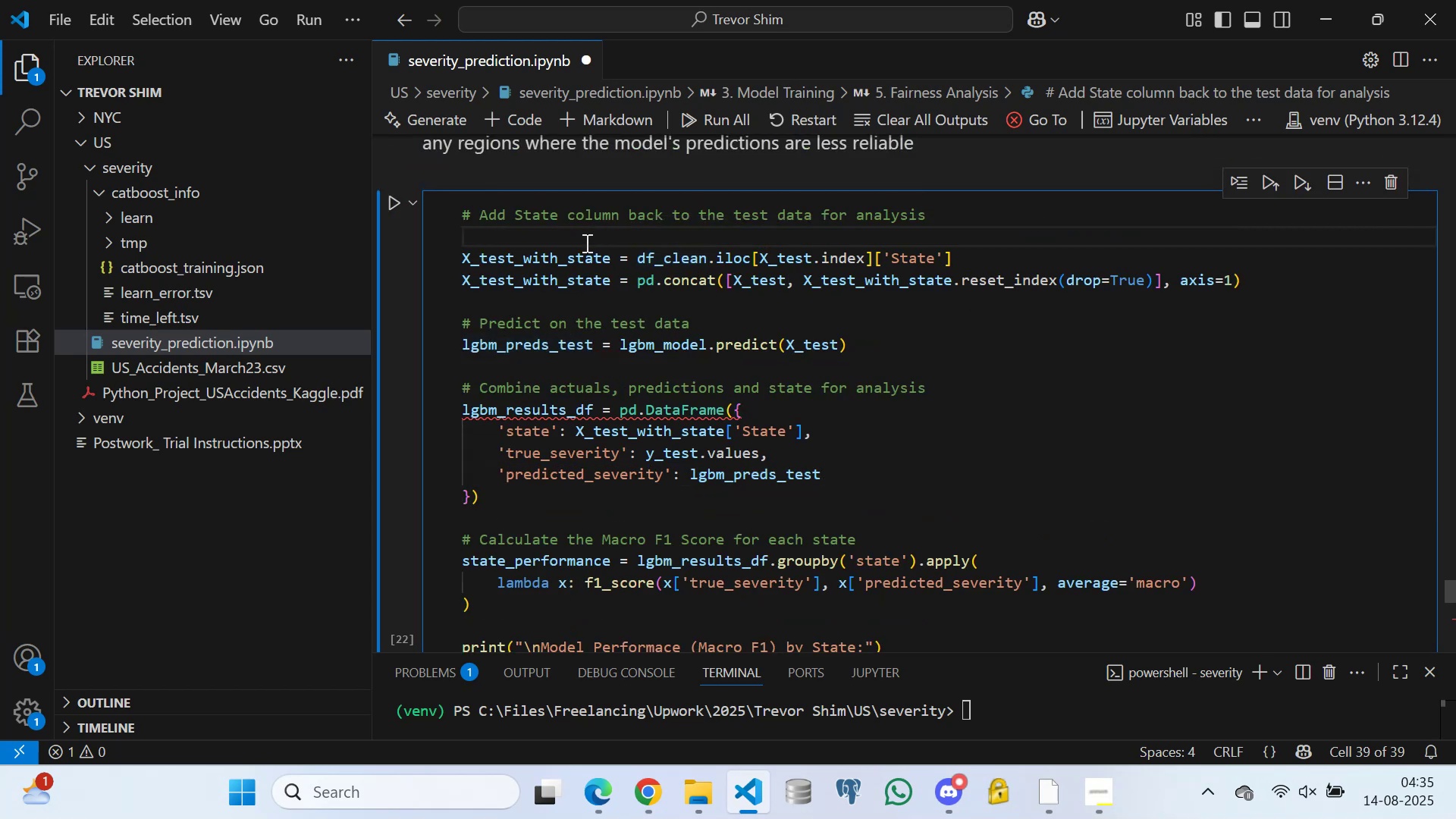 
scroll: coordinate [653, 300], scroll_direction: up, amount: 2.0
 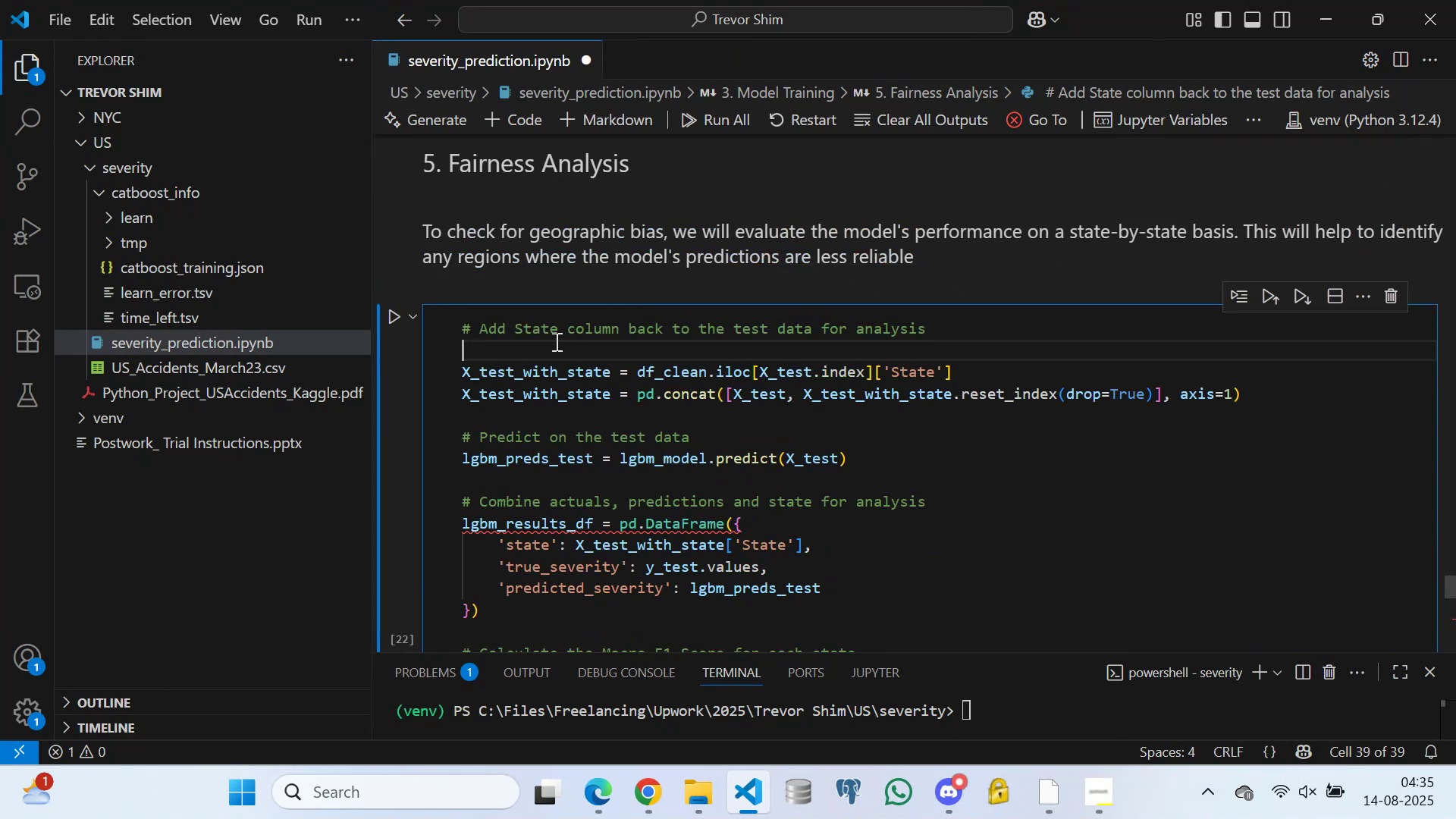 
left_click([554, 340])
 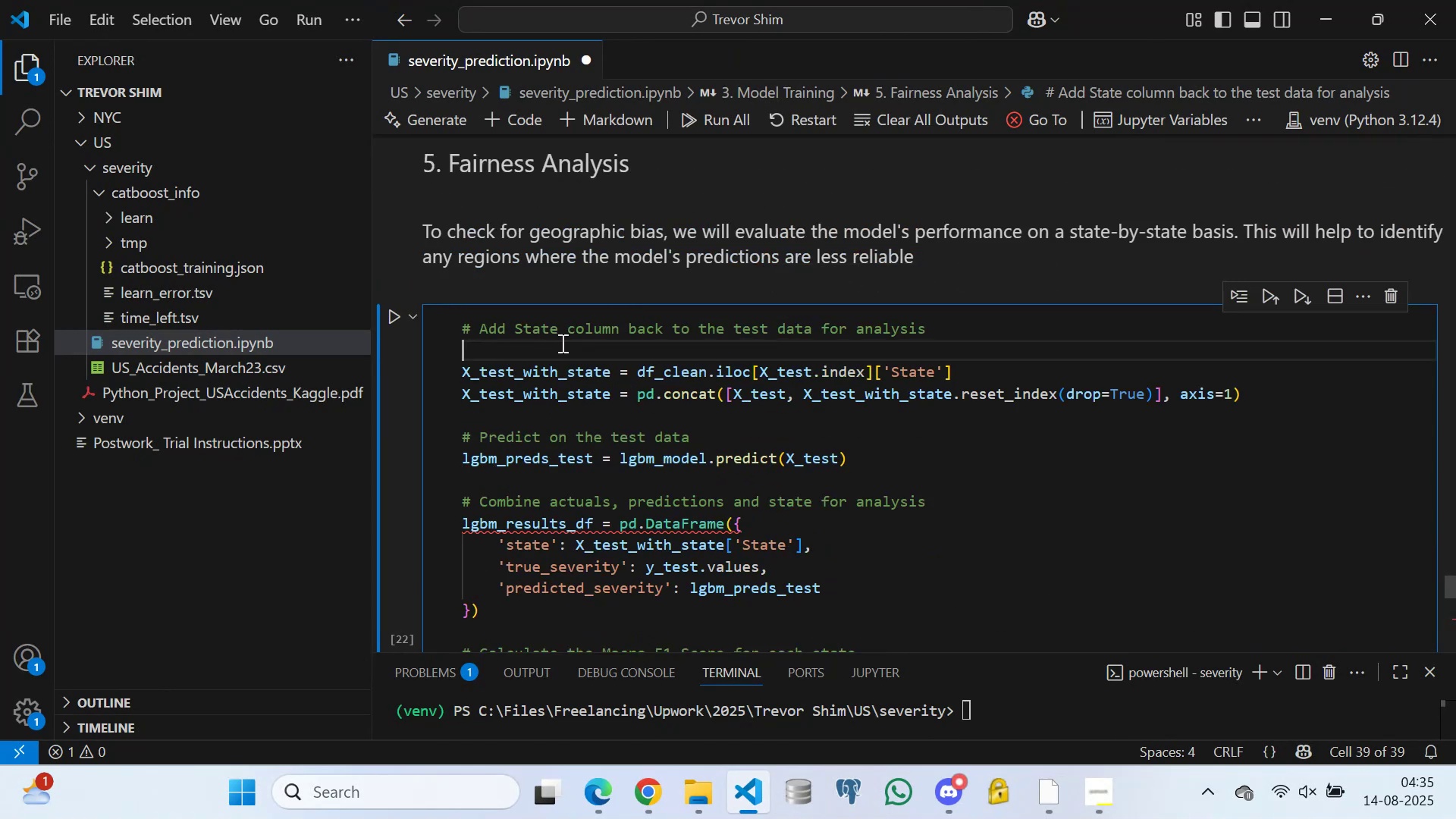 
scroll: coordinate [573, 312], scroll_direction: down, amount: 4.0
 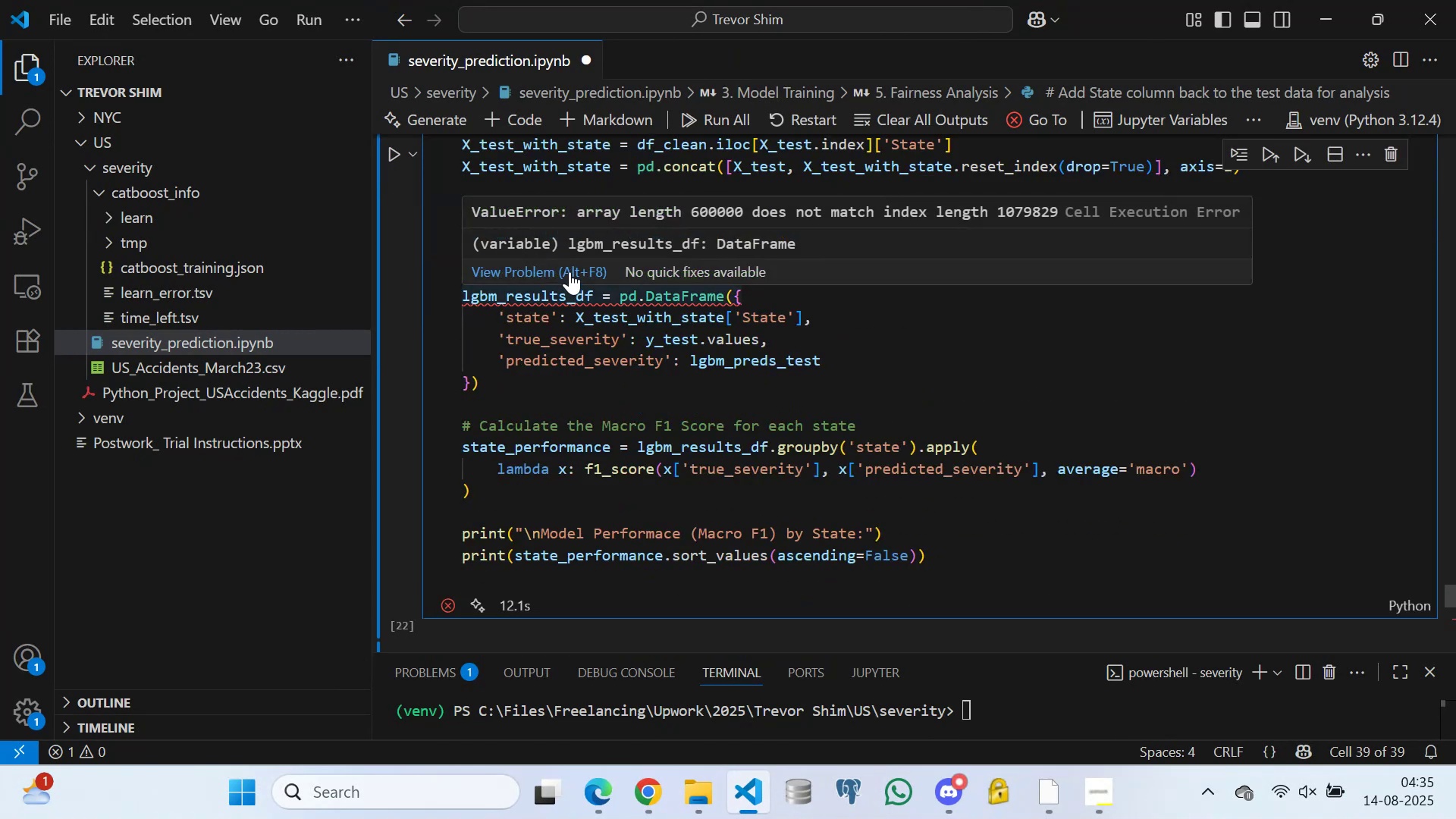 
scroll: coordinate [599, 262], scroll_direction: up, amount: 1.0
 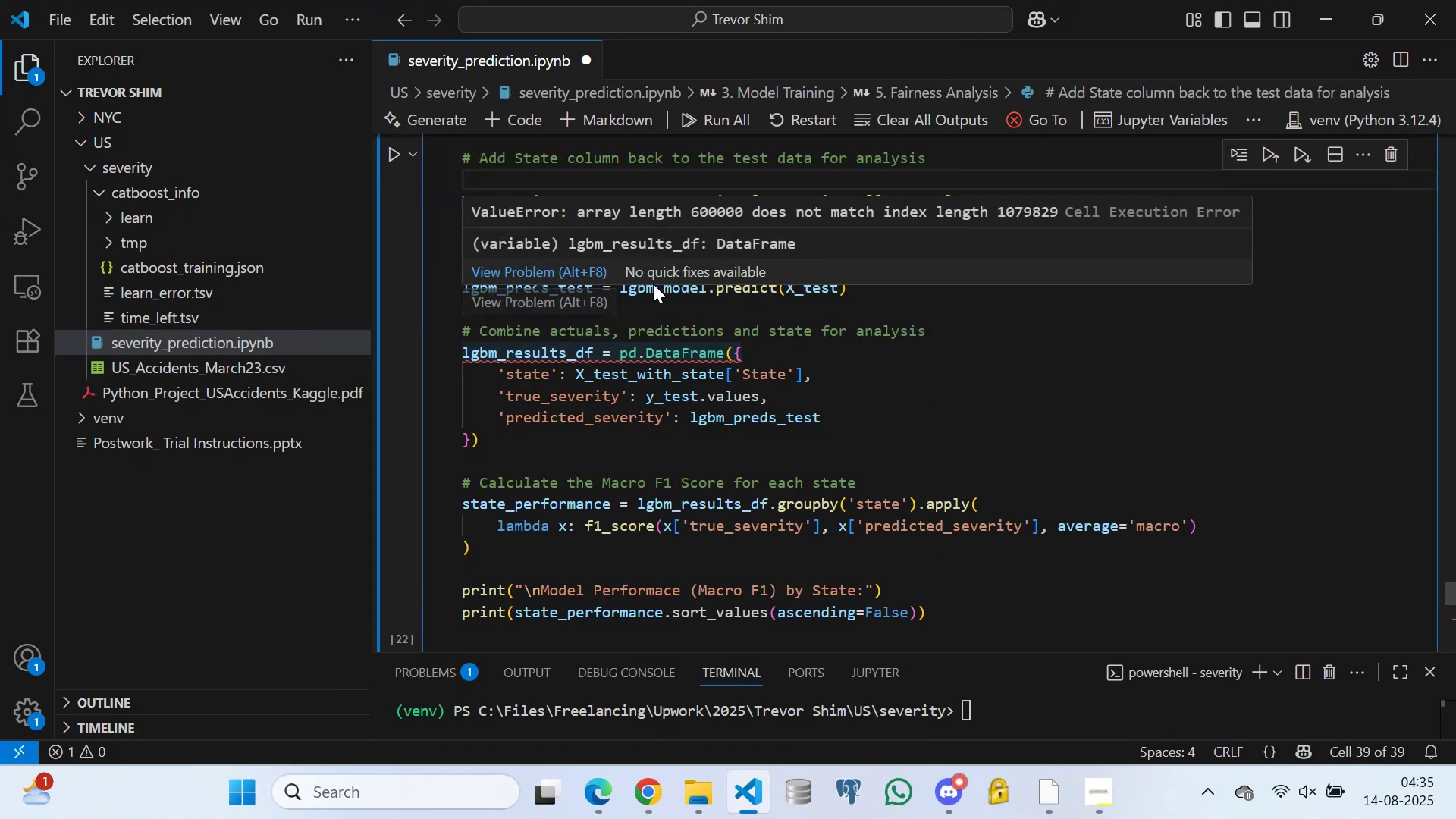 
scroll: coordinate [667, 337], scroll_direction: none, amount: 0.0
 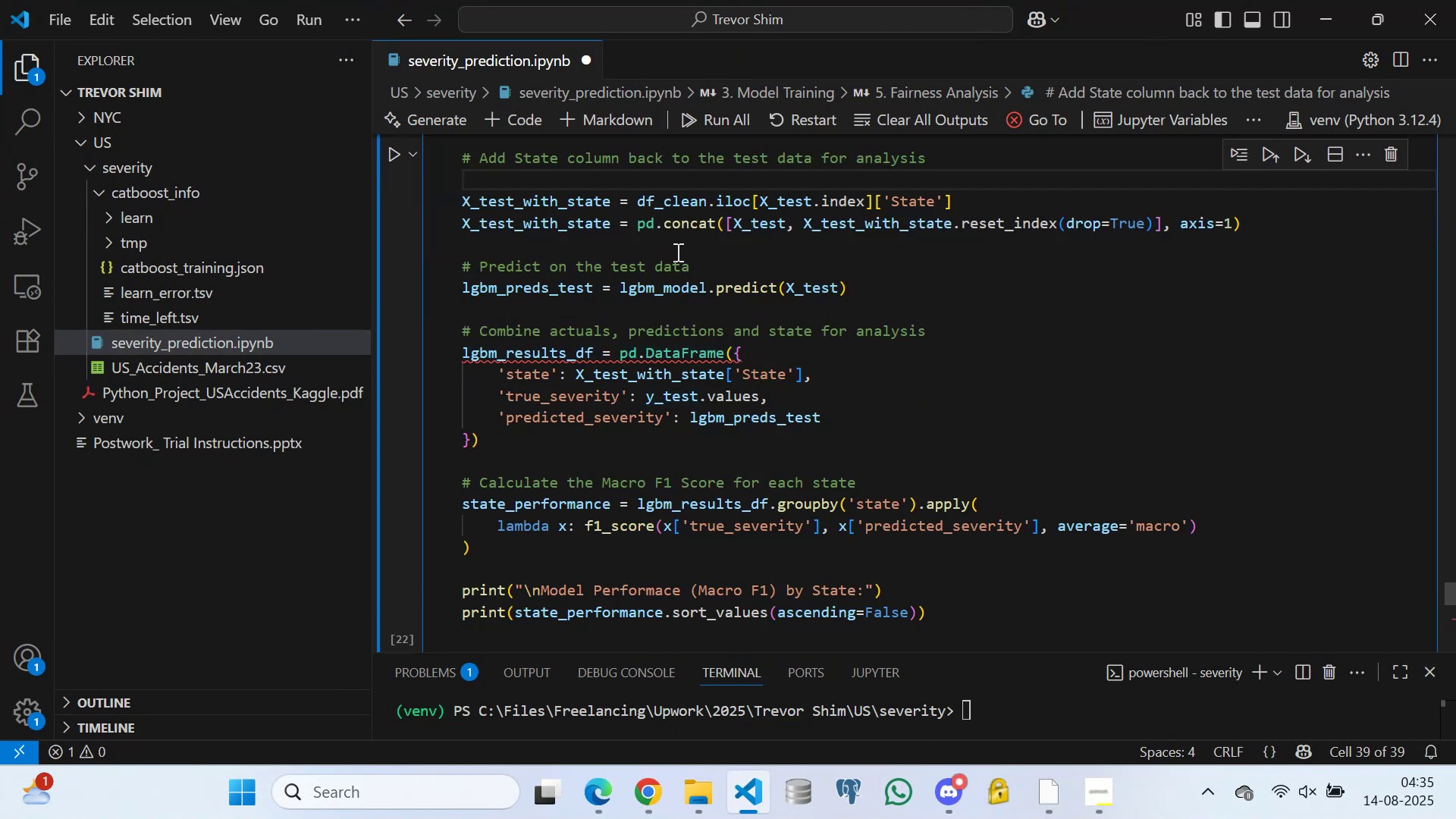 
left_click([676, 252])
 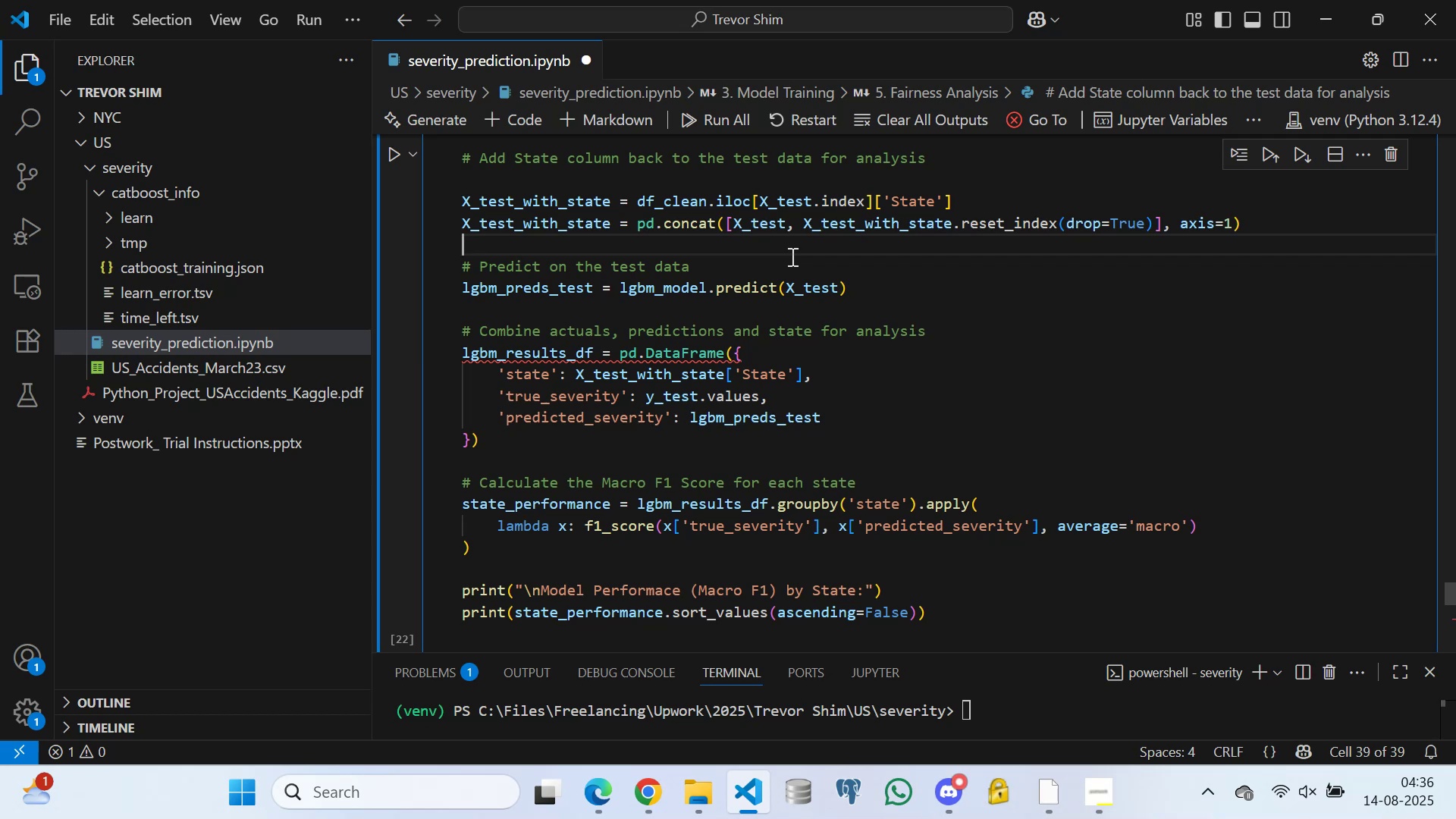 
wait(41.14)
 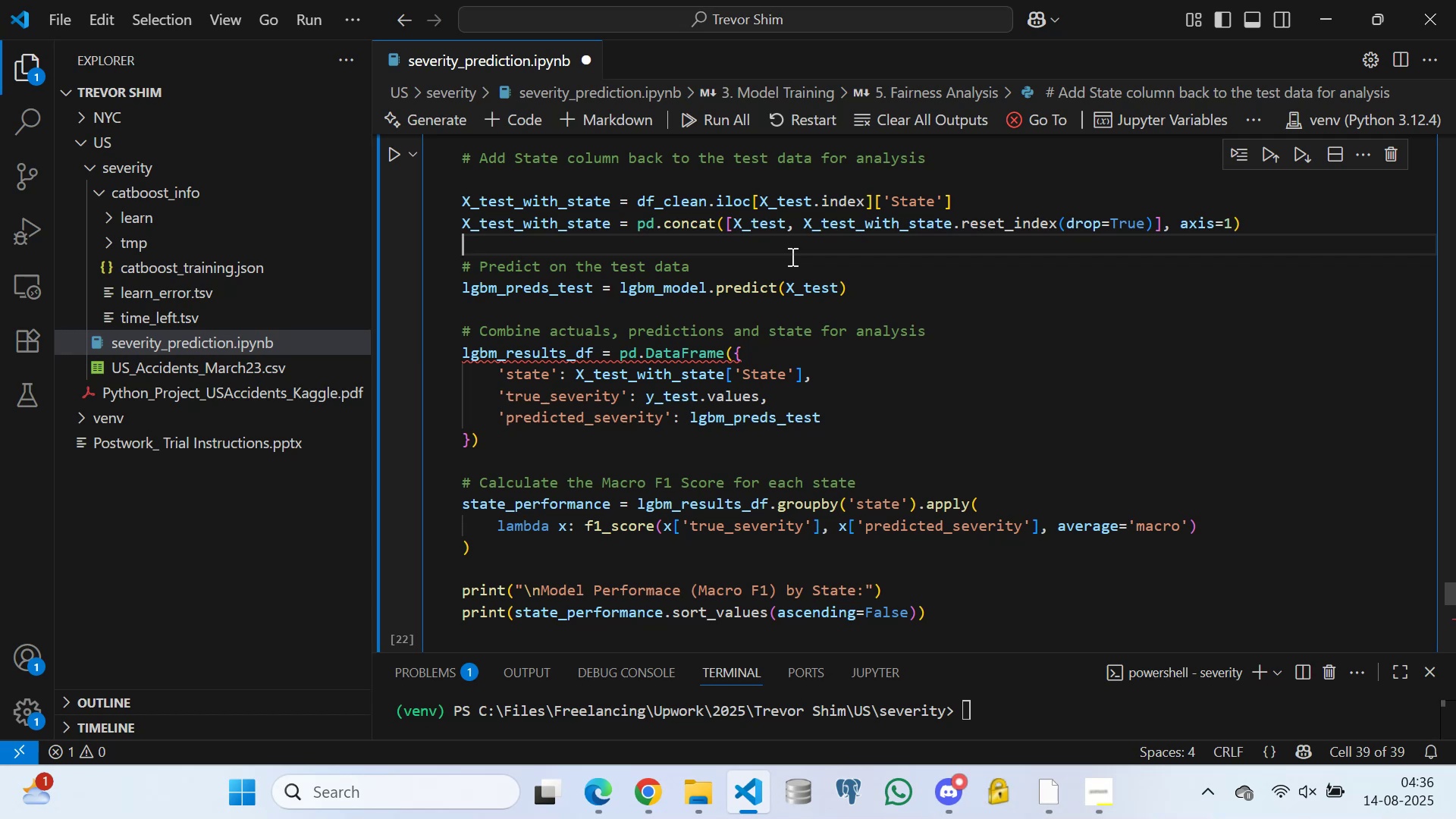 
left_click([568, 247])
 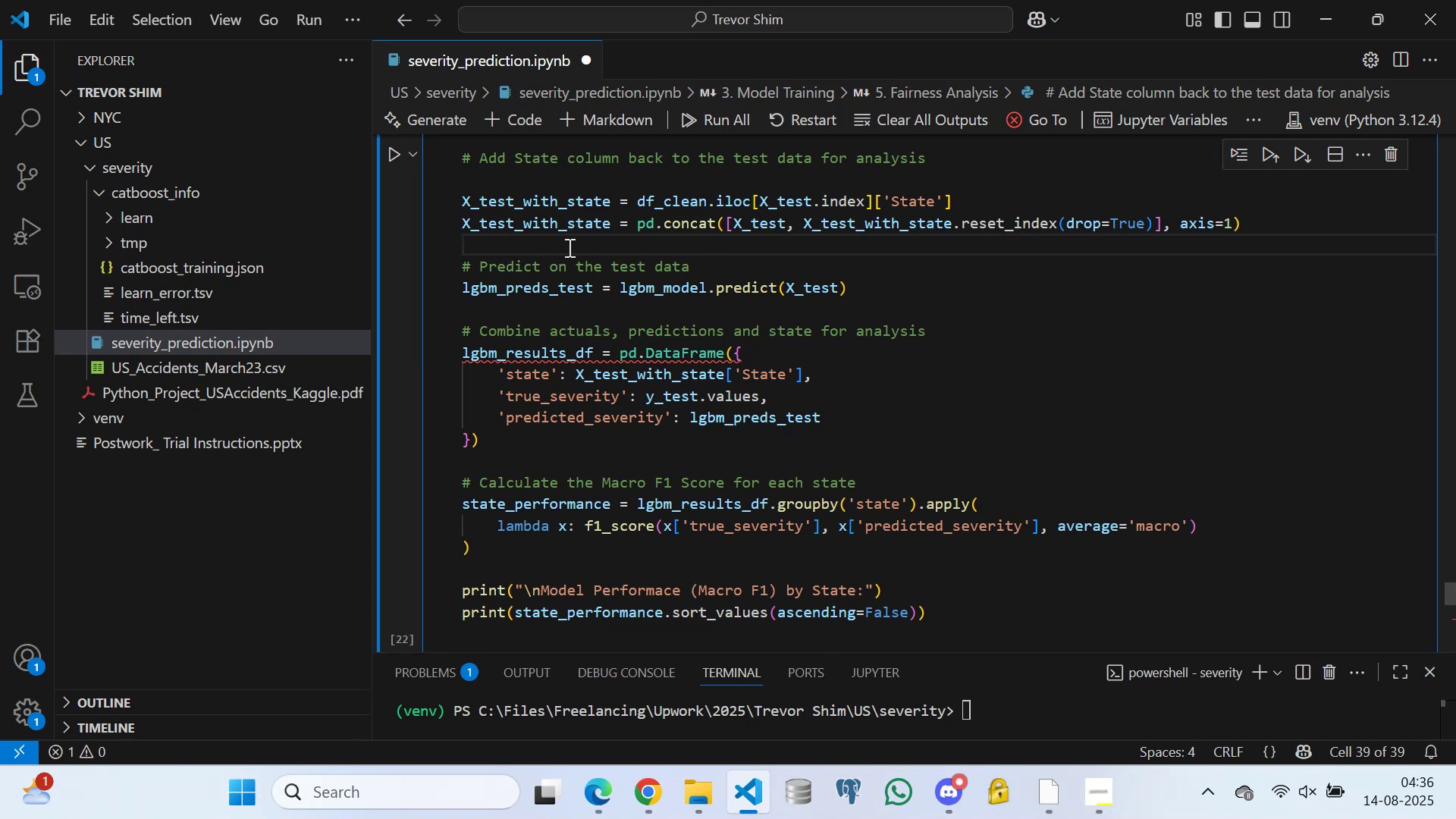 
scroll: coordinate [500, 253], scroll_direction: down, amount: 5.0
 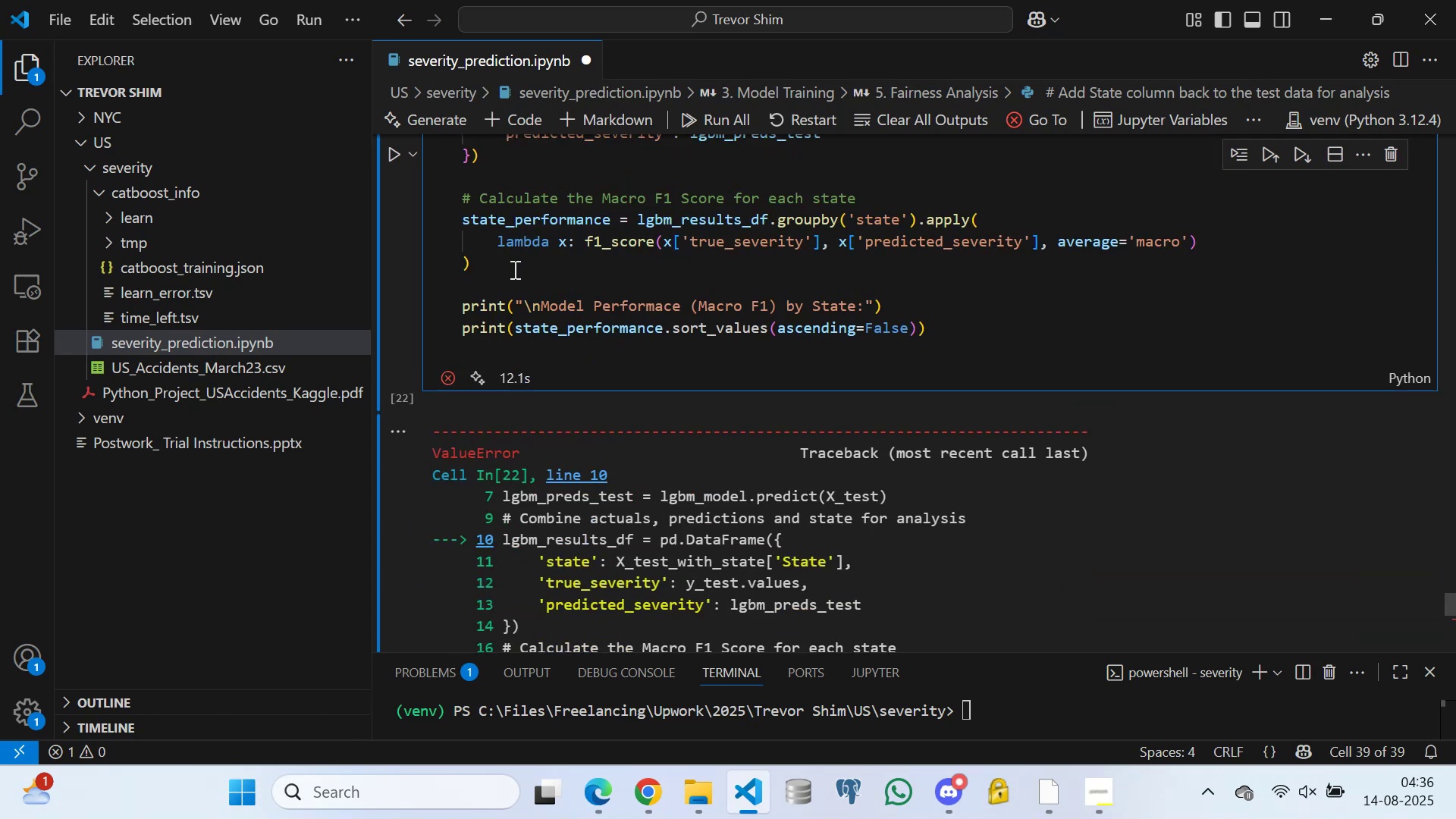 
left_click([512, 273])
 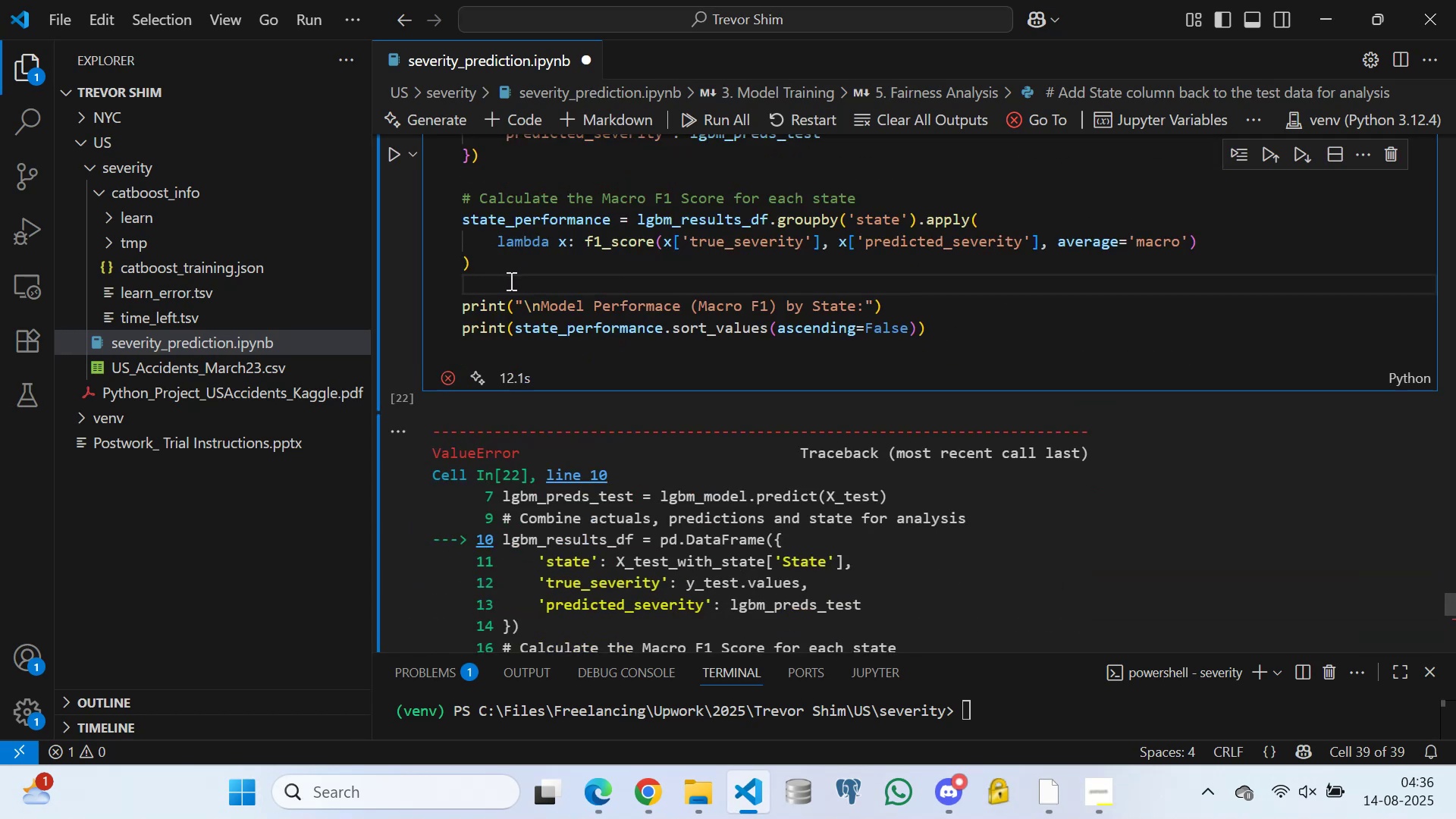 
wait(7.62)
 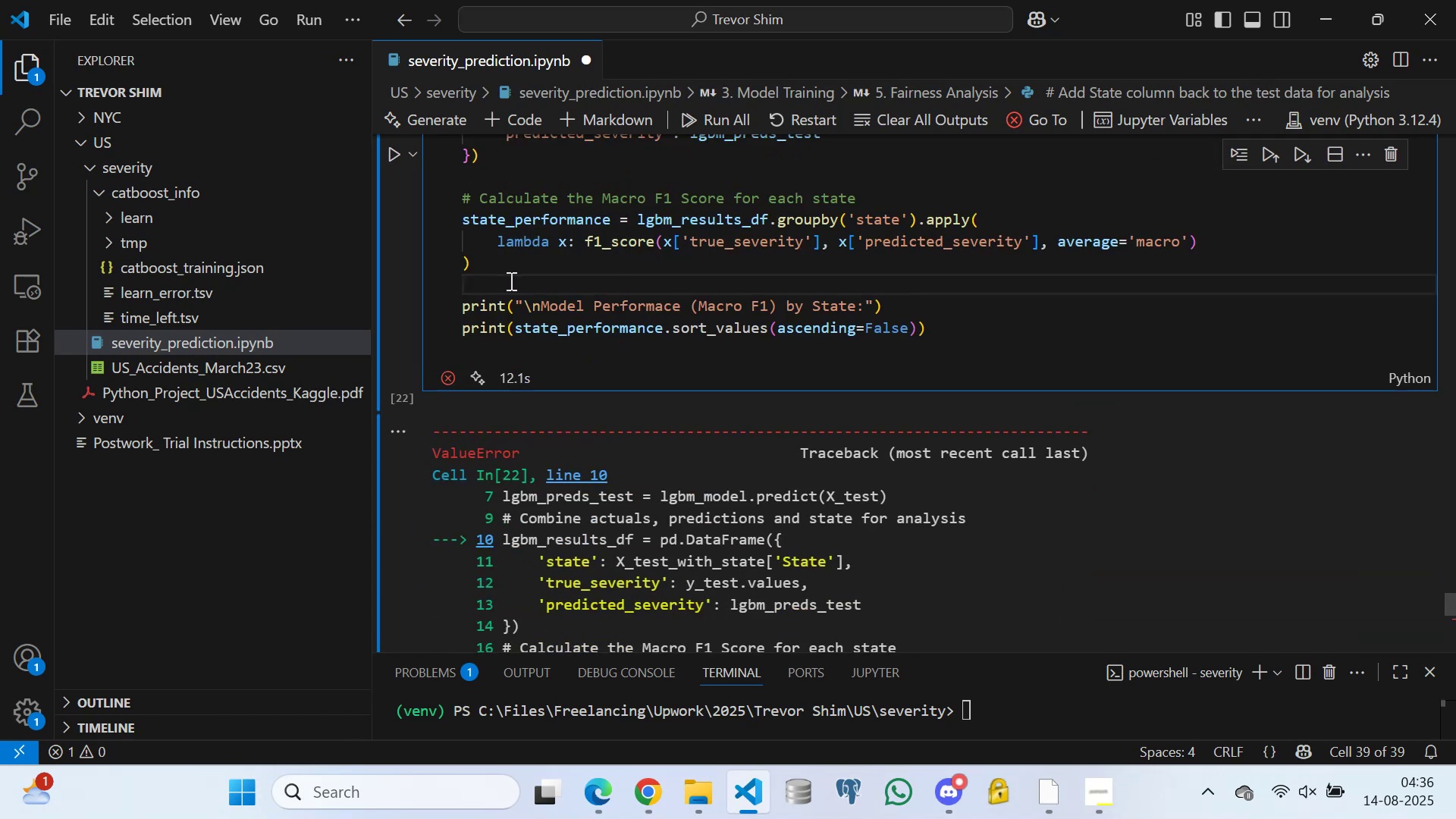 
scroll: coordinate [584, 191], scroll_direction: up, amount: 3.0
 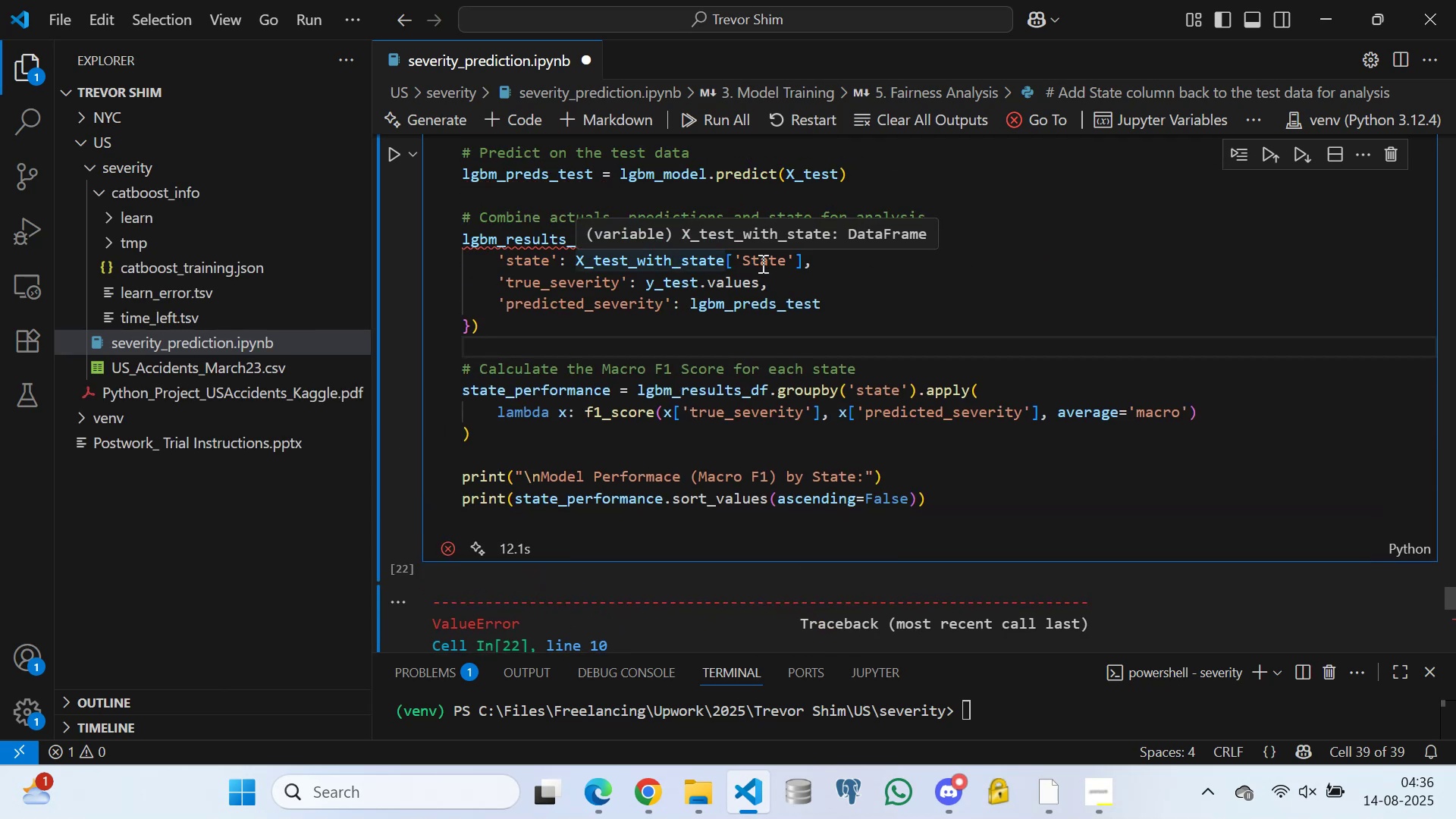 
scroll: coordinate [756, 290], scroll_direction: down, amount: 1.0
 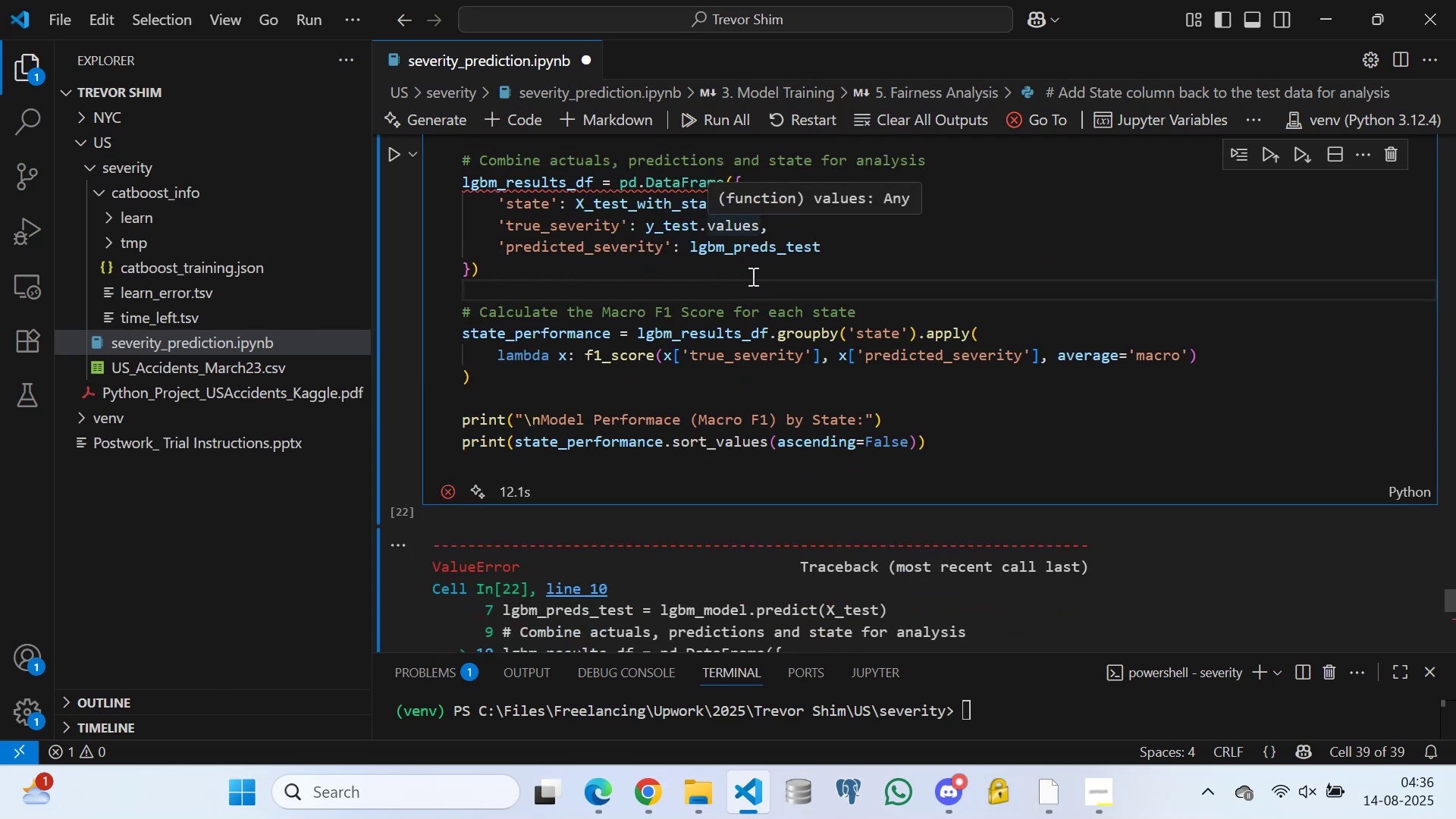 
scroll: coordinate [747, 263], scroll_direction: up, amount: 2.0
 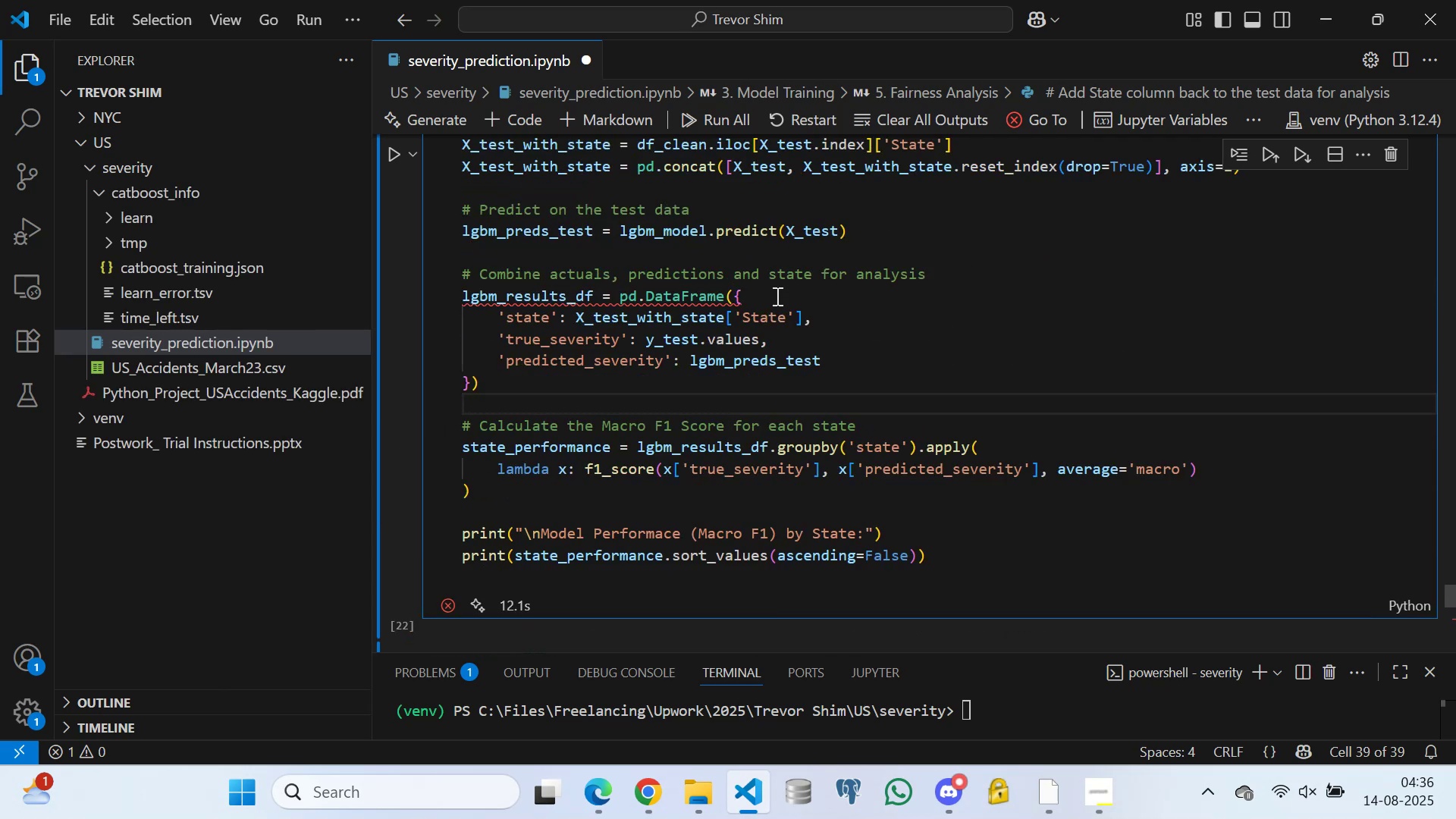 
left_click([776, 296])
 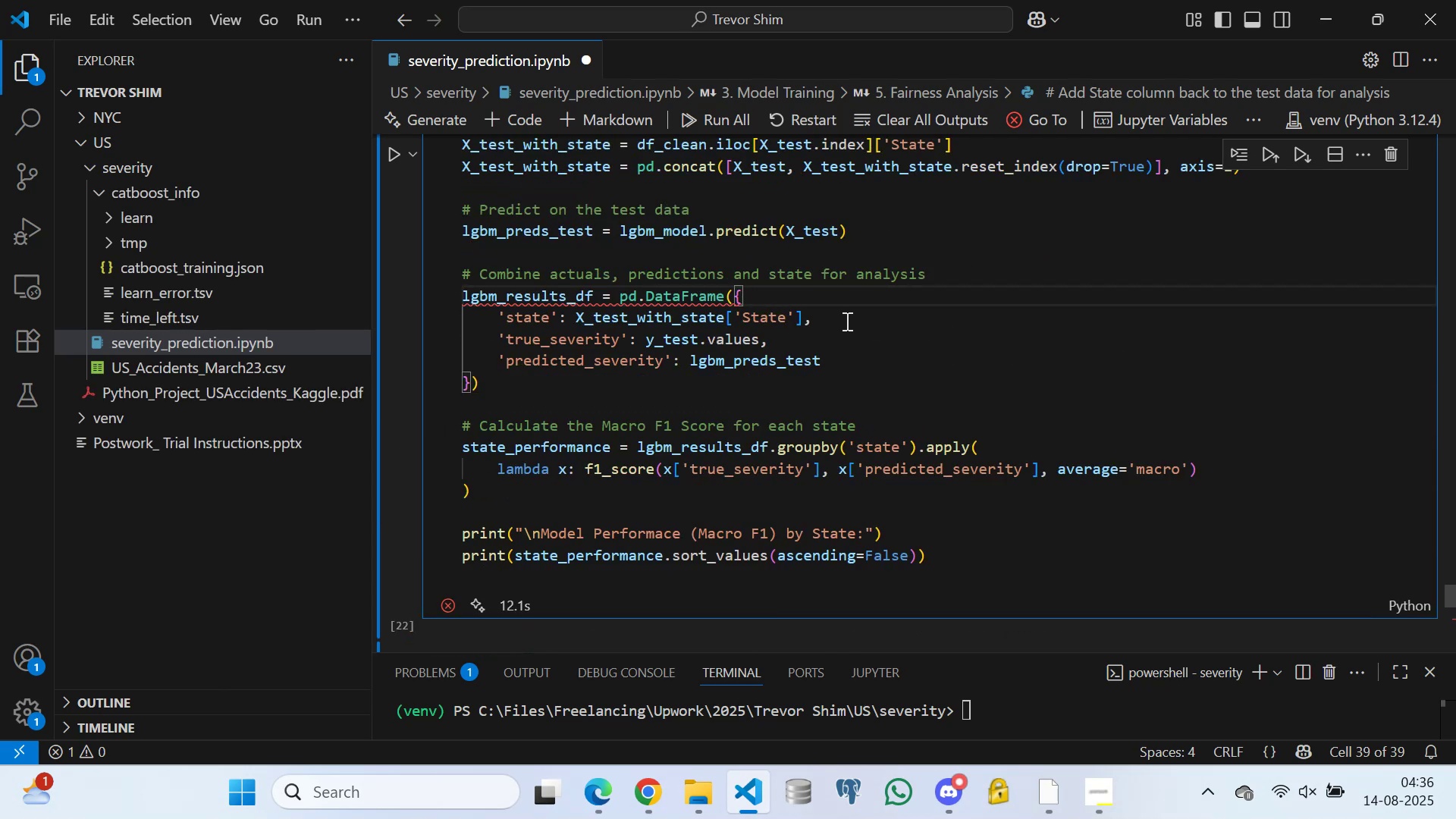 
left_click([846, 321])
 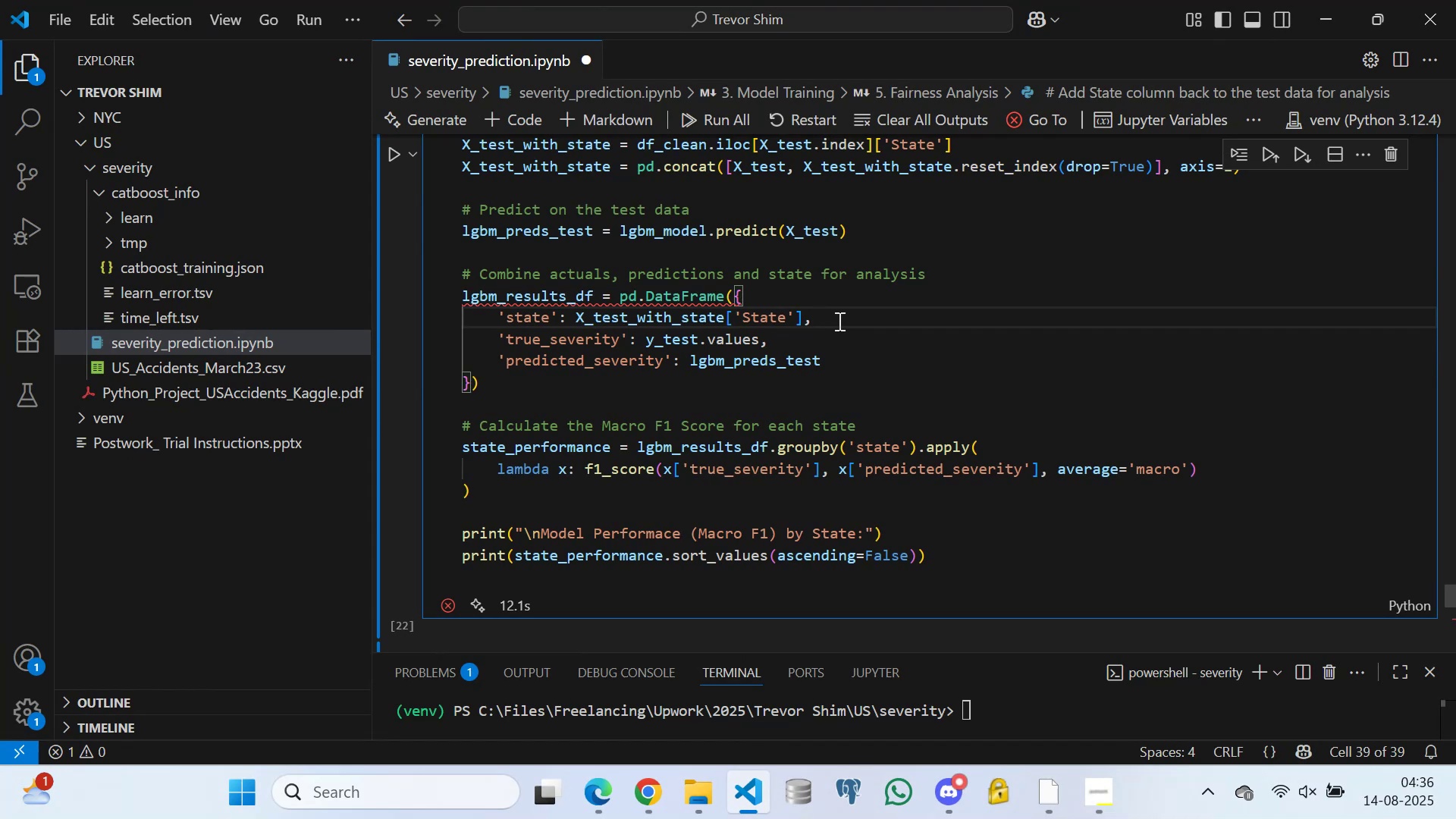 
wait(6.1)
 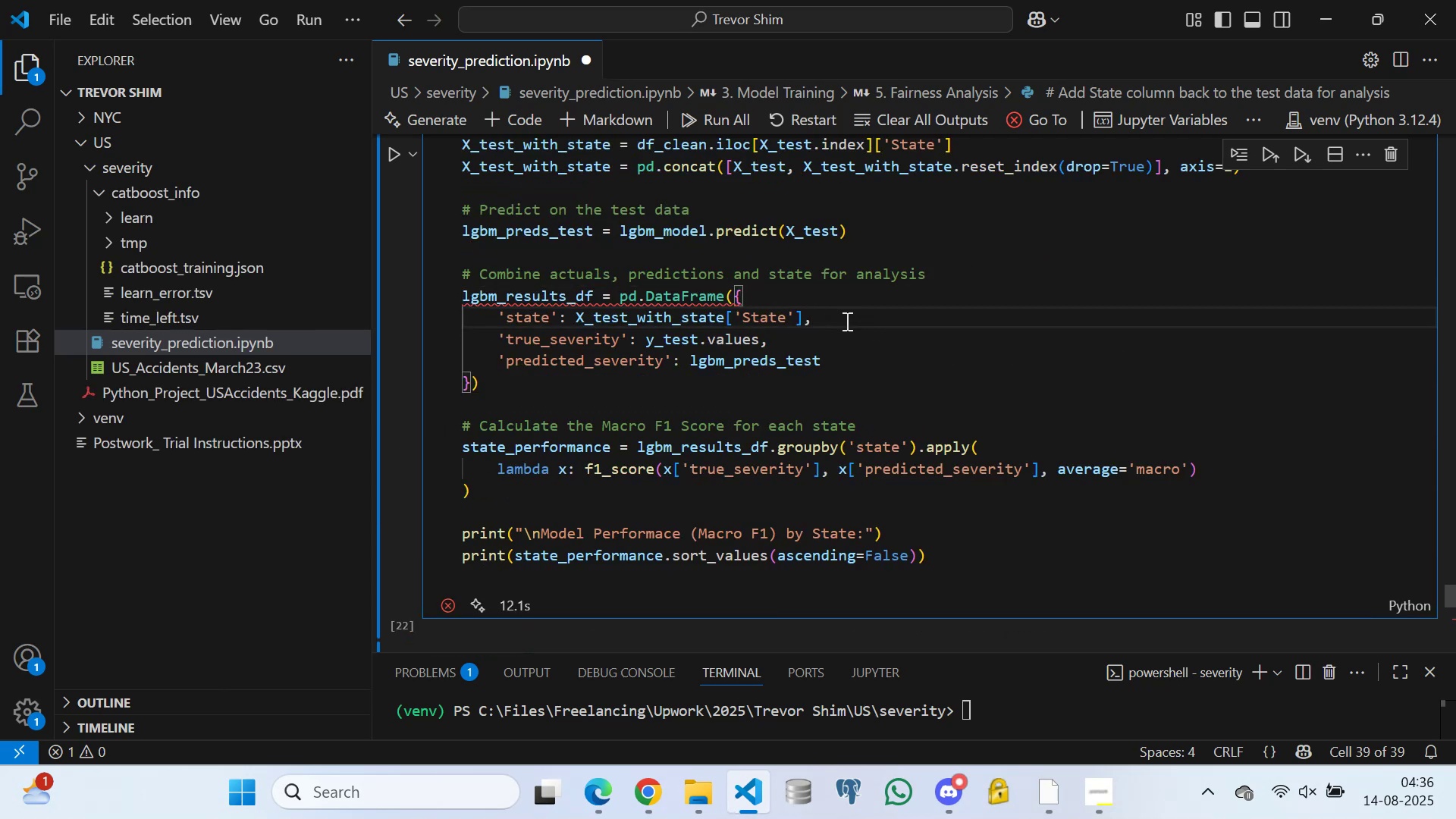 
scroll: coordinate [679, 269], scroll_direction: up, amount: 6.0
 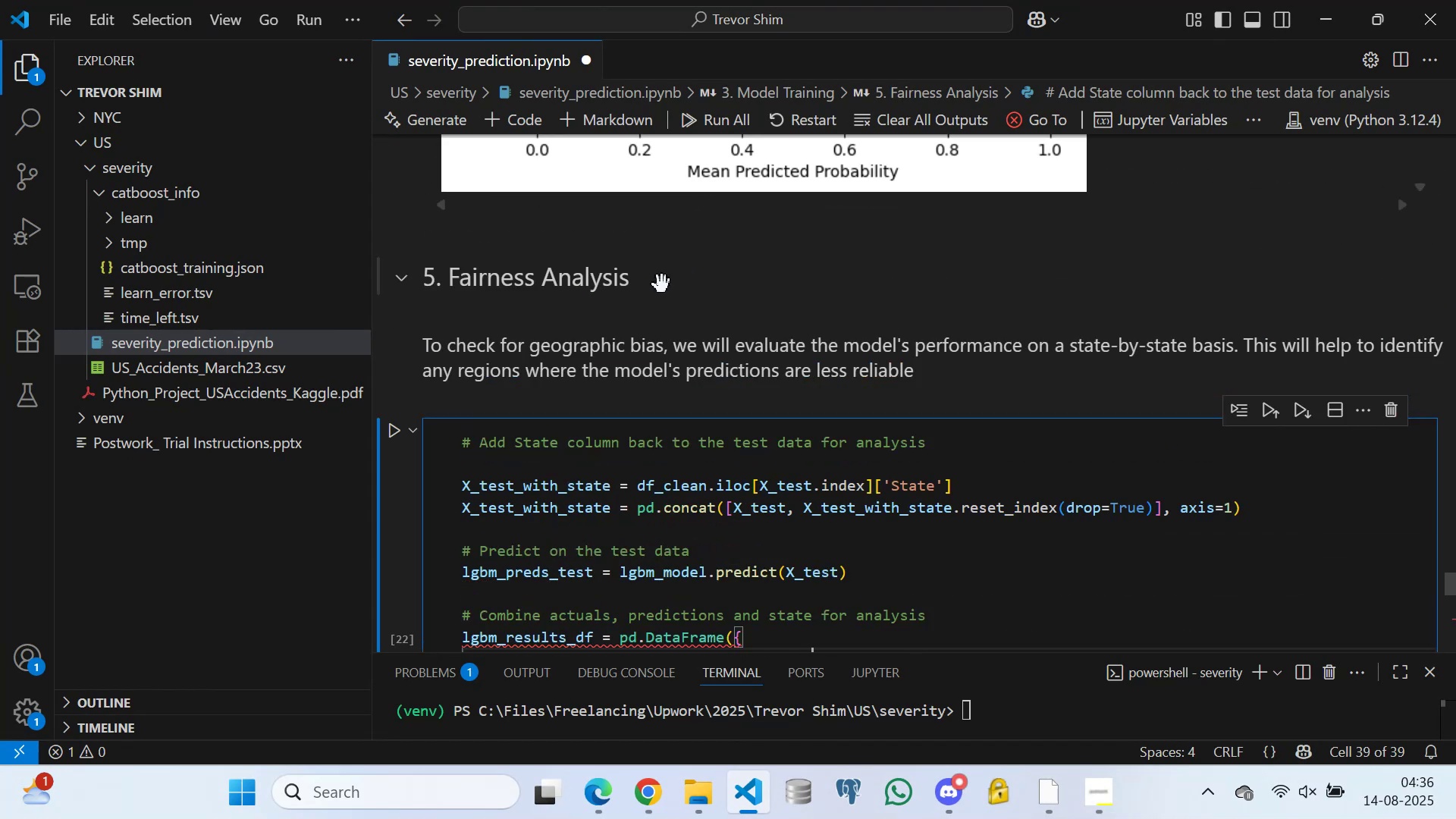 
scroll: coordinate [632, 310], scroll_direction: down, amount: 4.0
 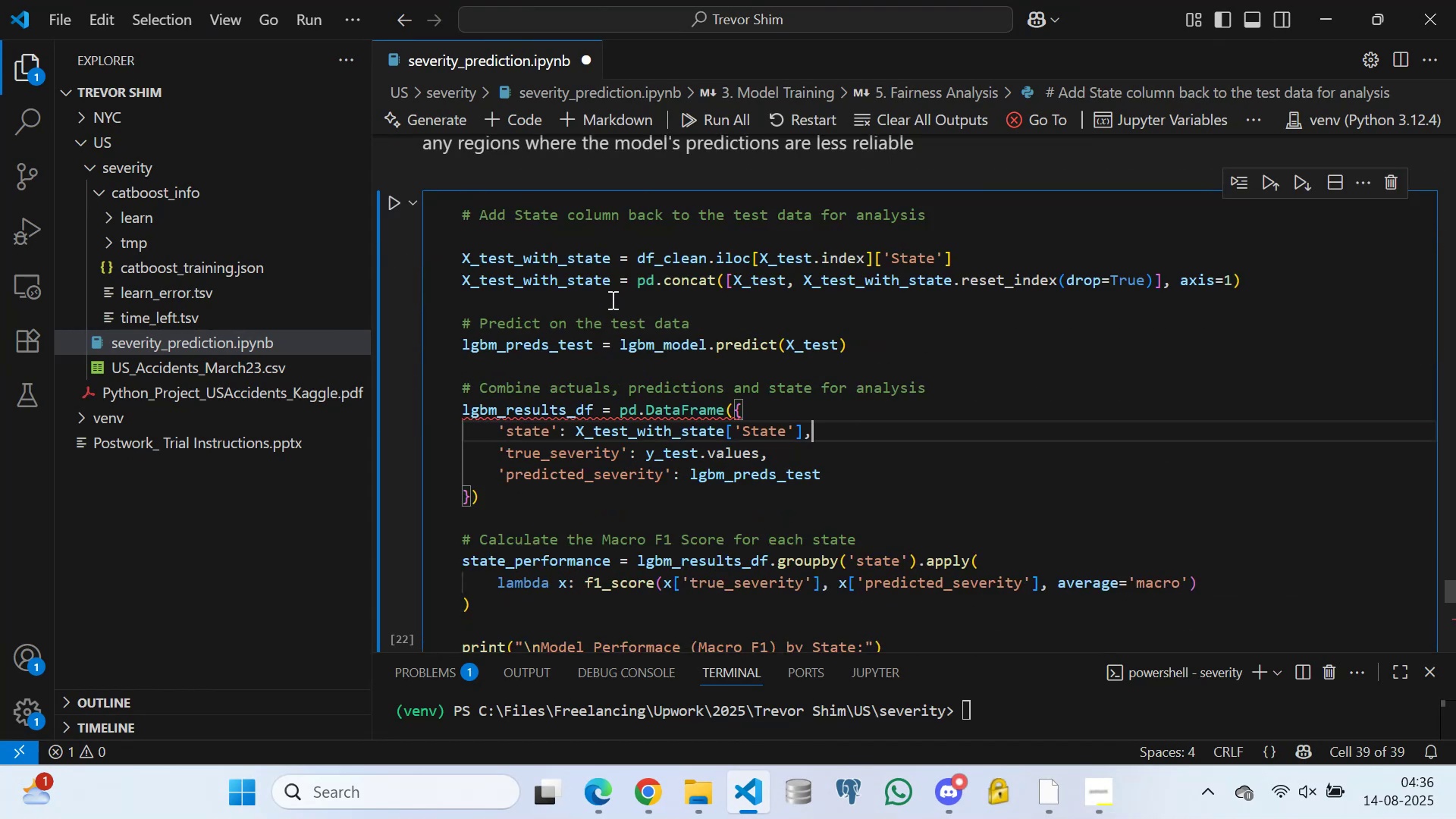 
left_click([611, 300])
 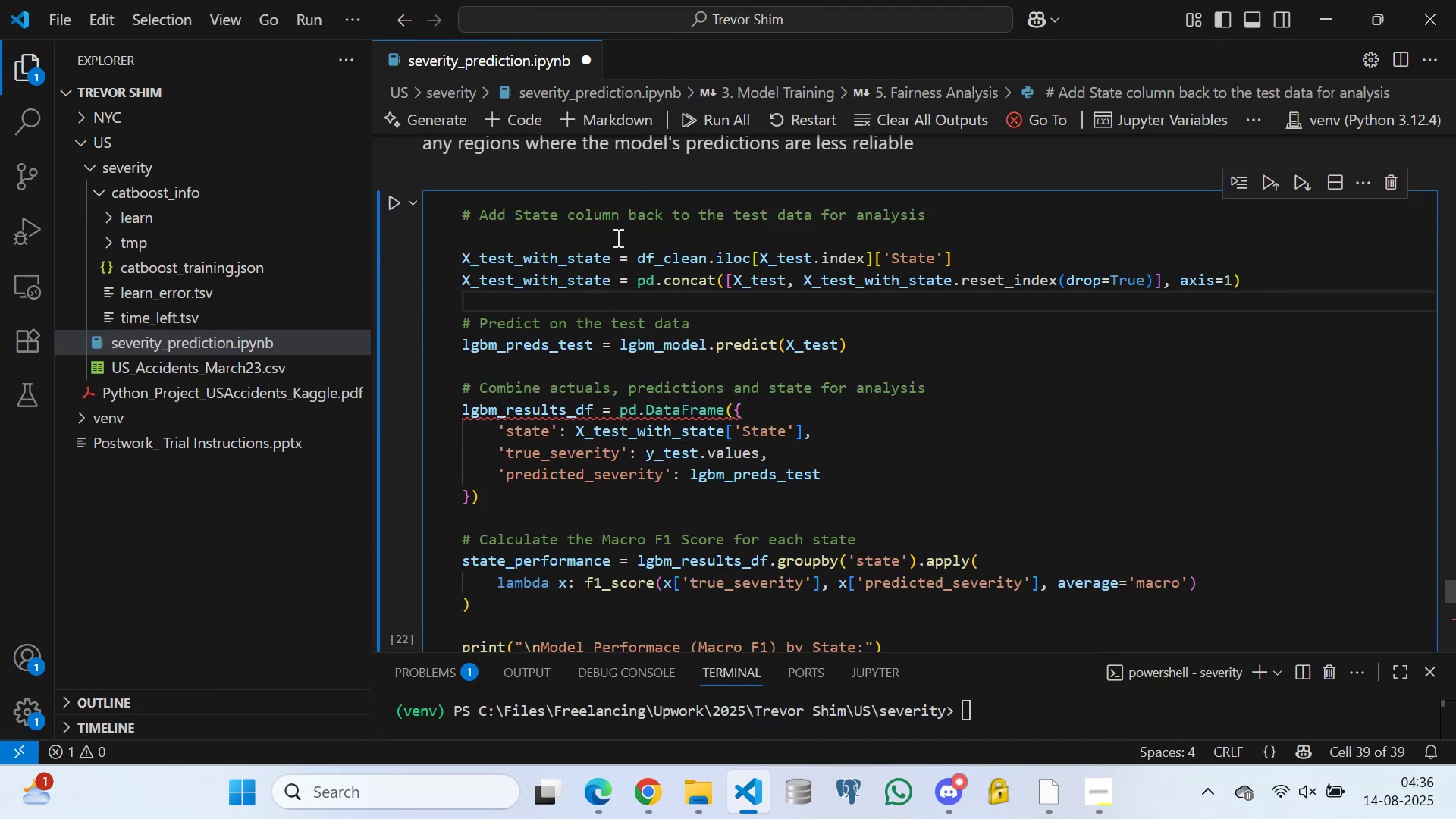 
left_click([615, 234])
 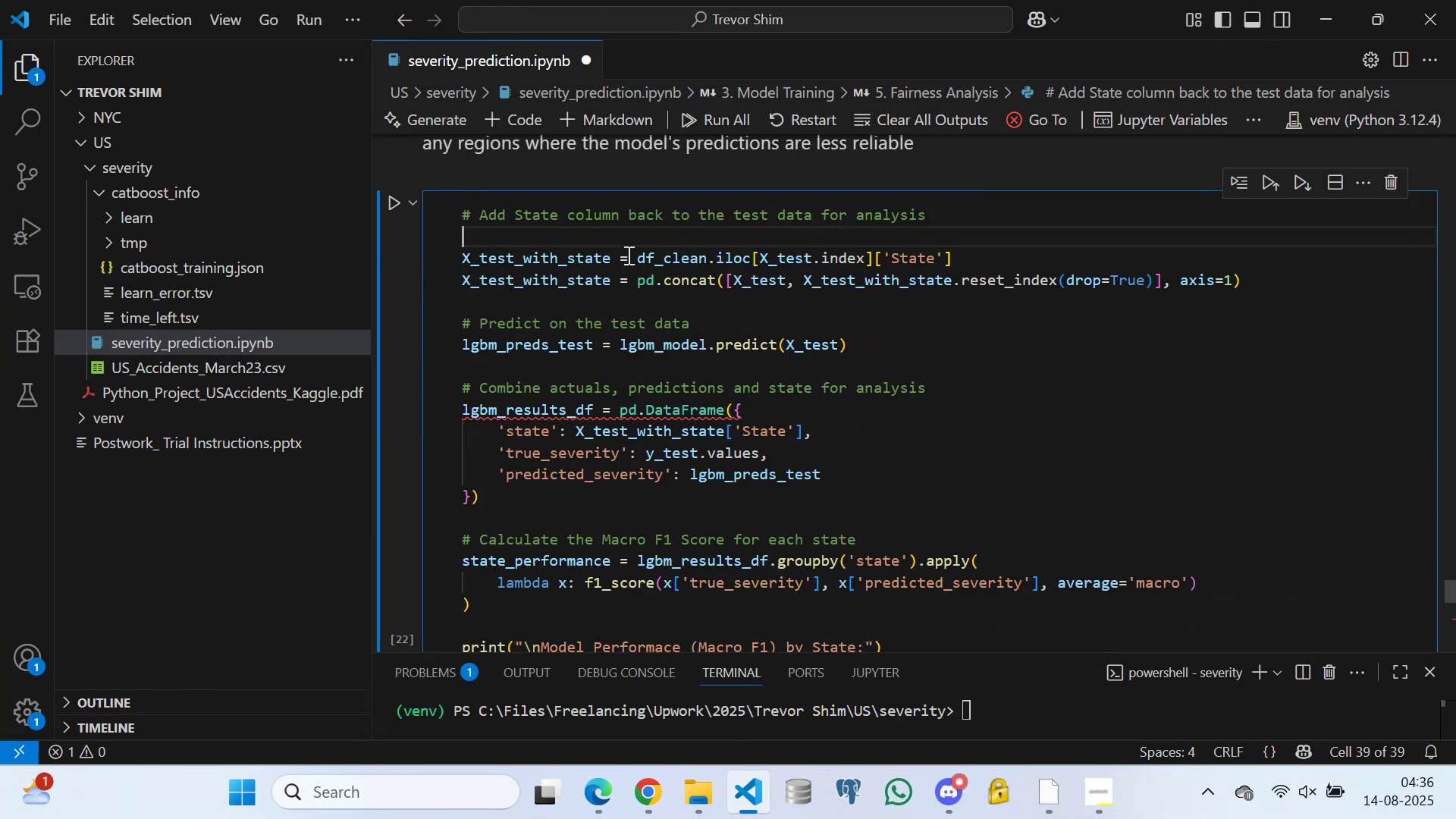 
left_click([627, 258])
 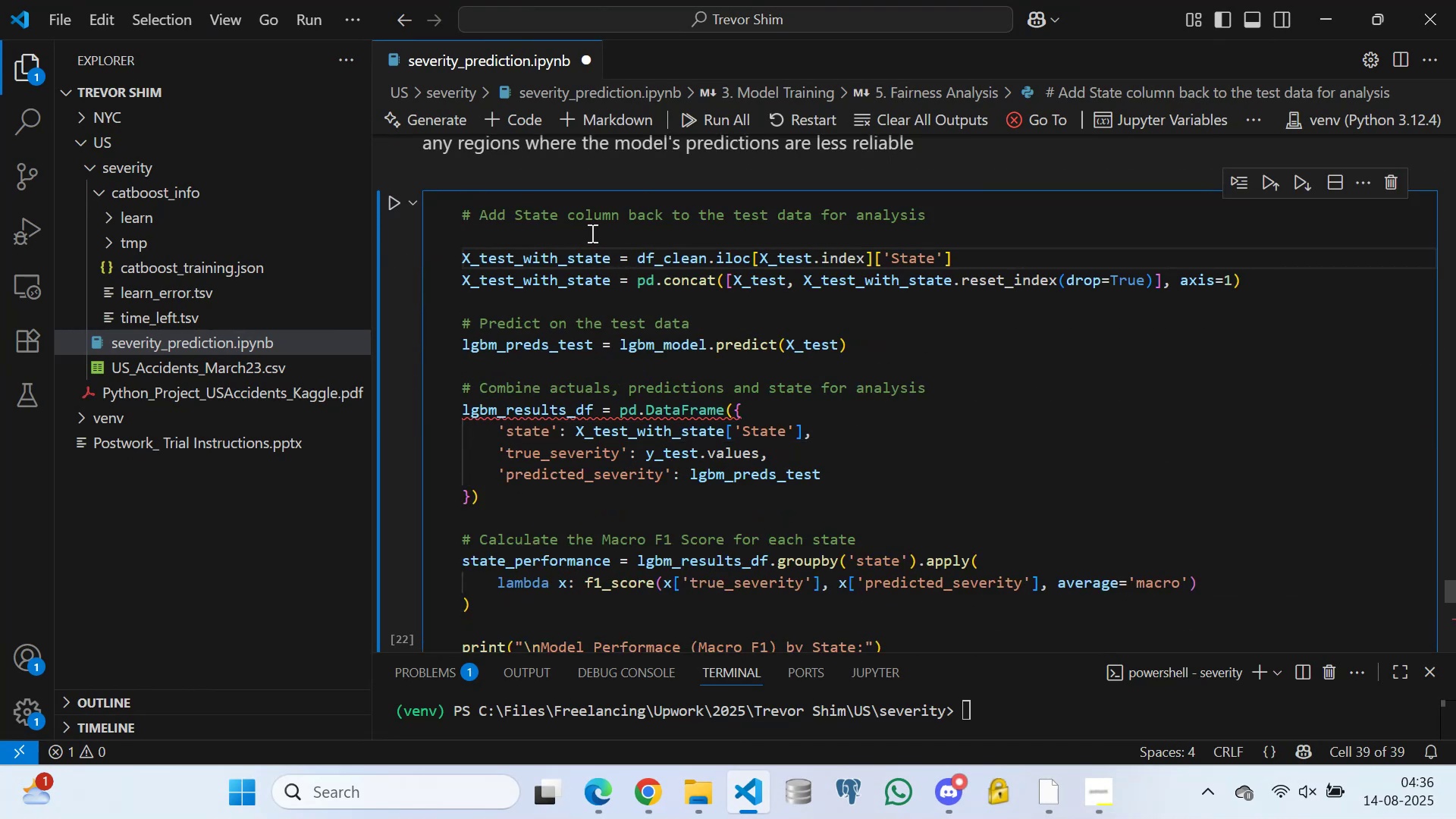 
left_click([590, 231])
 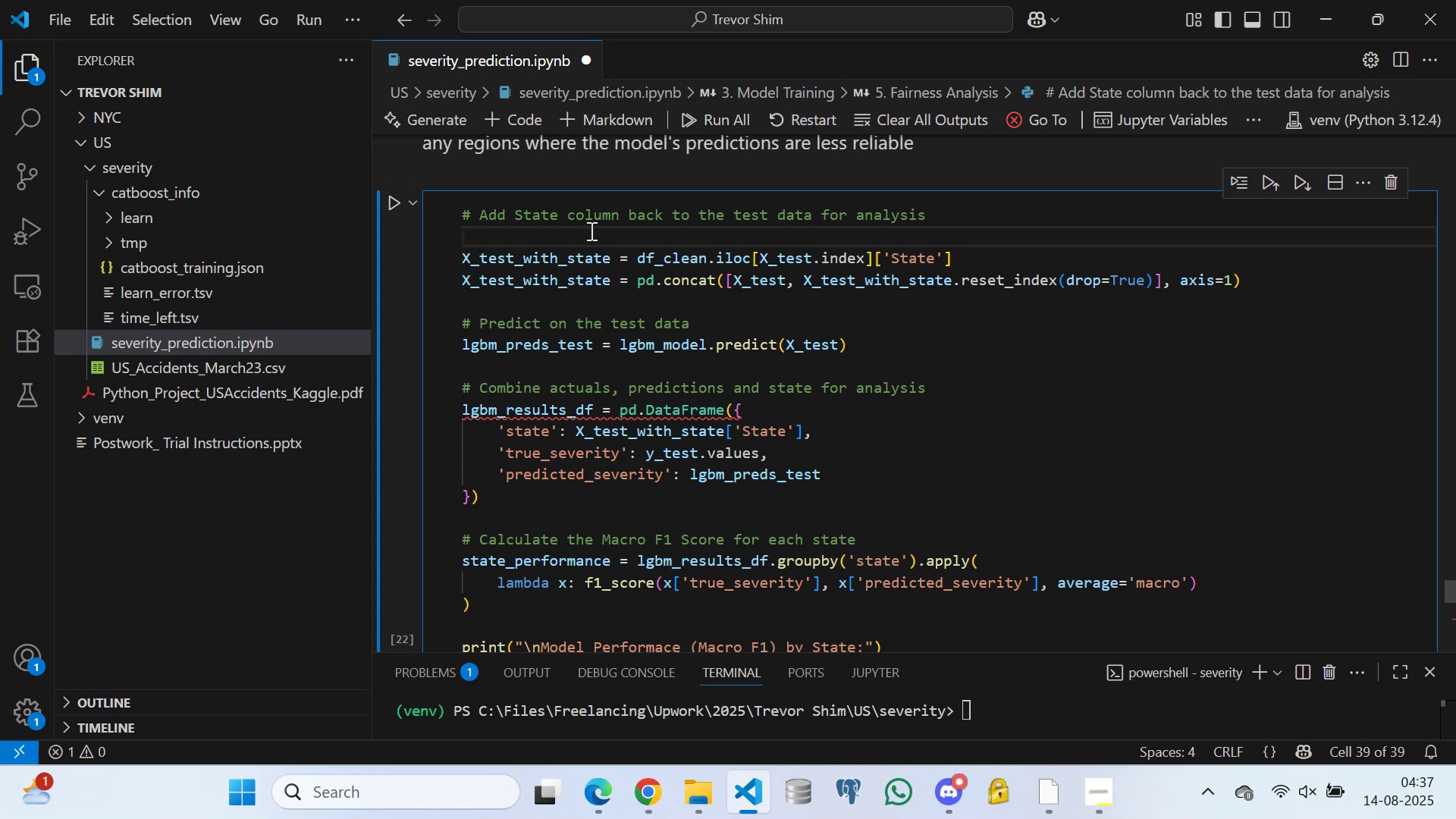 
wait(34.2)
 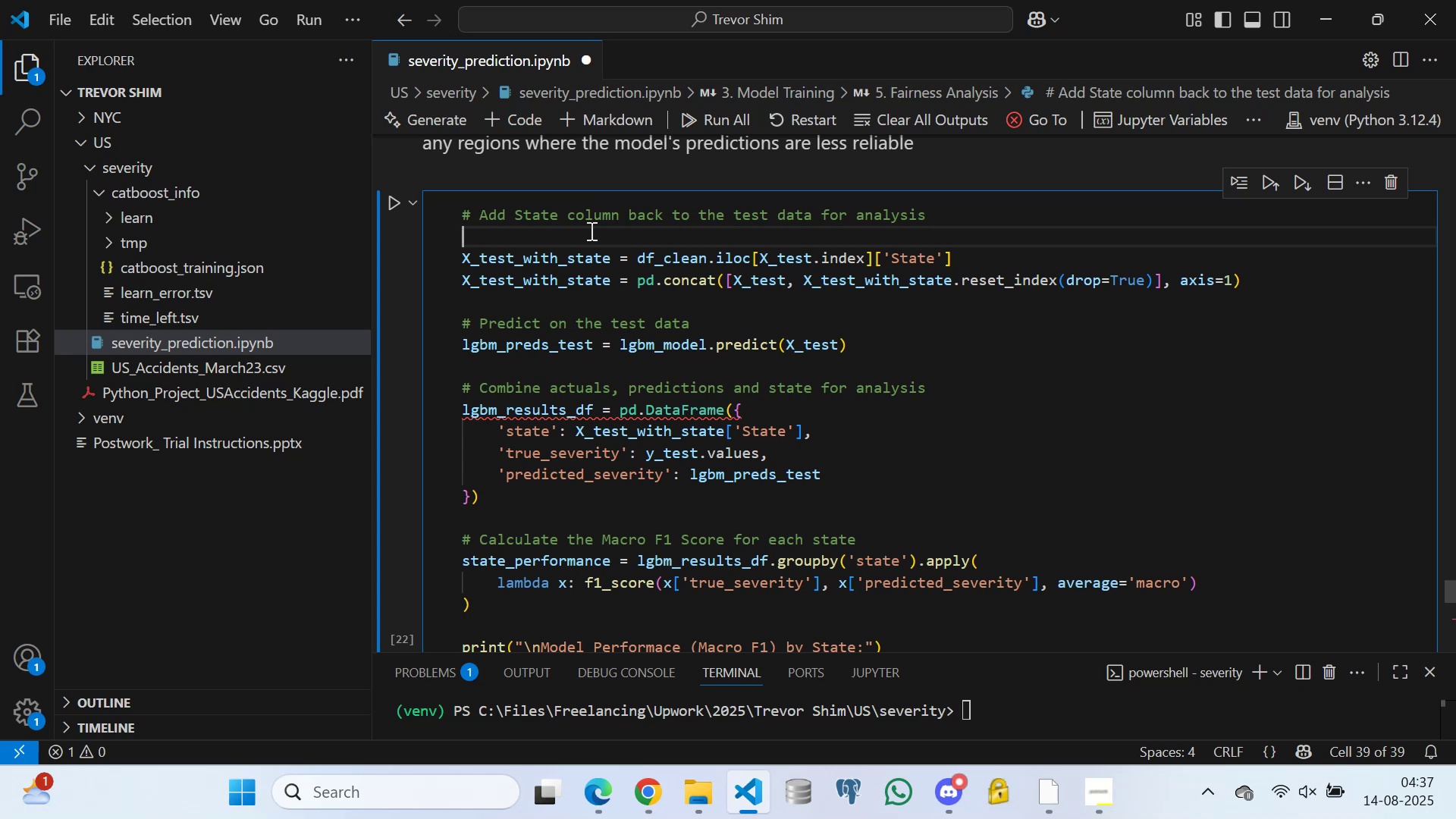 
key(Control+S)
 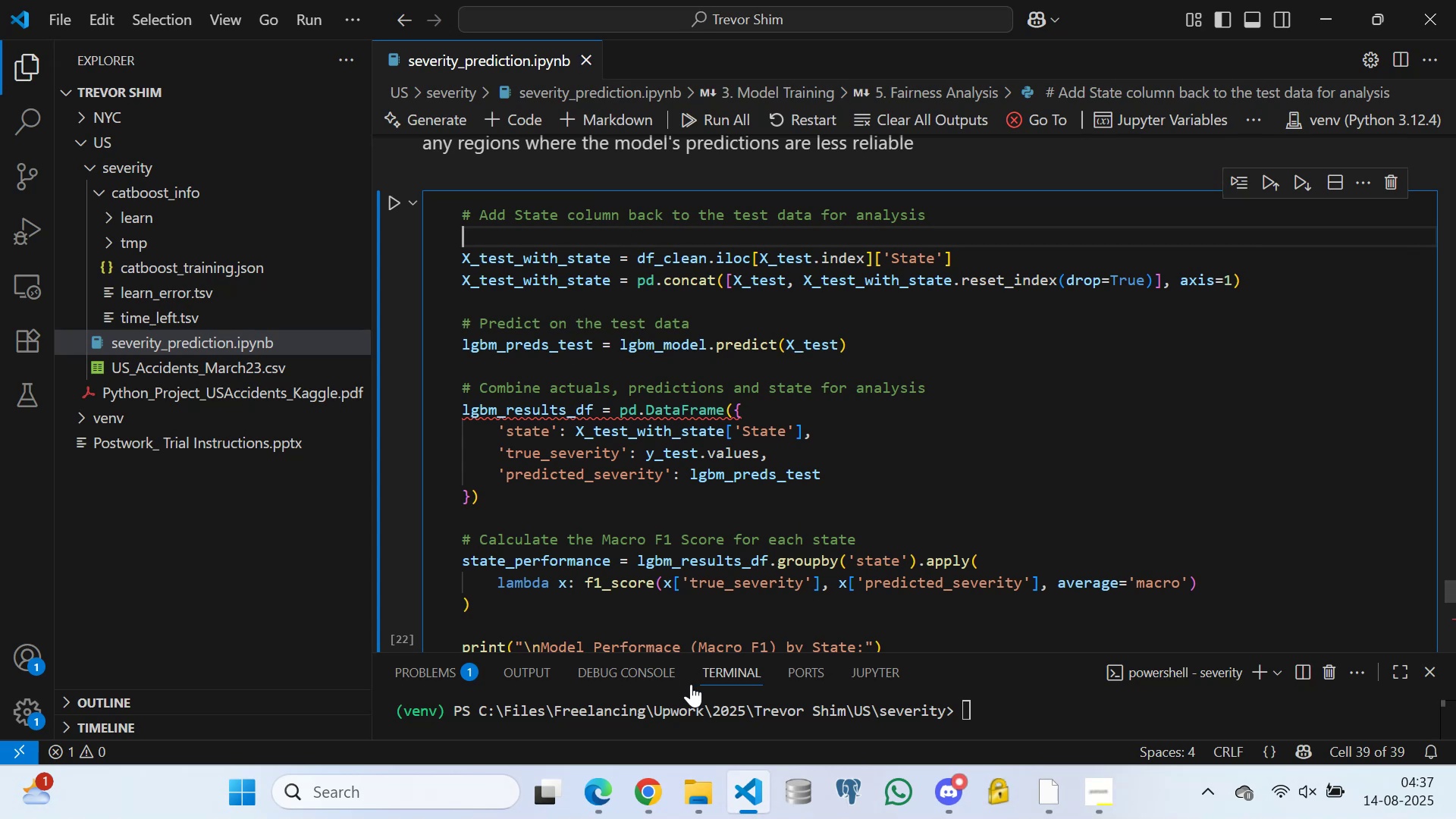 
wait(5.43)
 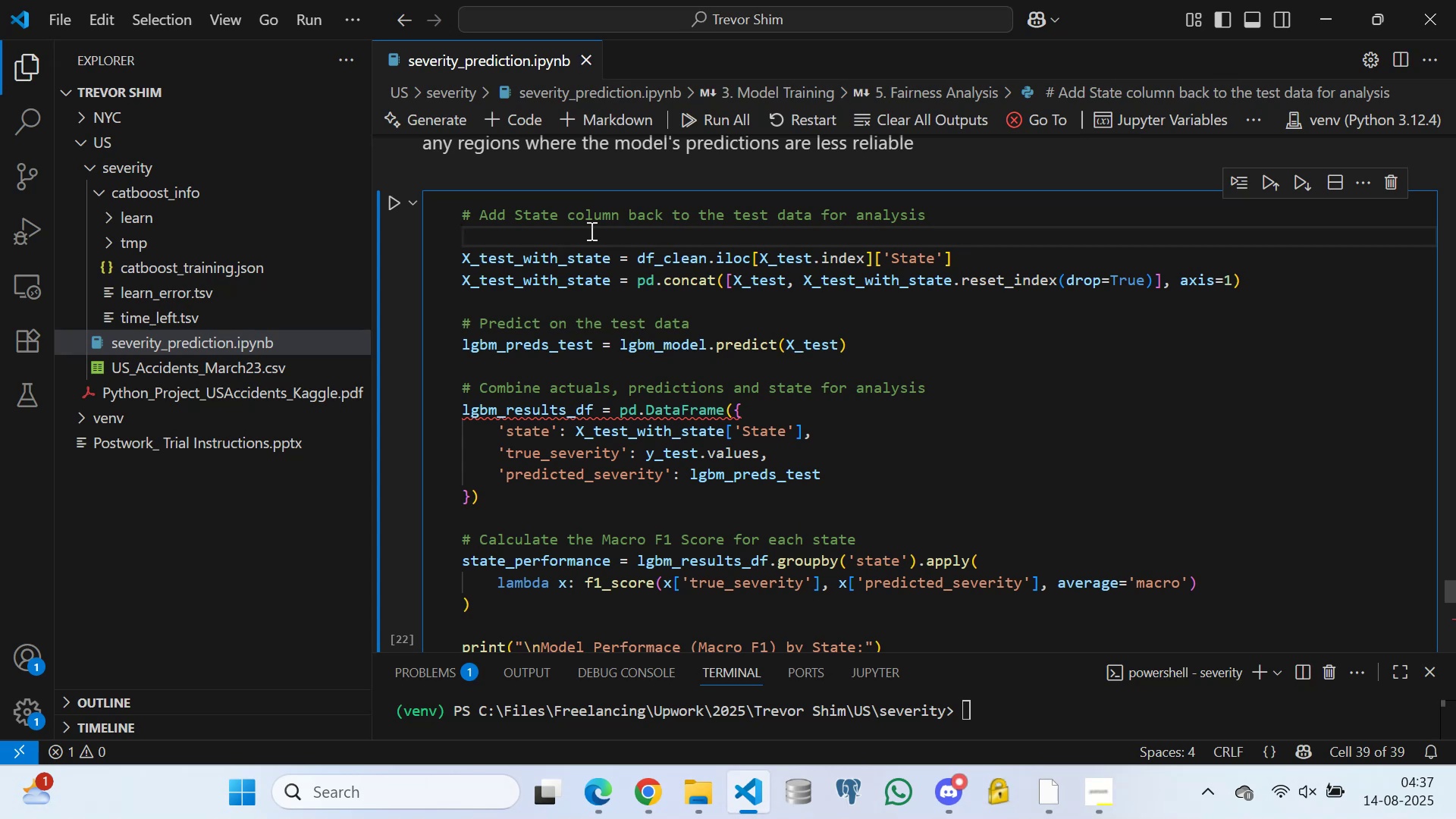 
left_click([594, 794])
 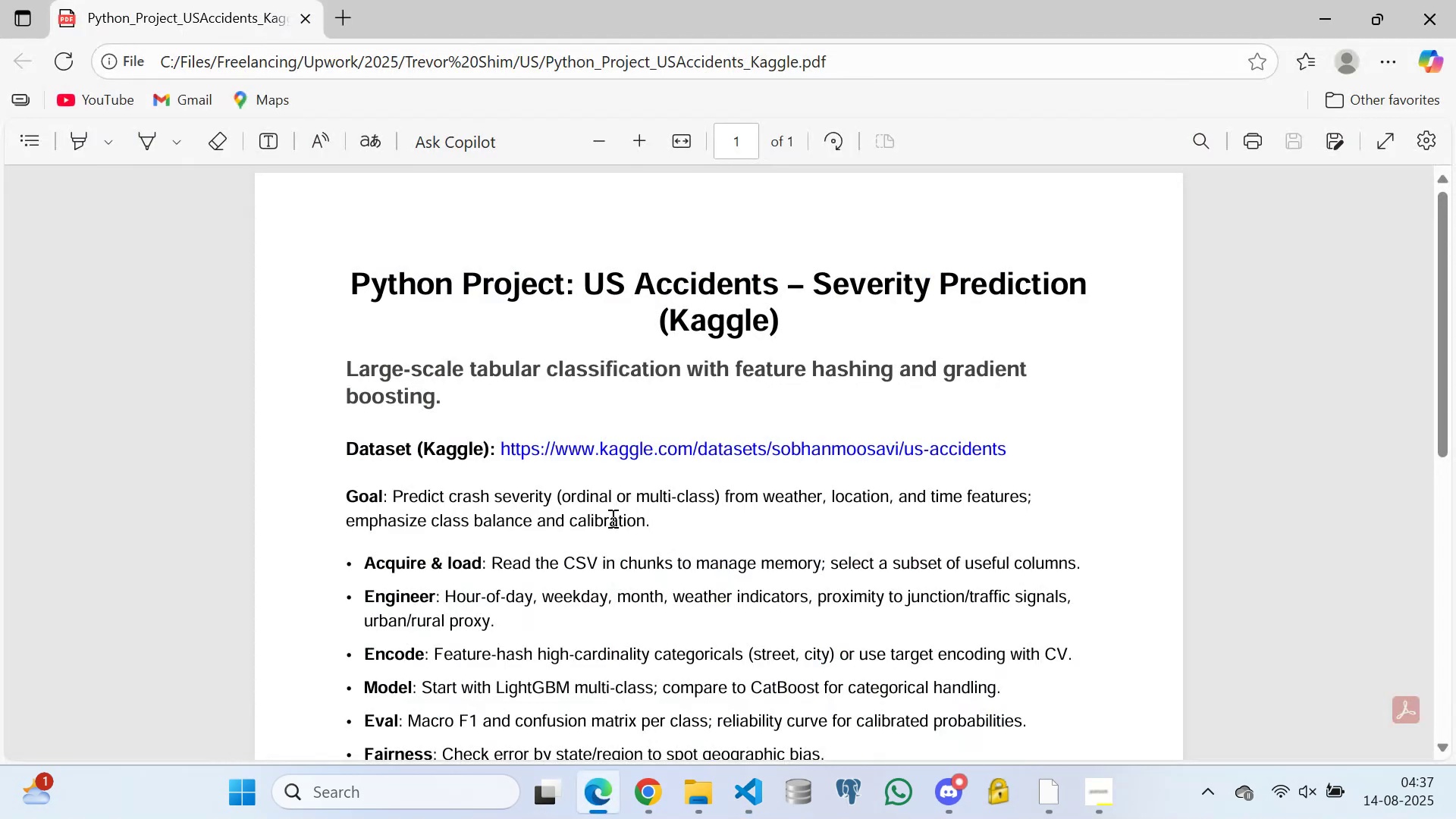 
scroll: coordinate [611, 475], scroll_direction: down, amount: 7.0
 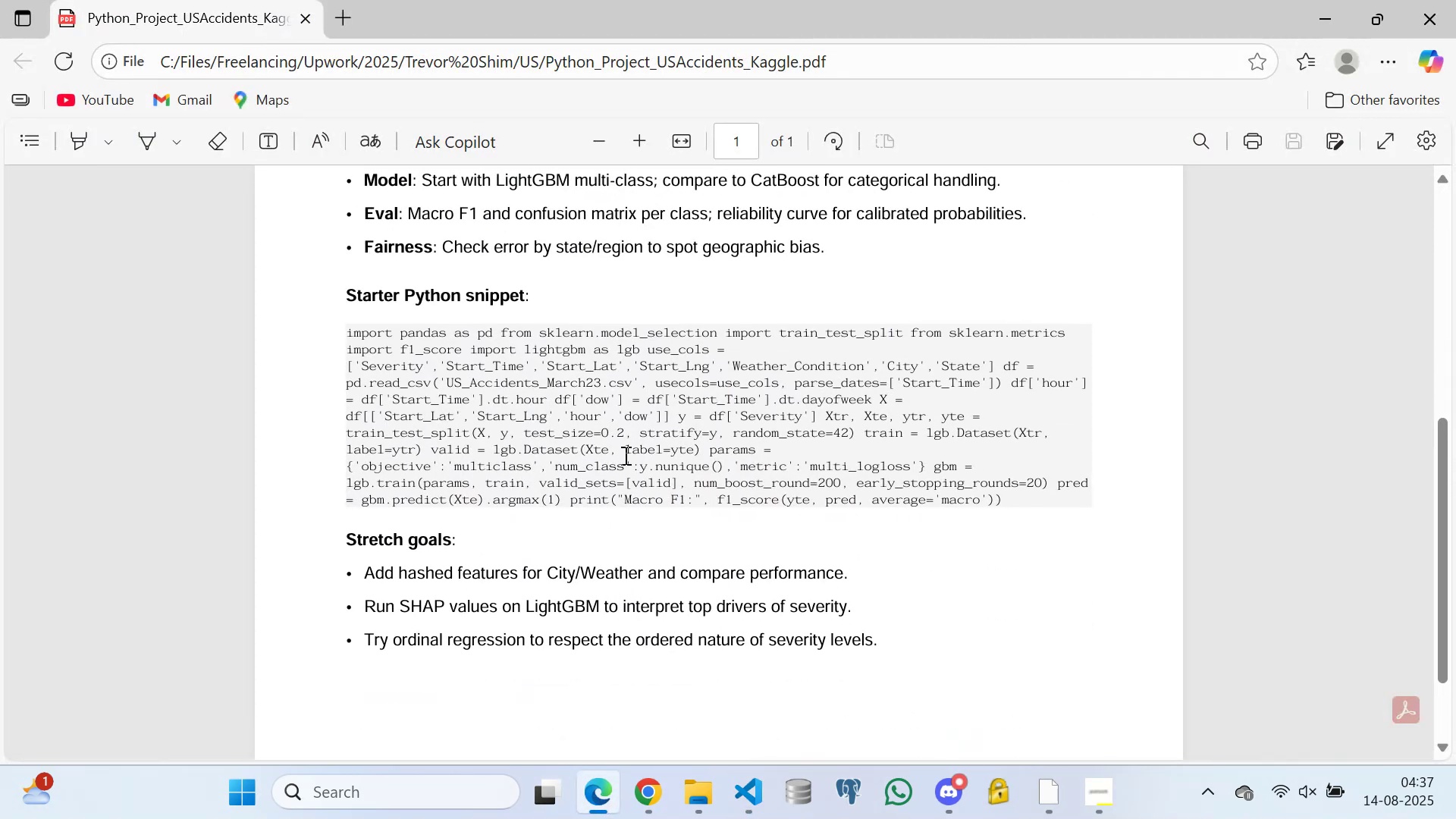 
type(gfhgddghfhjjjhhgddhghghjjhdghgdhdgjhjjhjdghdydtytrttrwrwtrryuhkhlkhllkhlklklklkjkjjjhhghdghdhfjgkhkguftrtglimiutuyyettretylhkkllkkgjjhhgdhddjkkjkjghgdhdhgjjhjhhgghhjjhjhjkjkk,b,mvhgghdhrwruiuiiiouuyiyteuwydhjgffhjbkllkhlnkbjvhcgxgfzdzfgfgrgrwuhlhimlkghfjhdsghgjkgjkgjkjhhghgjkggukfhjghhjkgjkgjkgjfdgsahrhwekjllhkhklvvvmnbxzfarwhrjkjkbjkvhjgjg)
 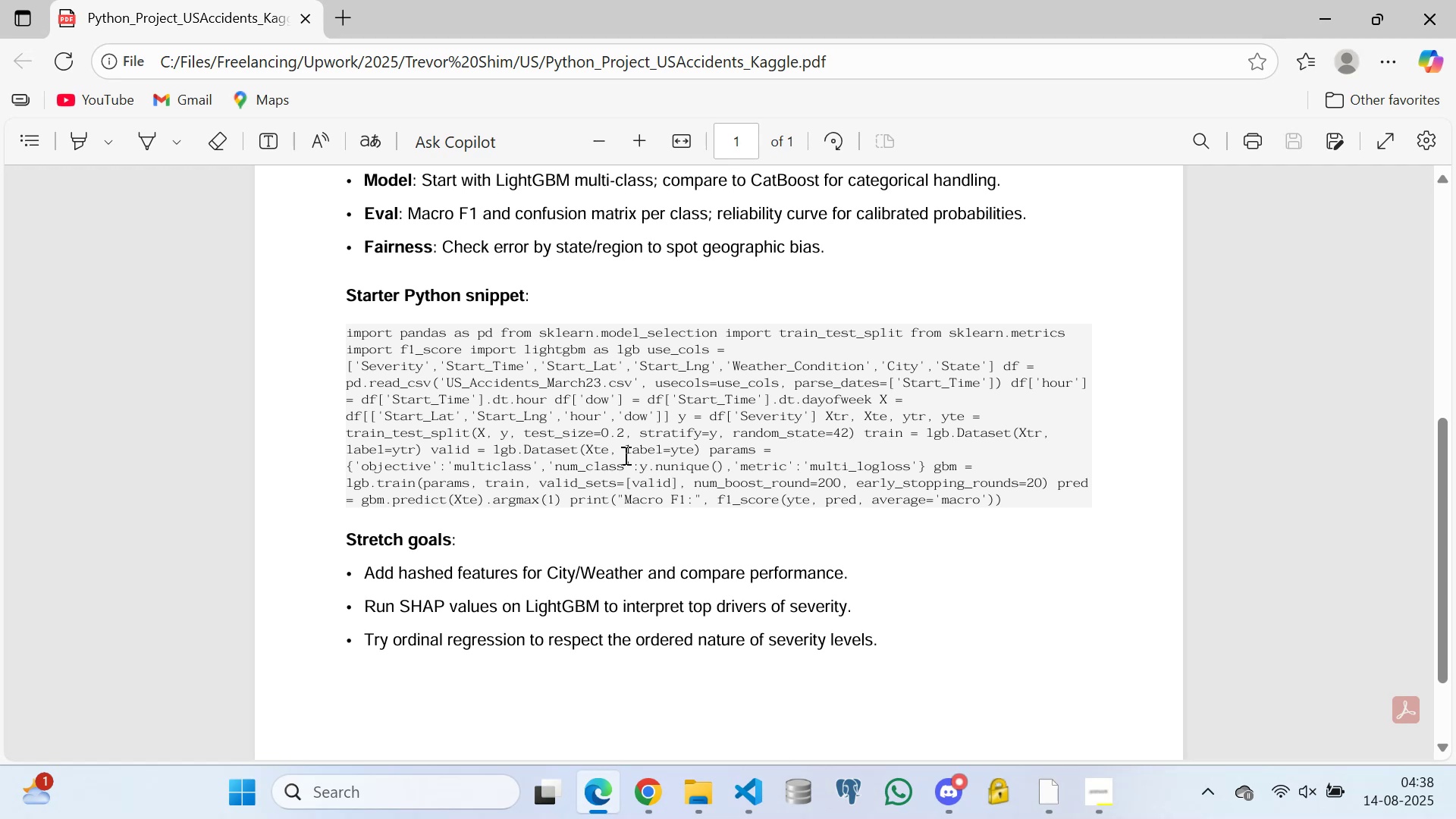 
left_click([589, 788])
 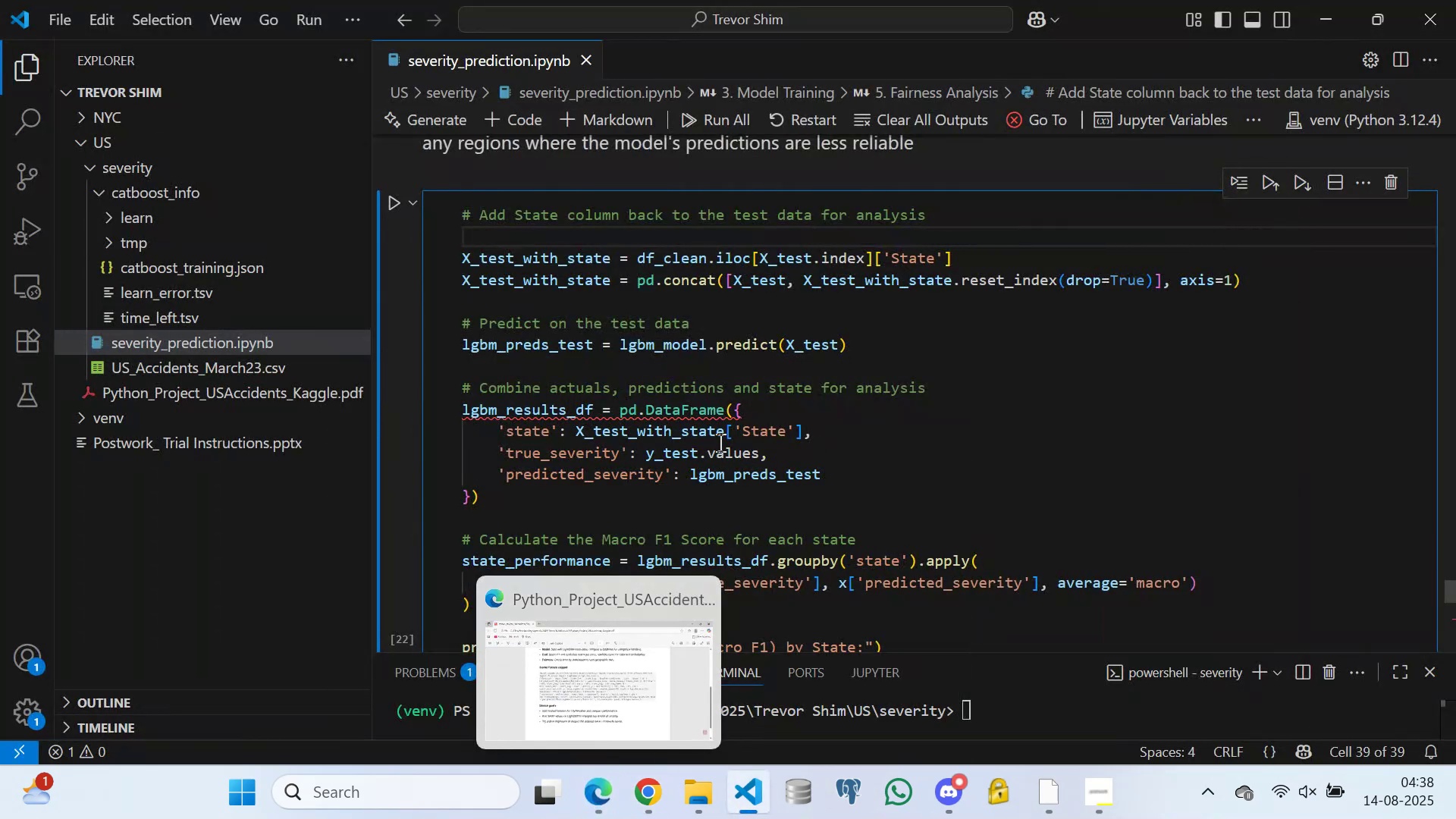 
scroll: coordinate [676, 443], scroll_direction: down, amount: 1.0
 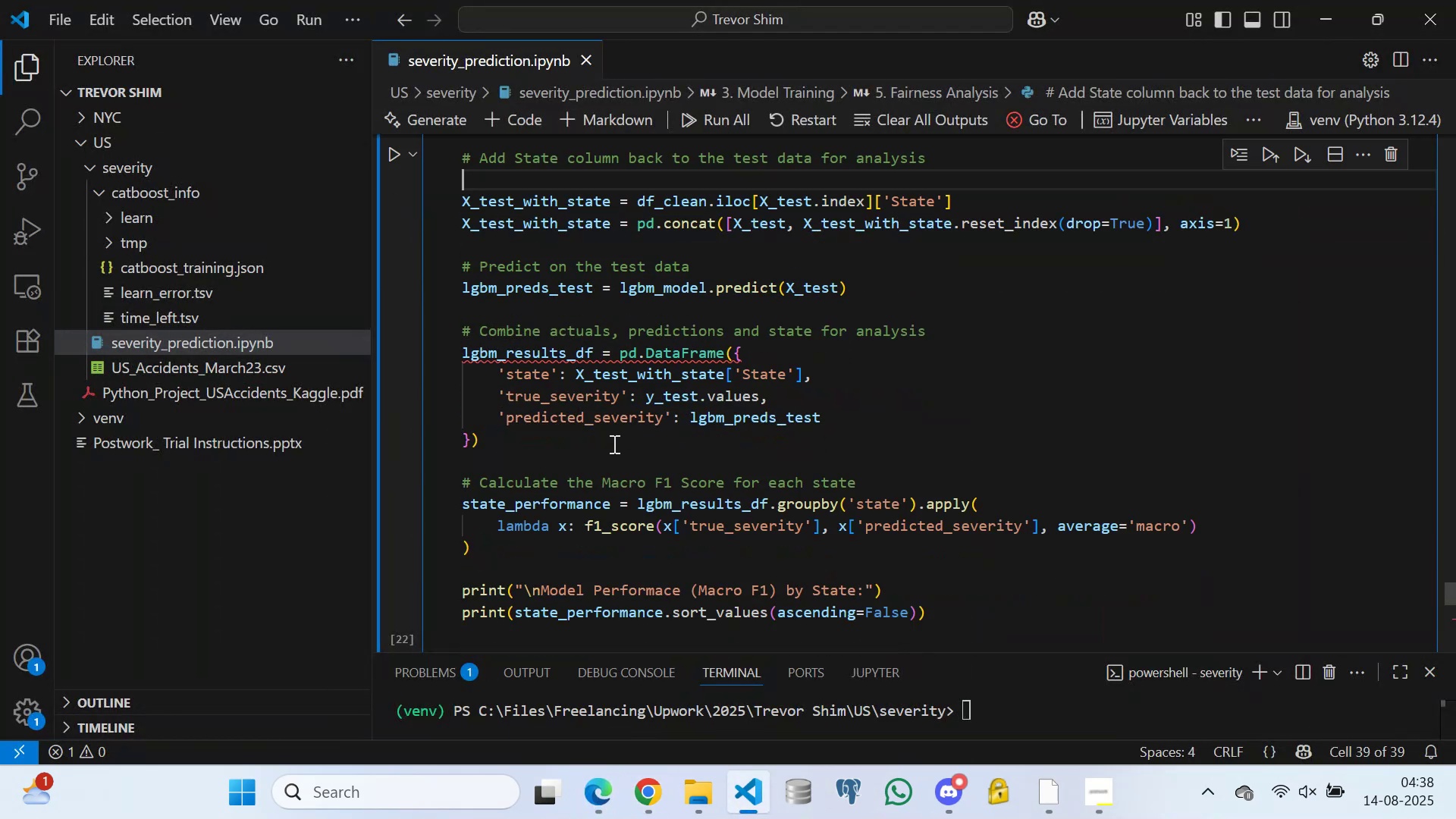 
left_click([613, 444])
 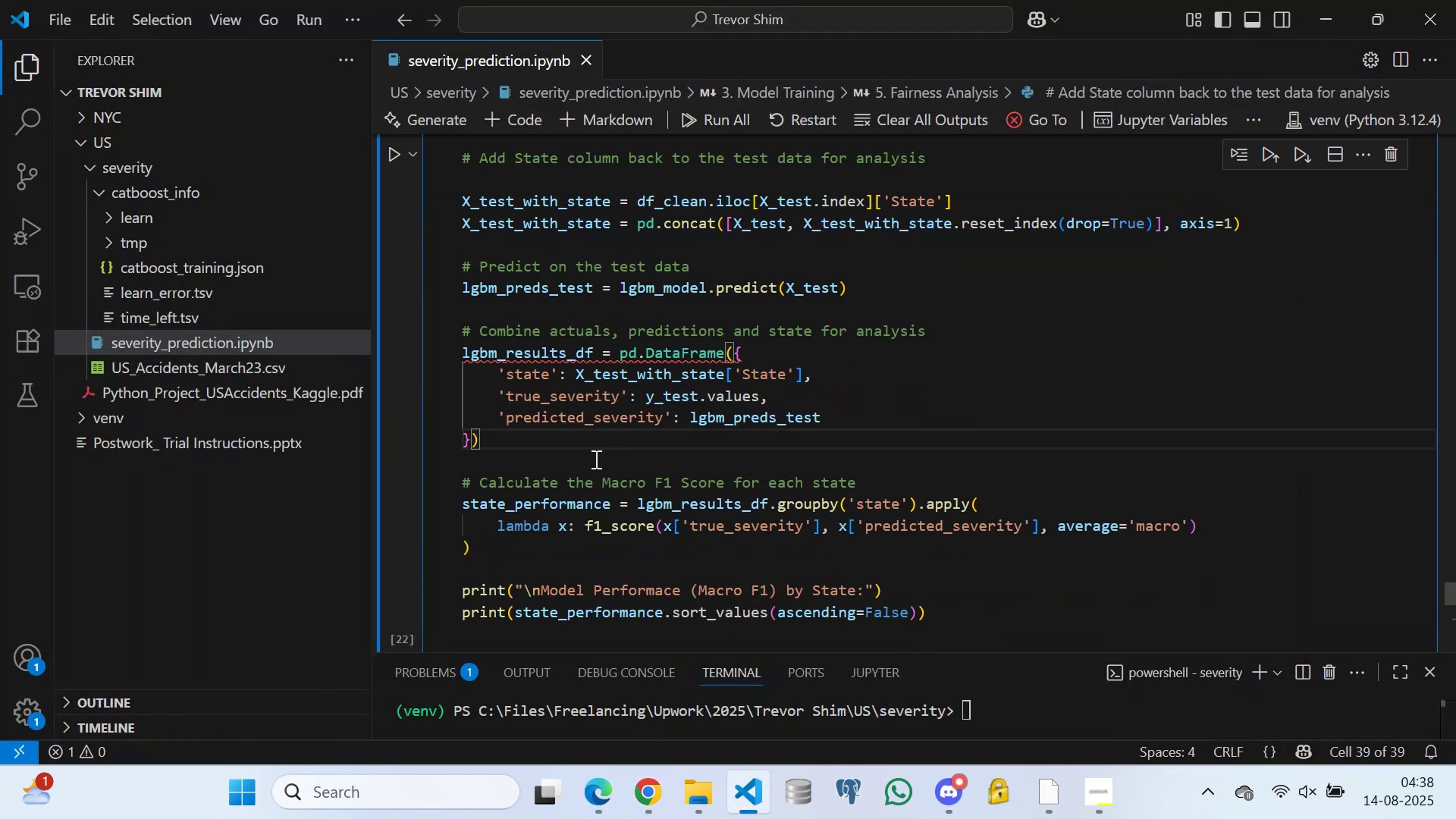 
left_click([593, 456])
 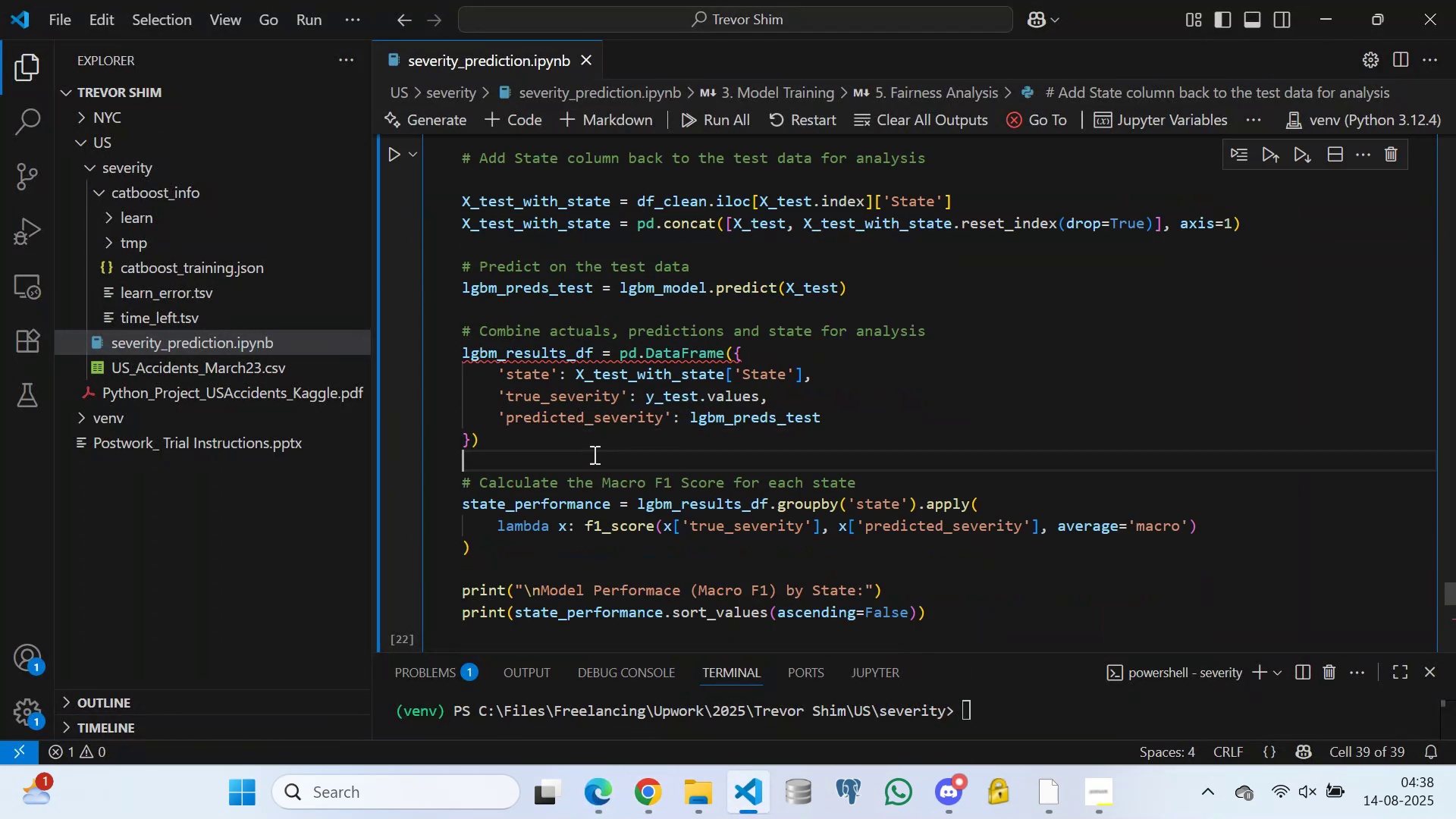 
scroll: coordinate [599, 452], scroll_direction: down, amount: 2.0
 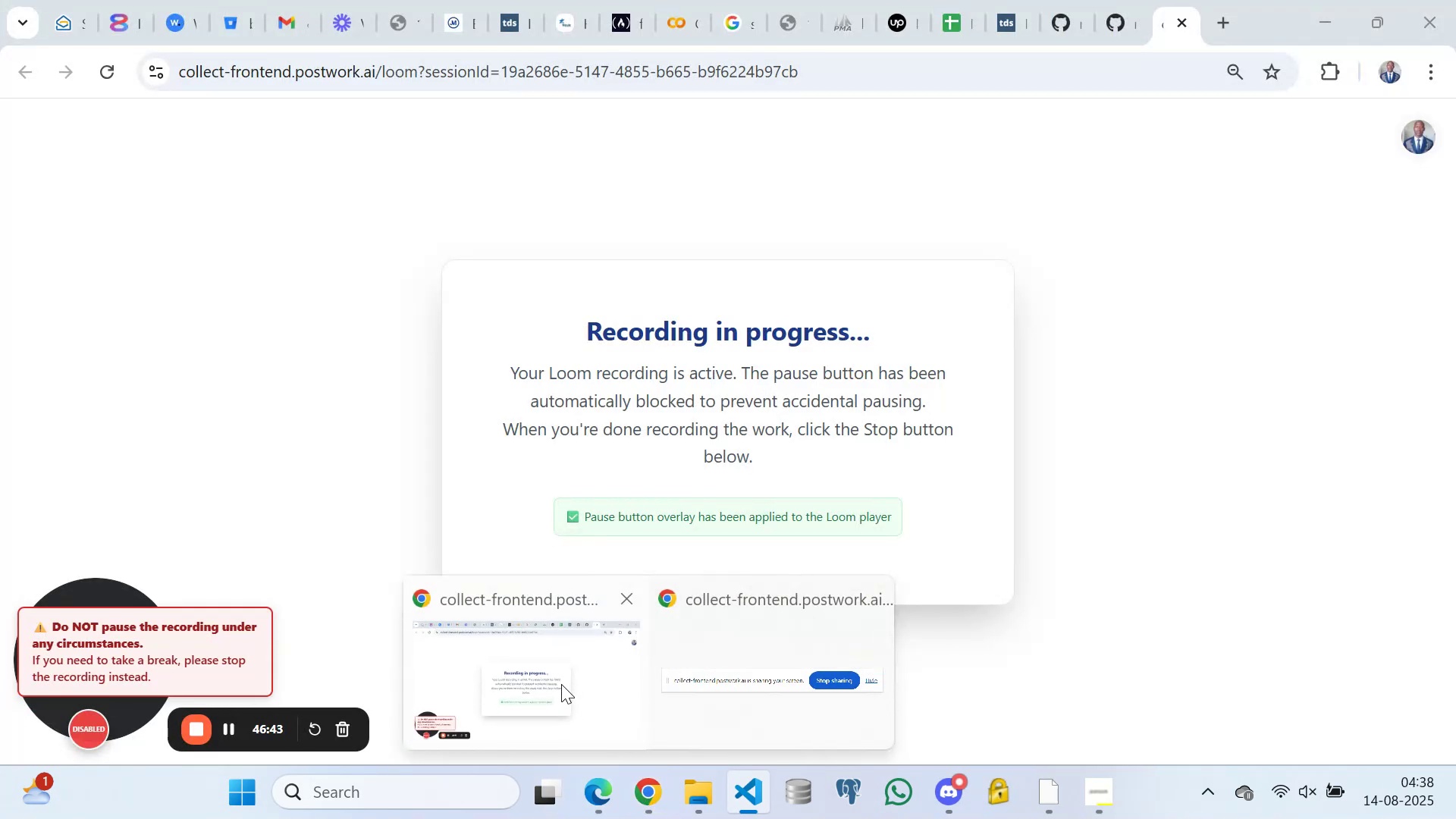 
wait(35.6)
 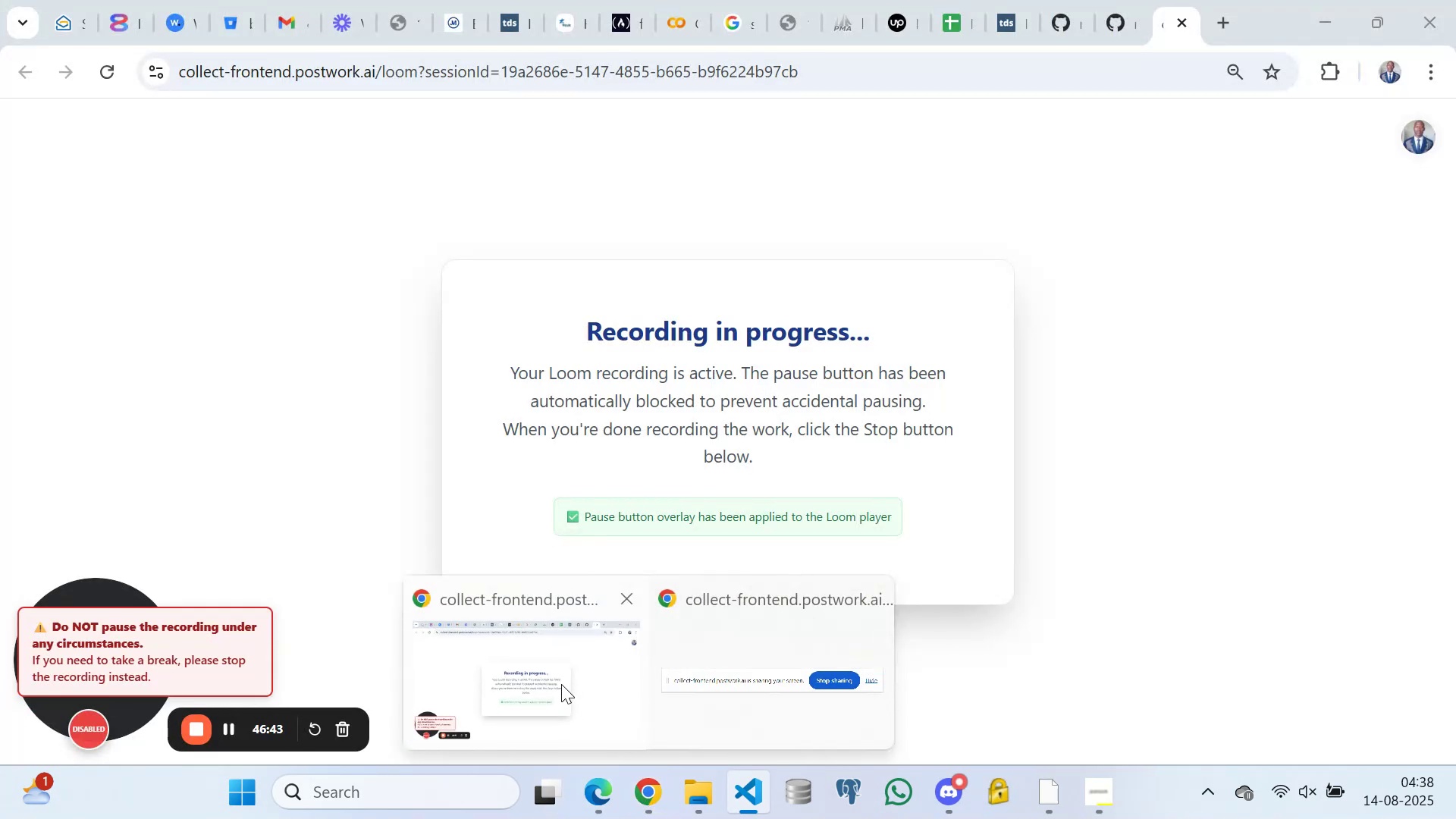 
left_click([606, 695])
 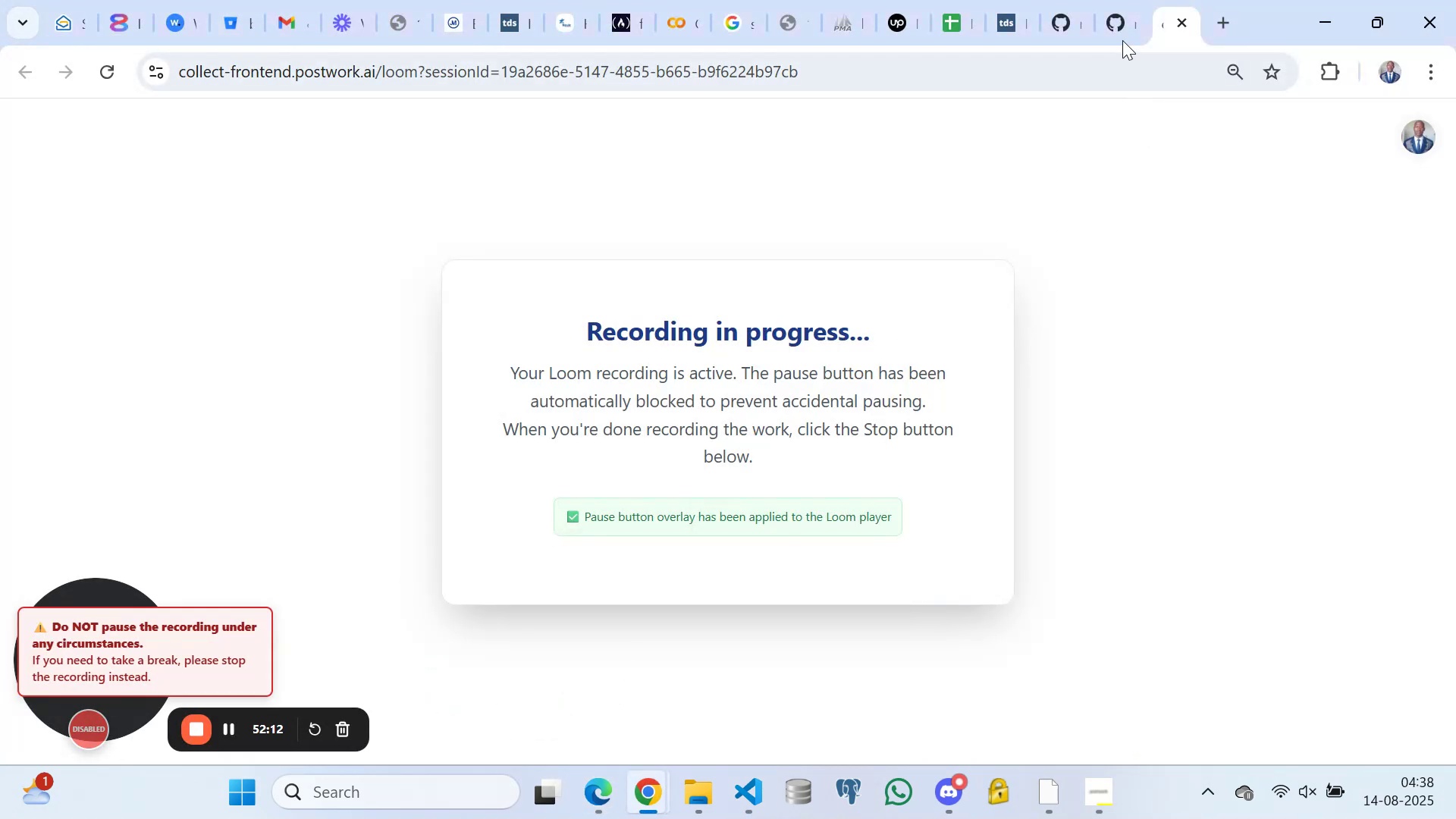 
left_click([1119, 20])
 